 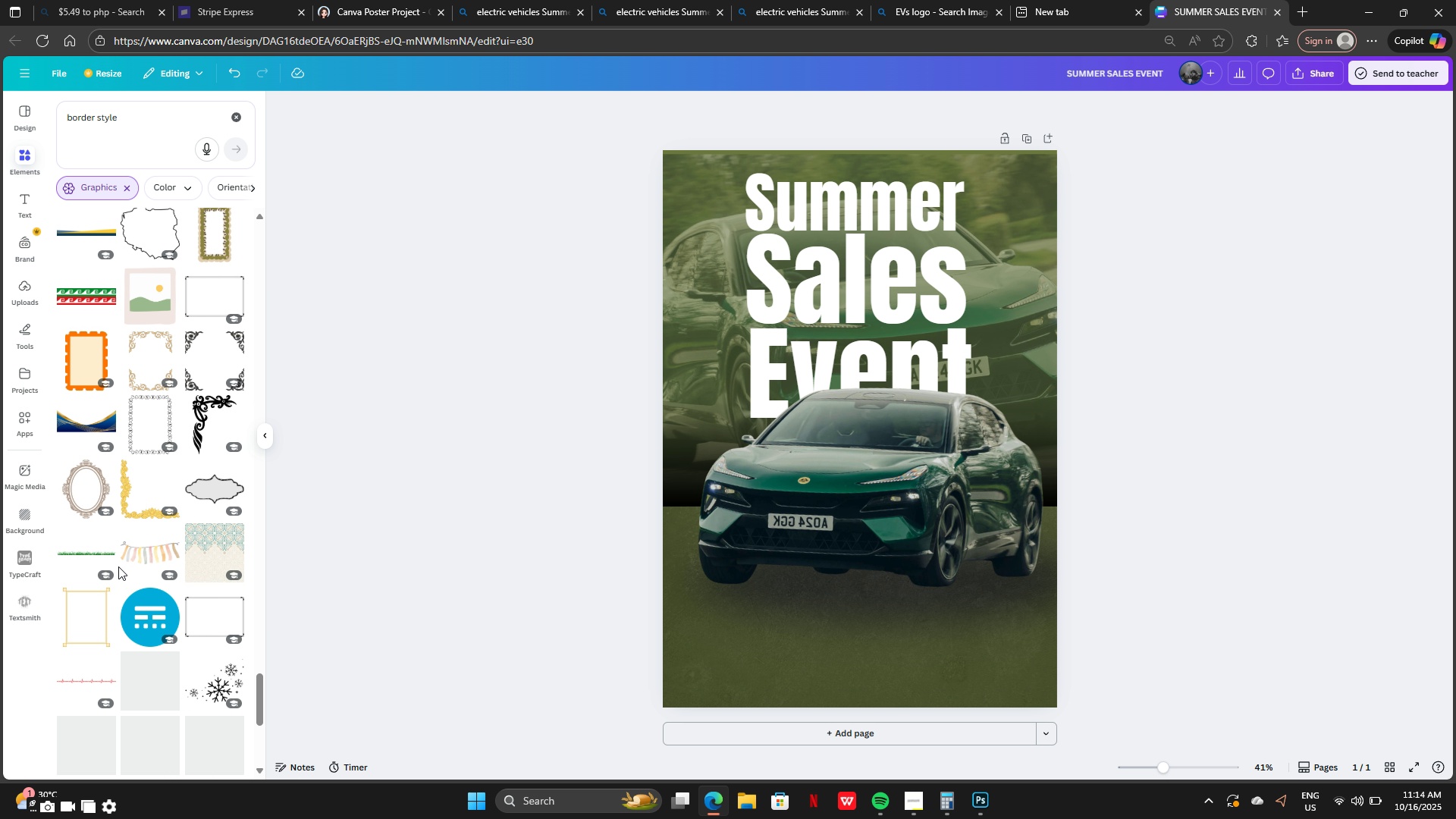 
scroll: coordinate [194, 597], scroll_direction: down, amount: 28.0
 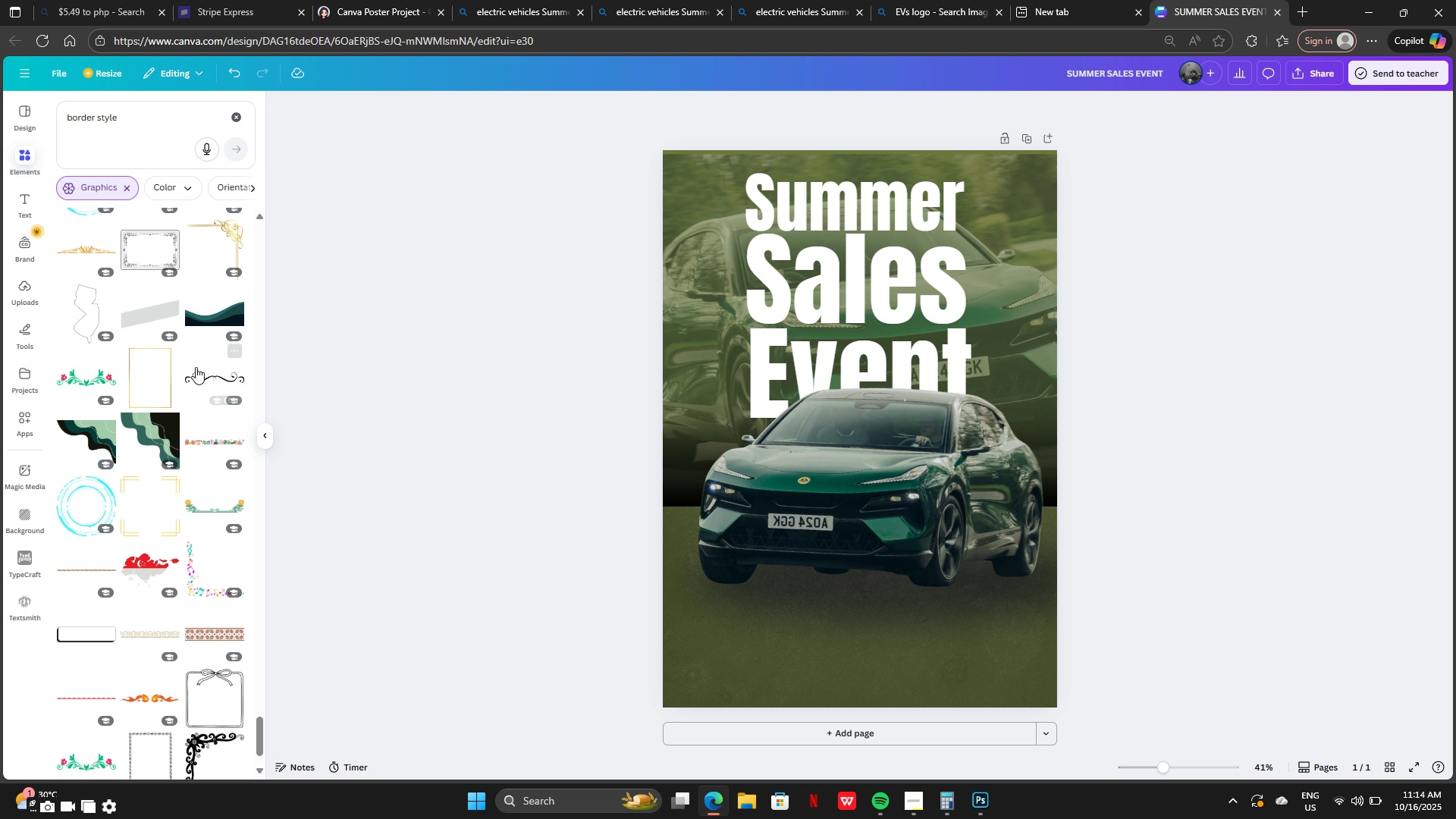 
scroll: coordinate [213, 300], scroll_direction: up, amount: 3.0
 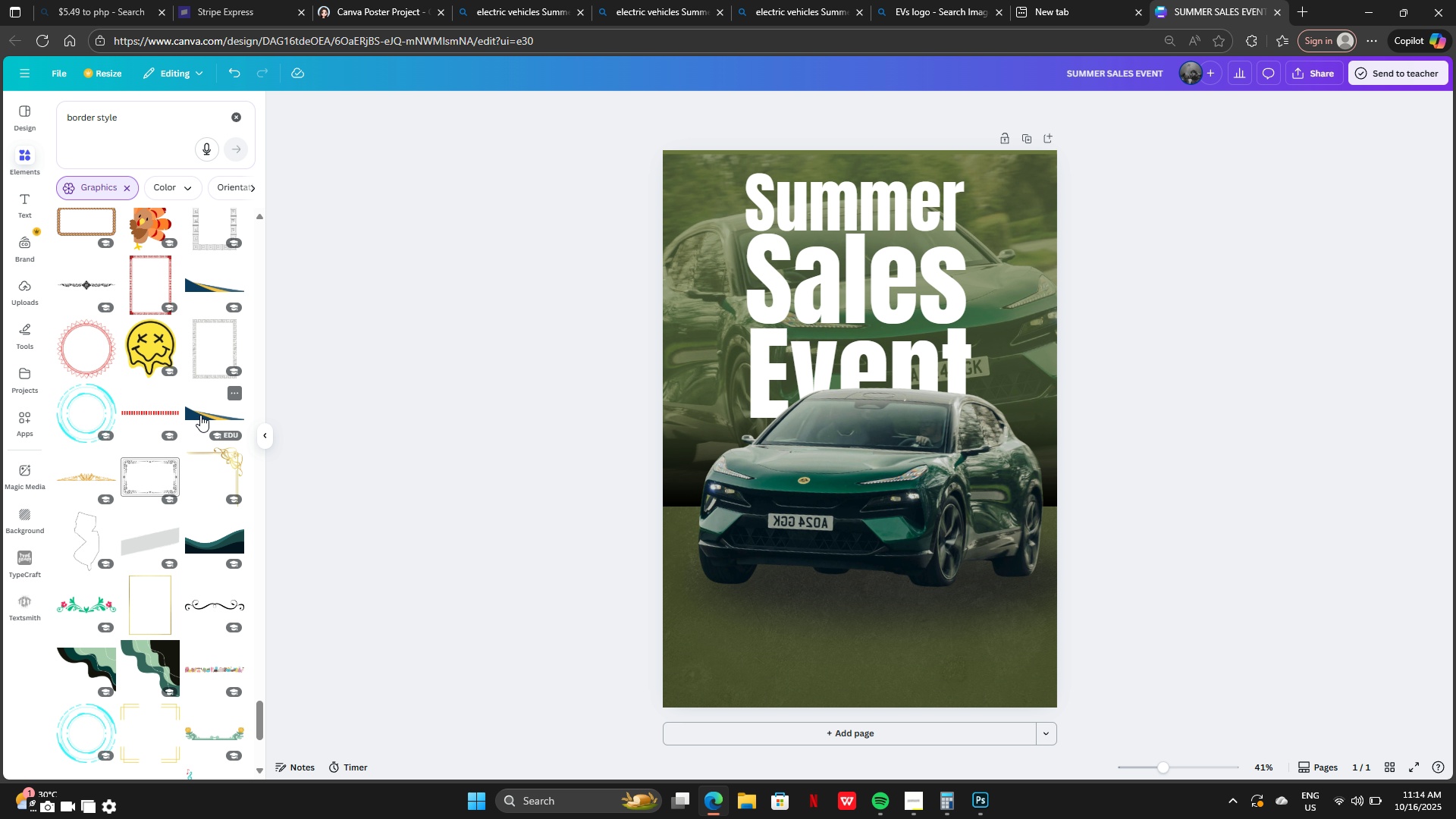 
left_click([200, 415])
 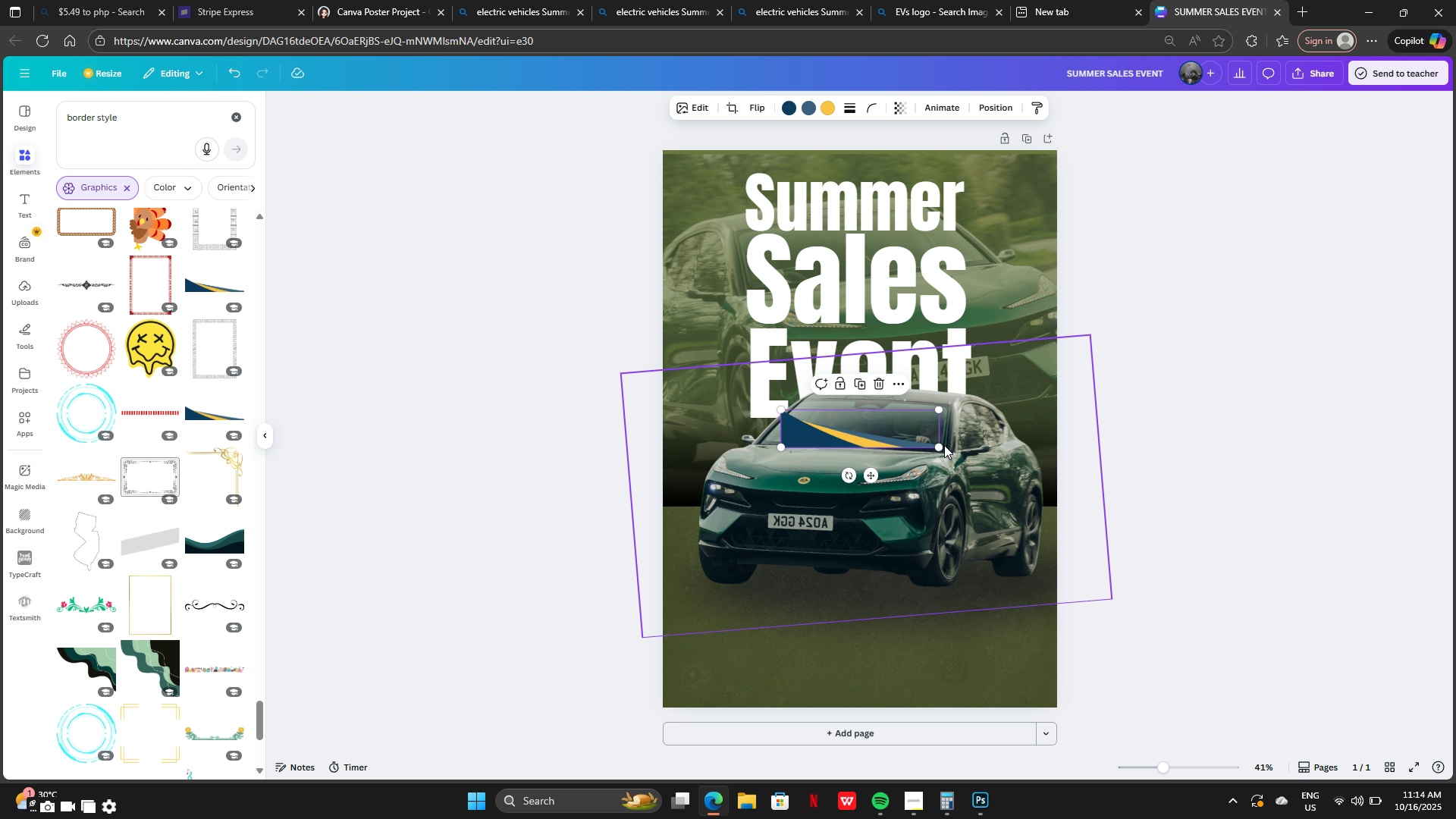 
left_click_drag(start_coordinate=[943, 445], to_coordinate=[1308, 756])
 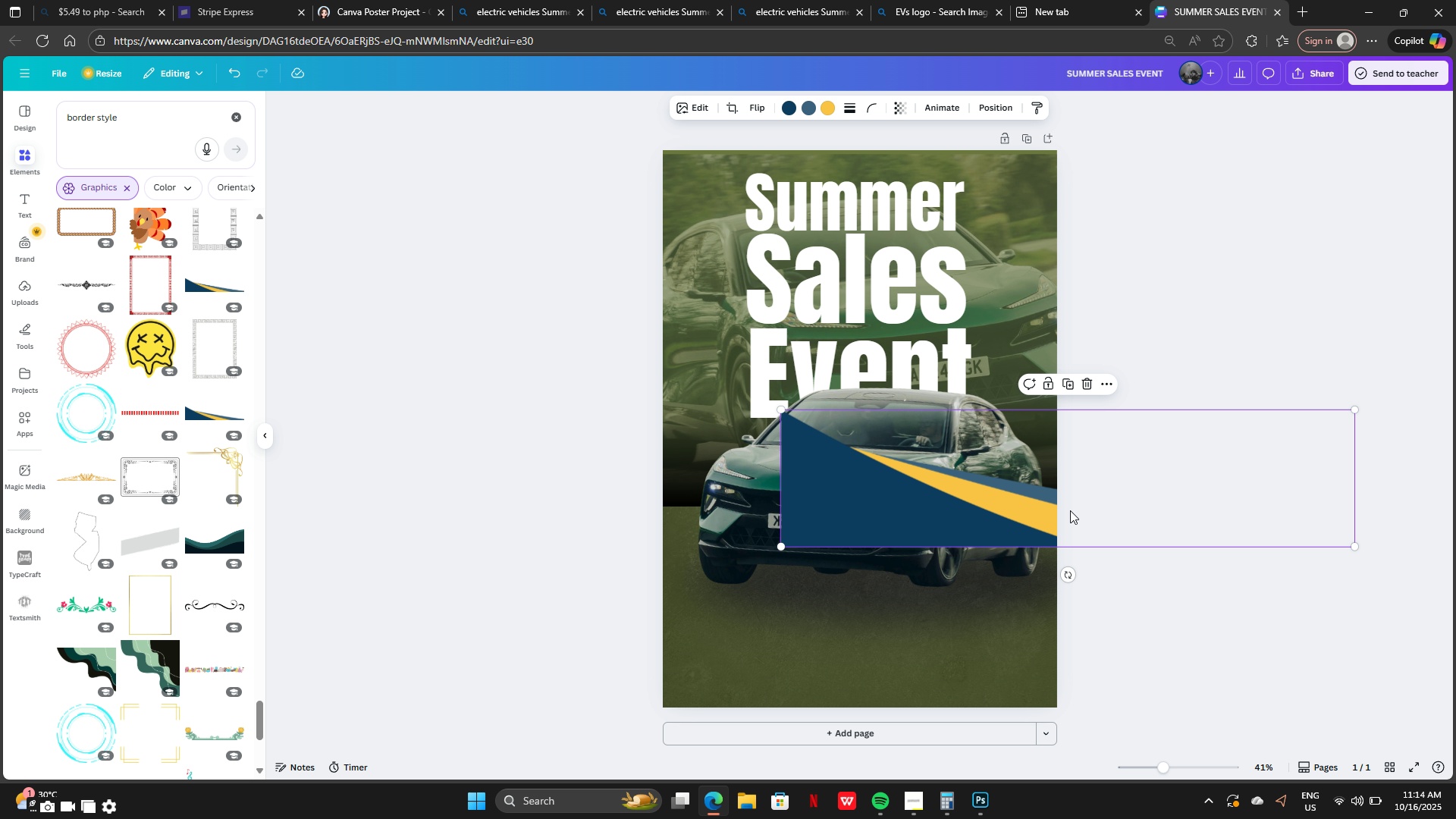 
left_click_drag(start_coordinate=[1069, 510], to_coordinate=[943, 671])
 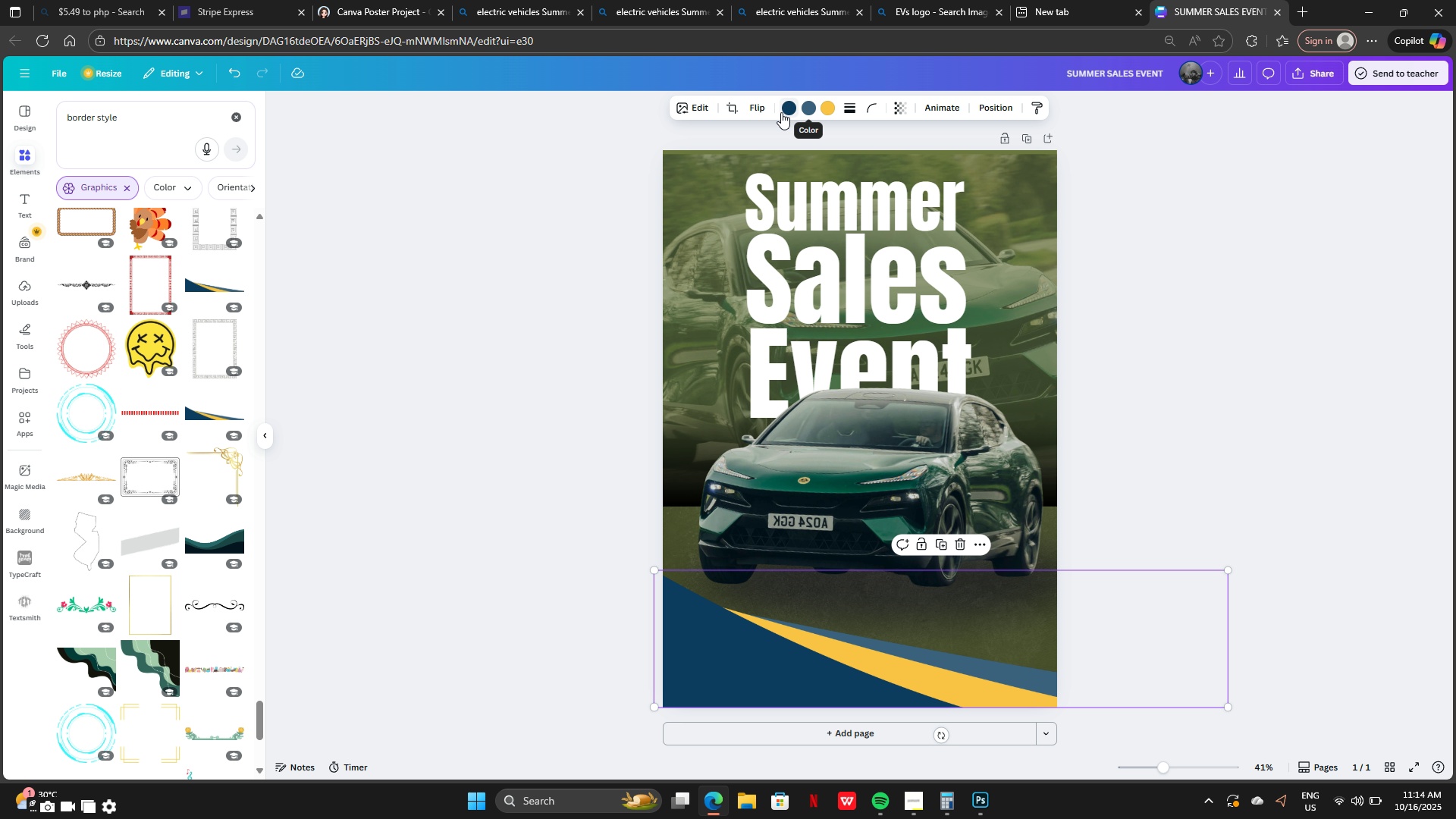 
left_click([786, 112])
 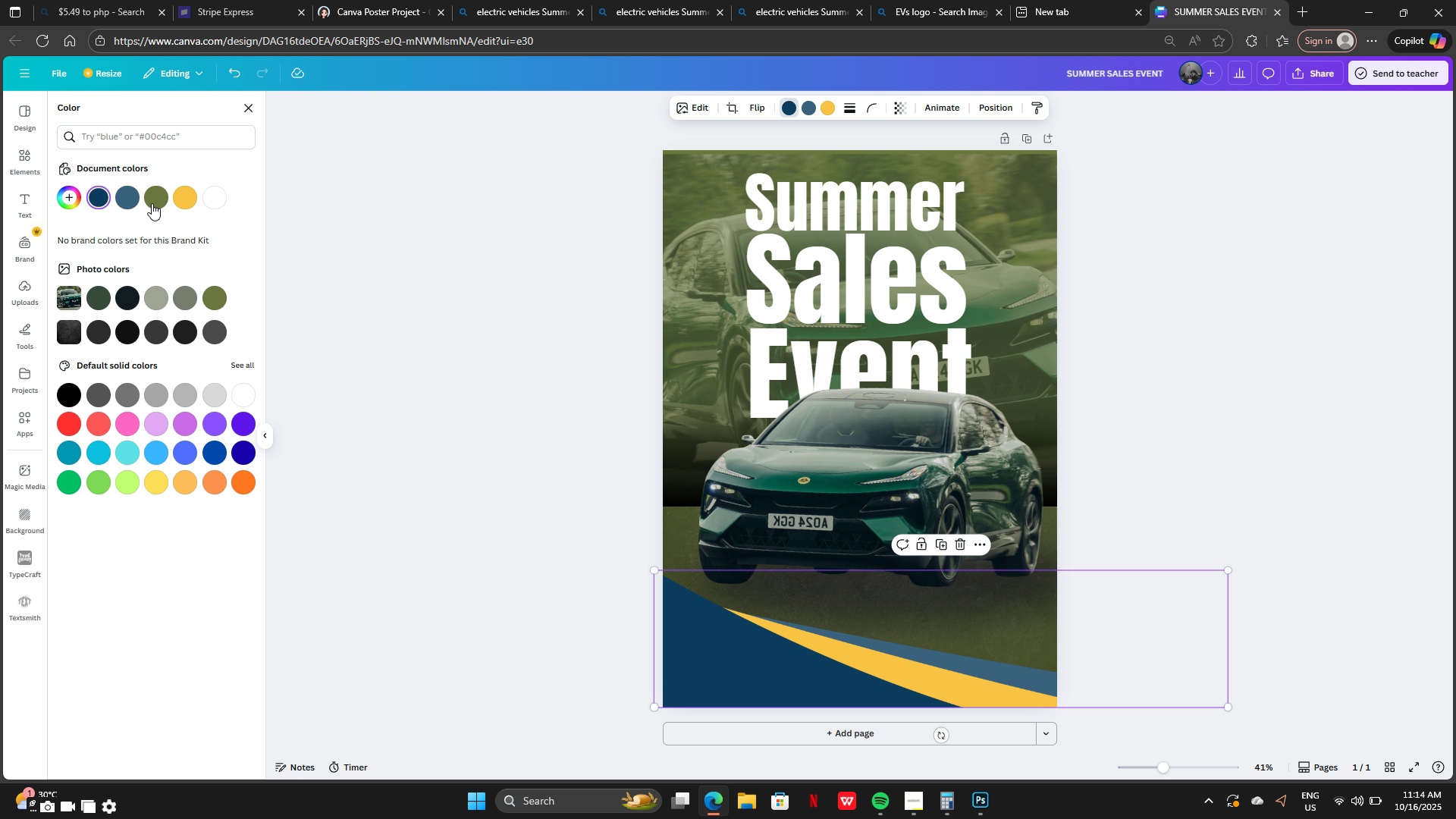 
left_click([156, 200])
 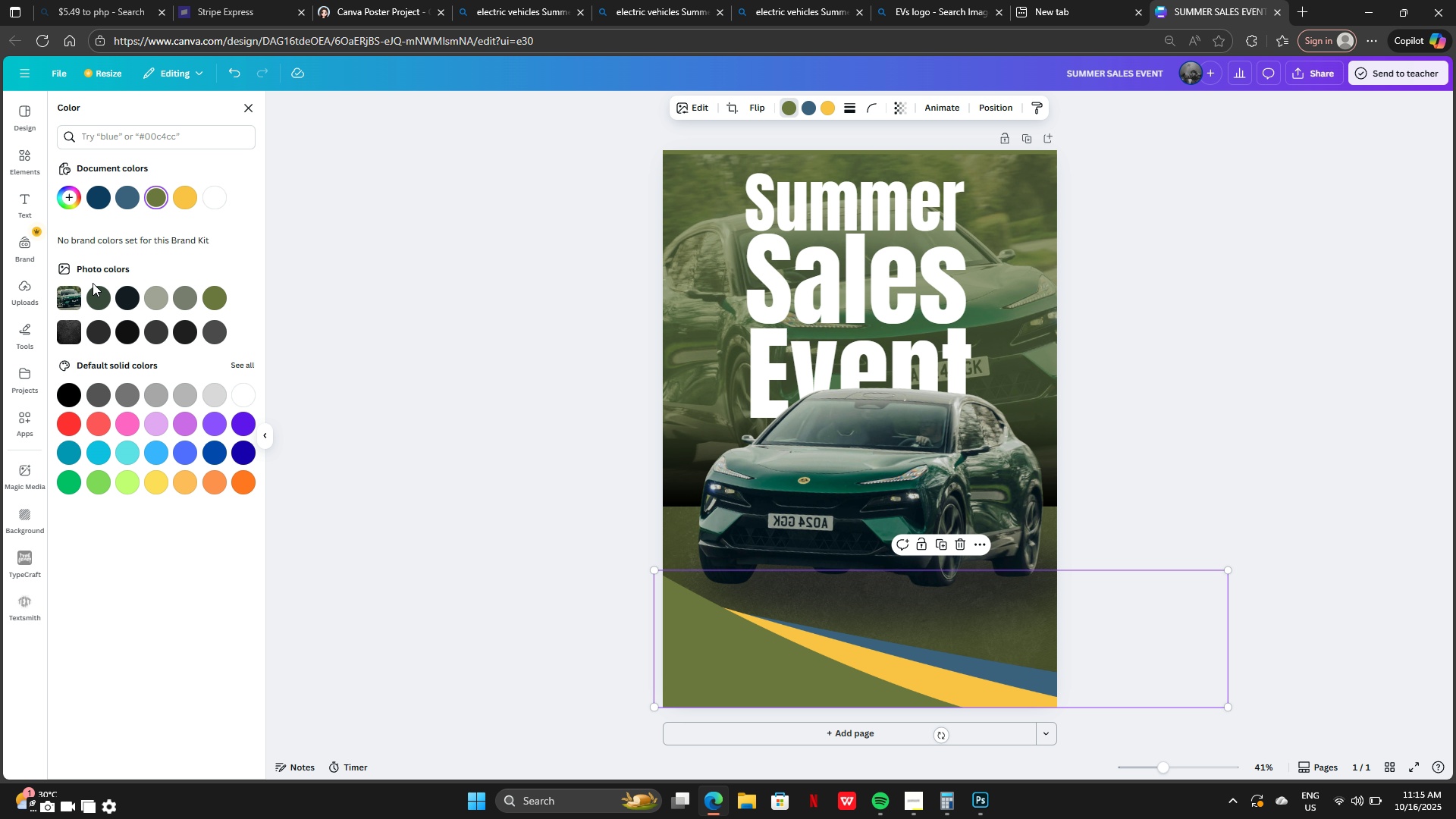 
left_click([94, 294])
 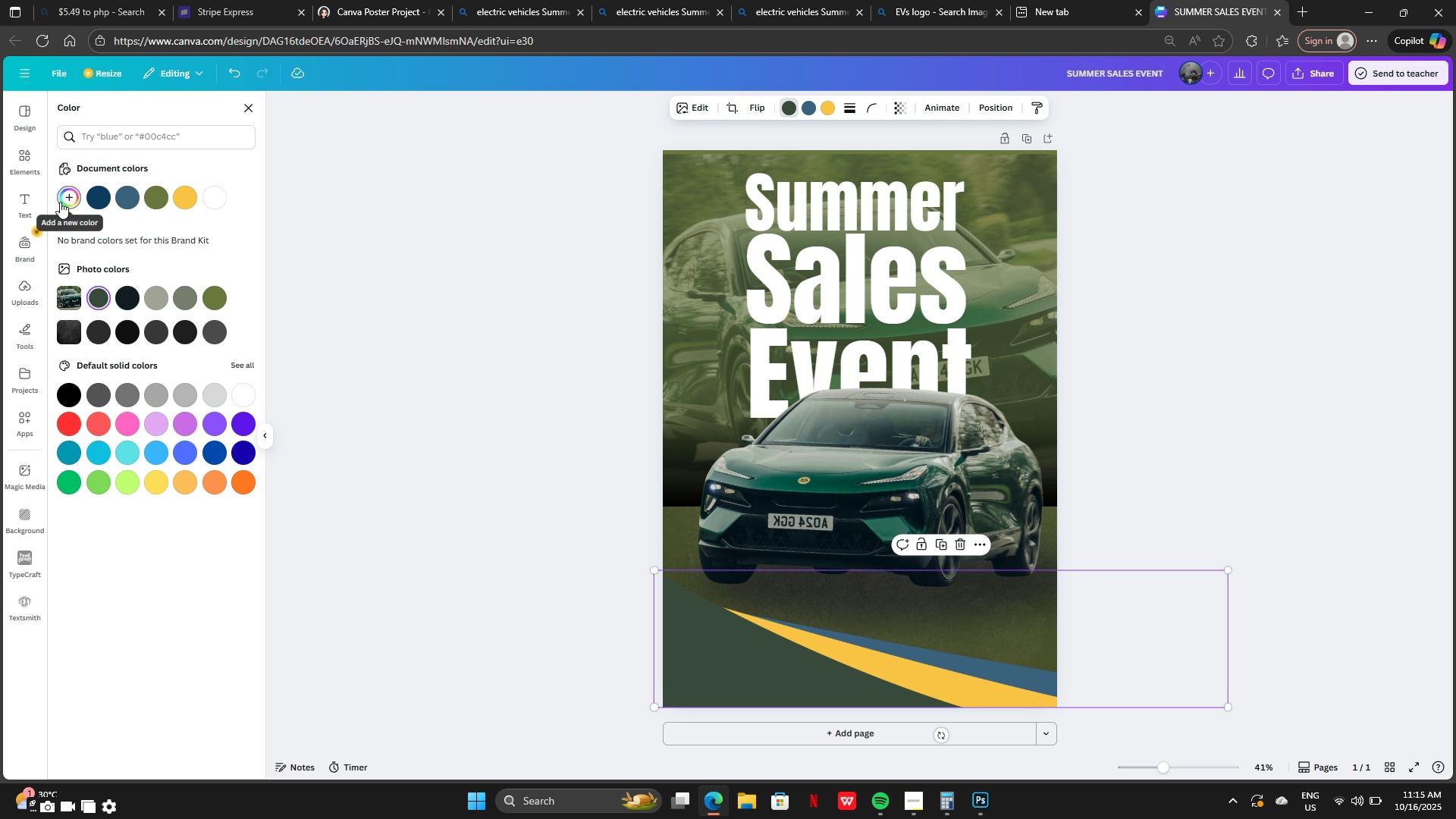 
left_click([60, 202])
 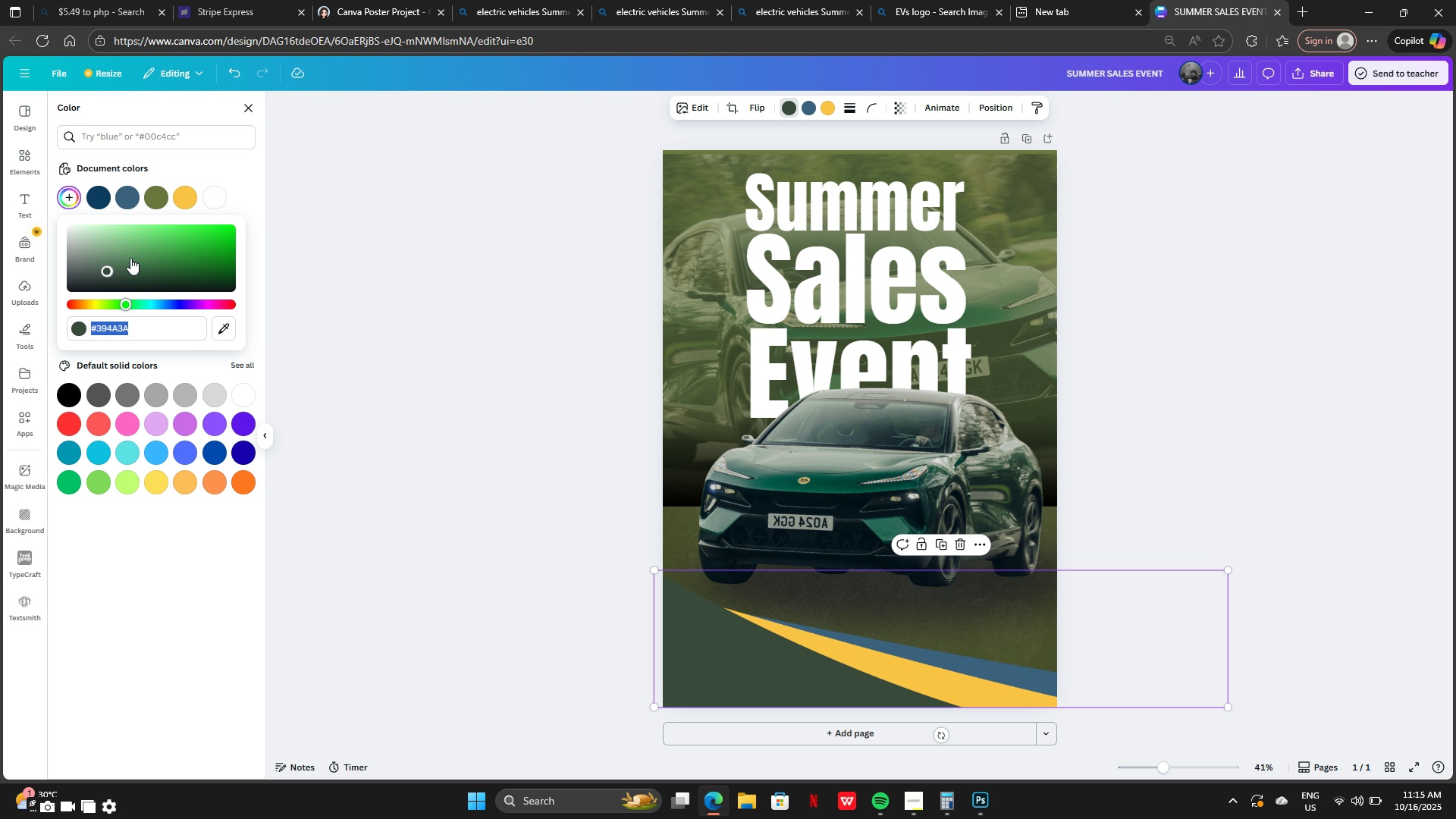 
left_click_drag(start_coordinate=[130, 258], to_coordinate=[168, 262])
 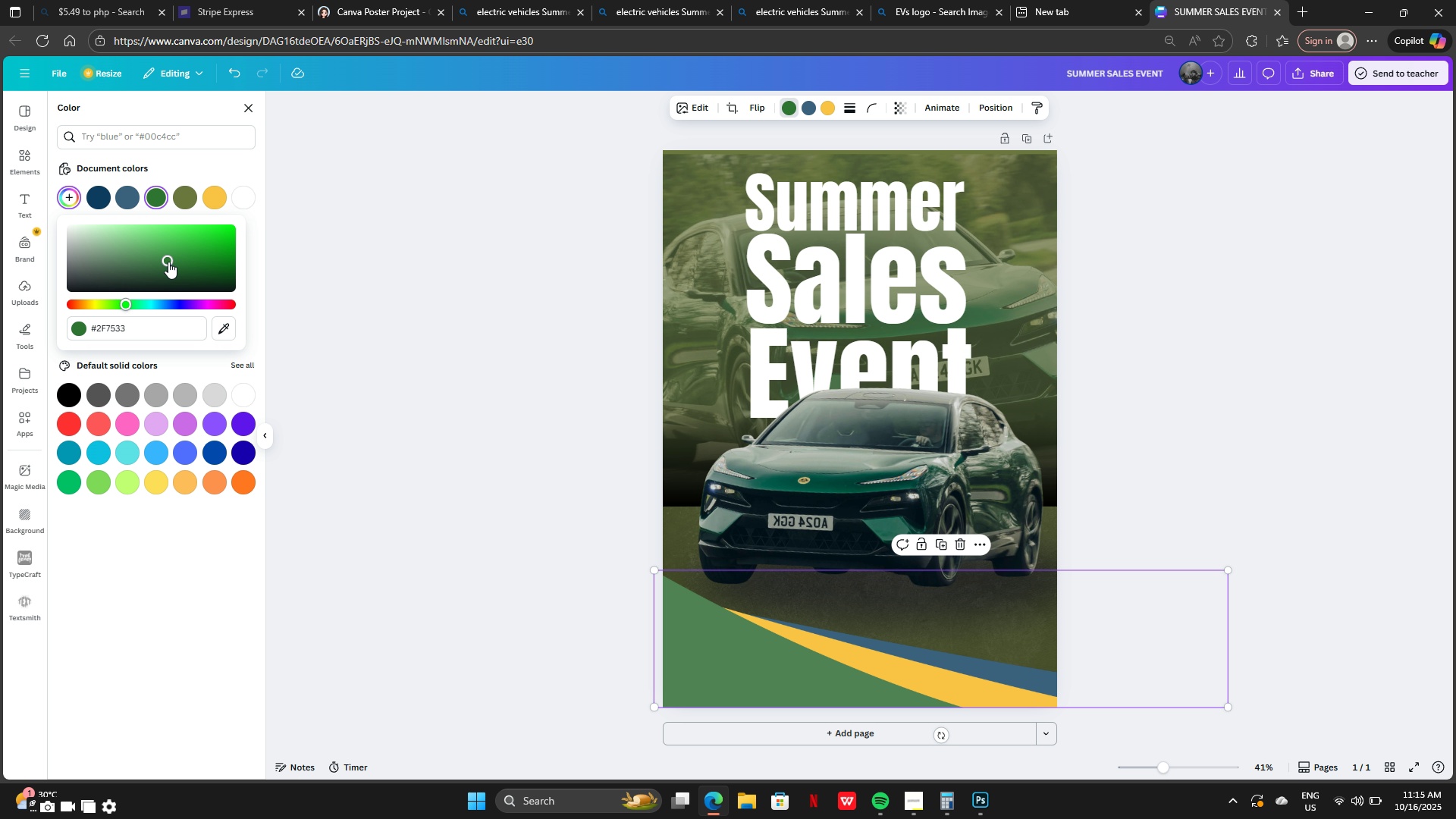 
left_click_drag(start_coordinate=[168, 262], to_coordinate=[234, 267])
 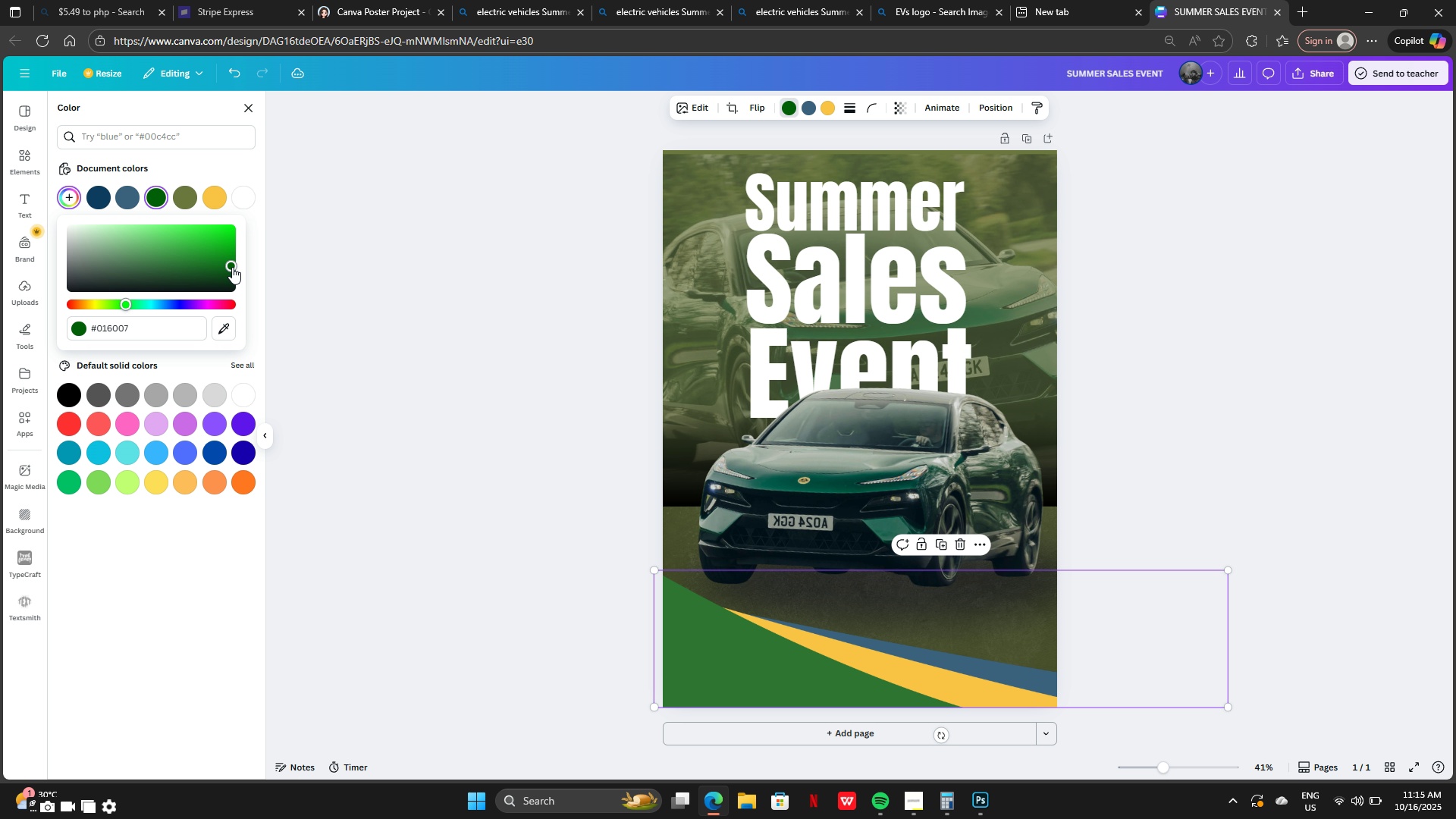 
left_click_drag(start_coordinate=[232, 267], to_coordinate=[274, 266])
 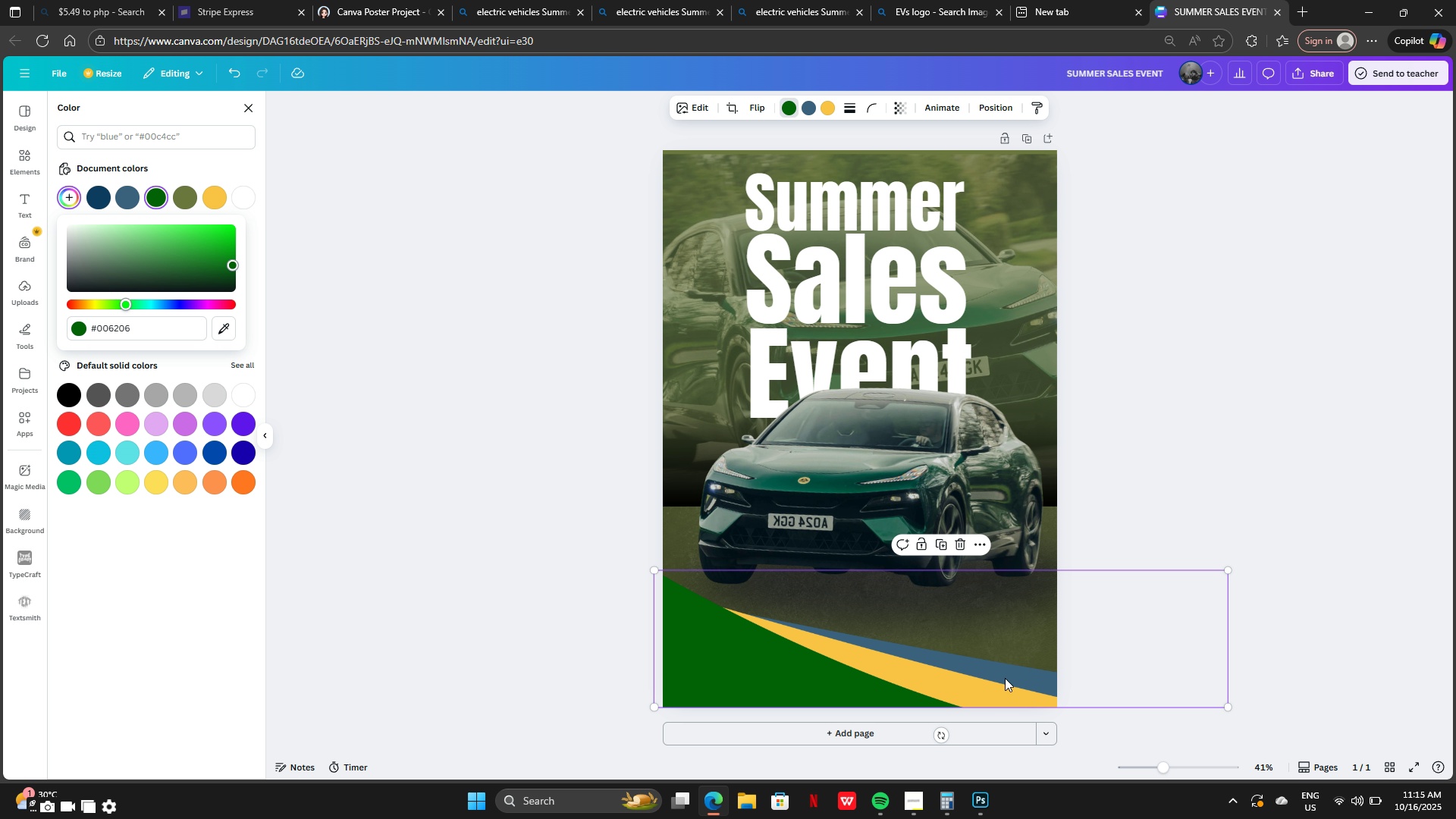 
left_click([1009, 675])
 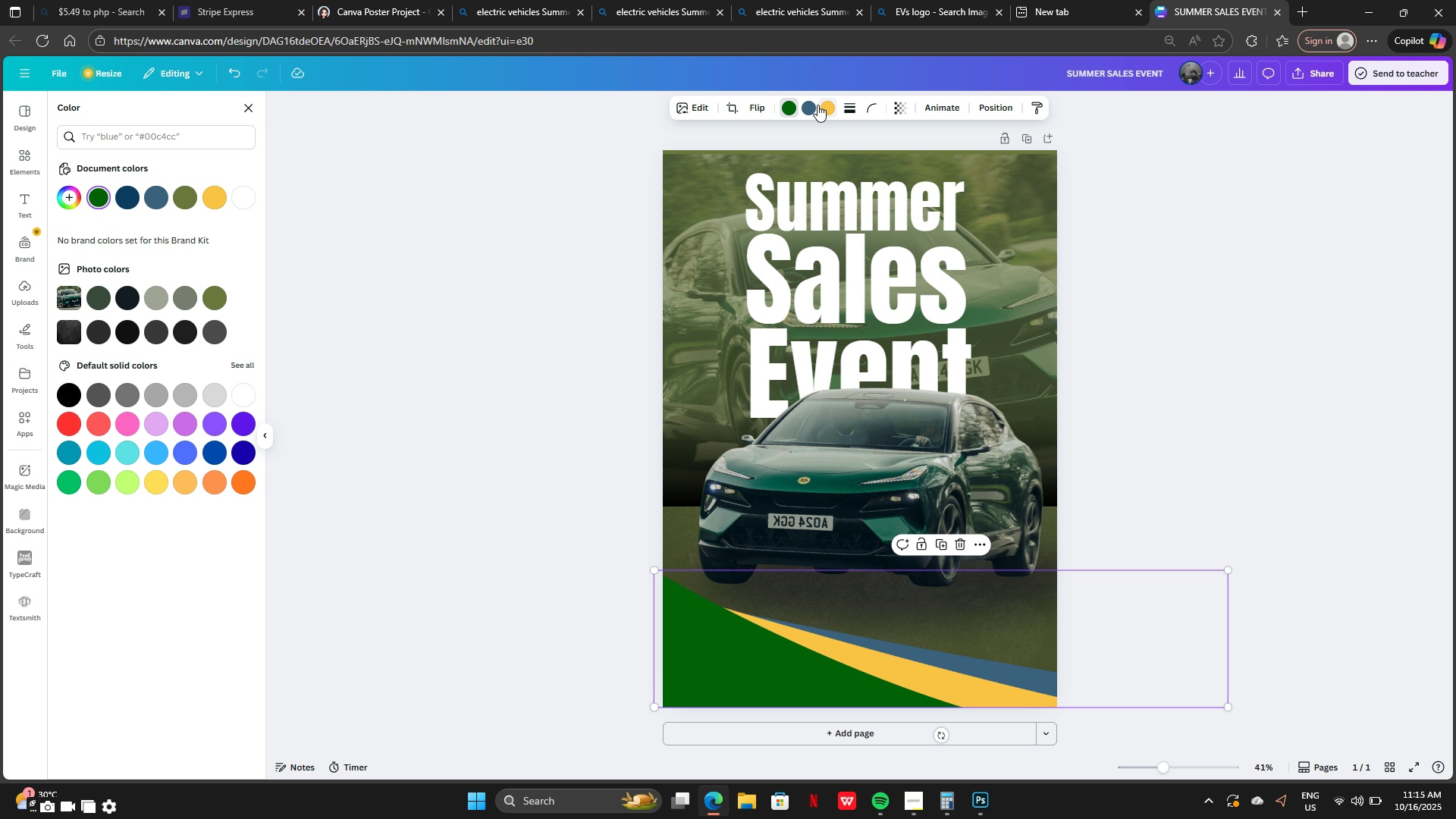 
left_click([817, 108])
 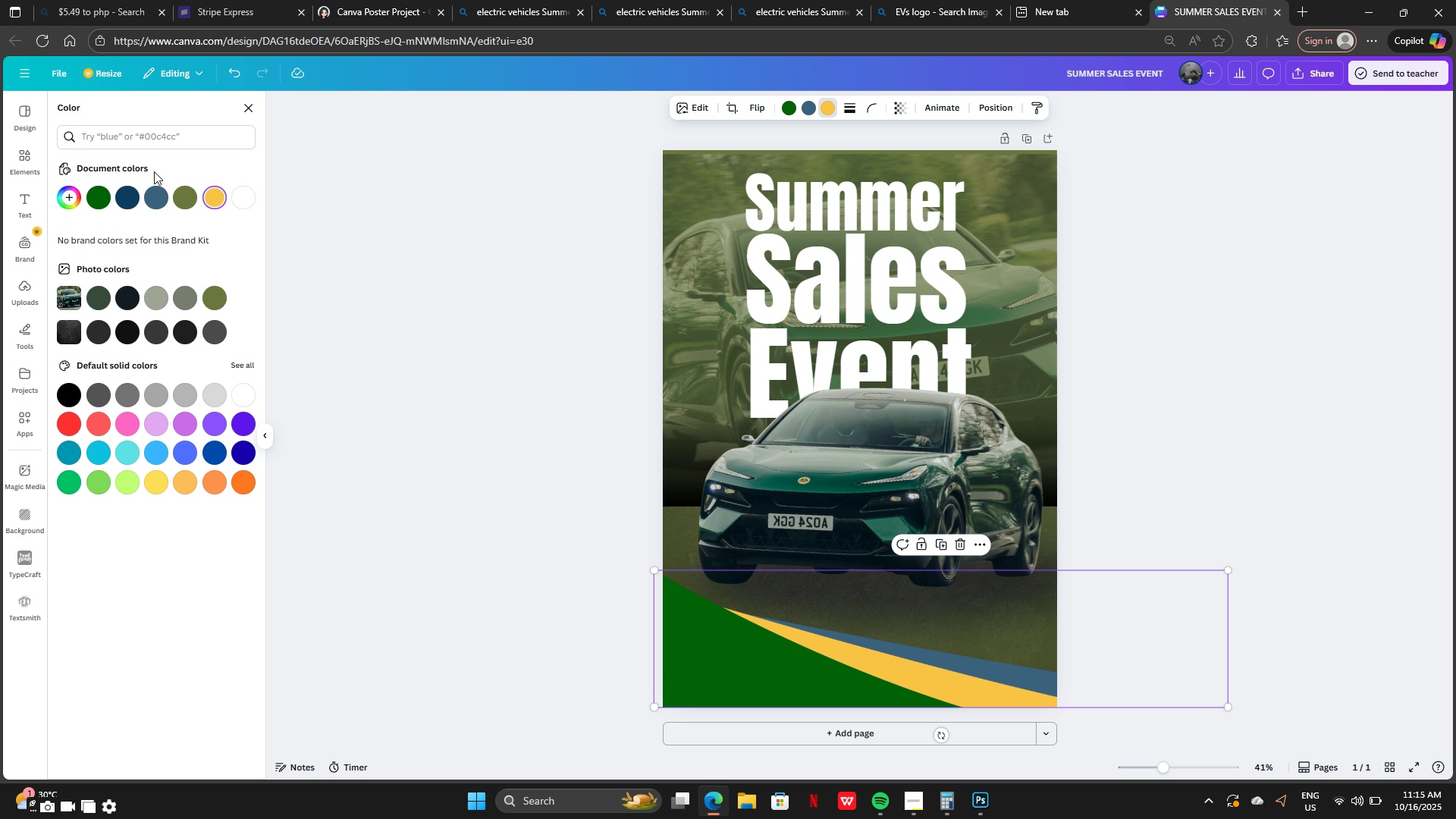 
left_click([160, 196])
 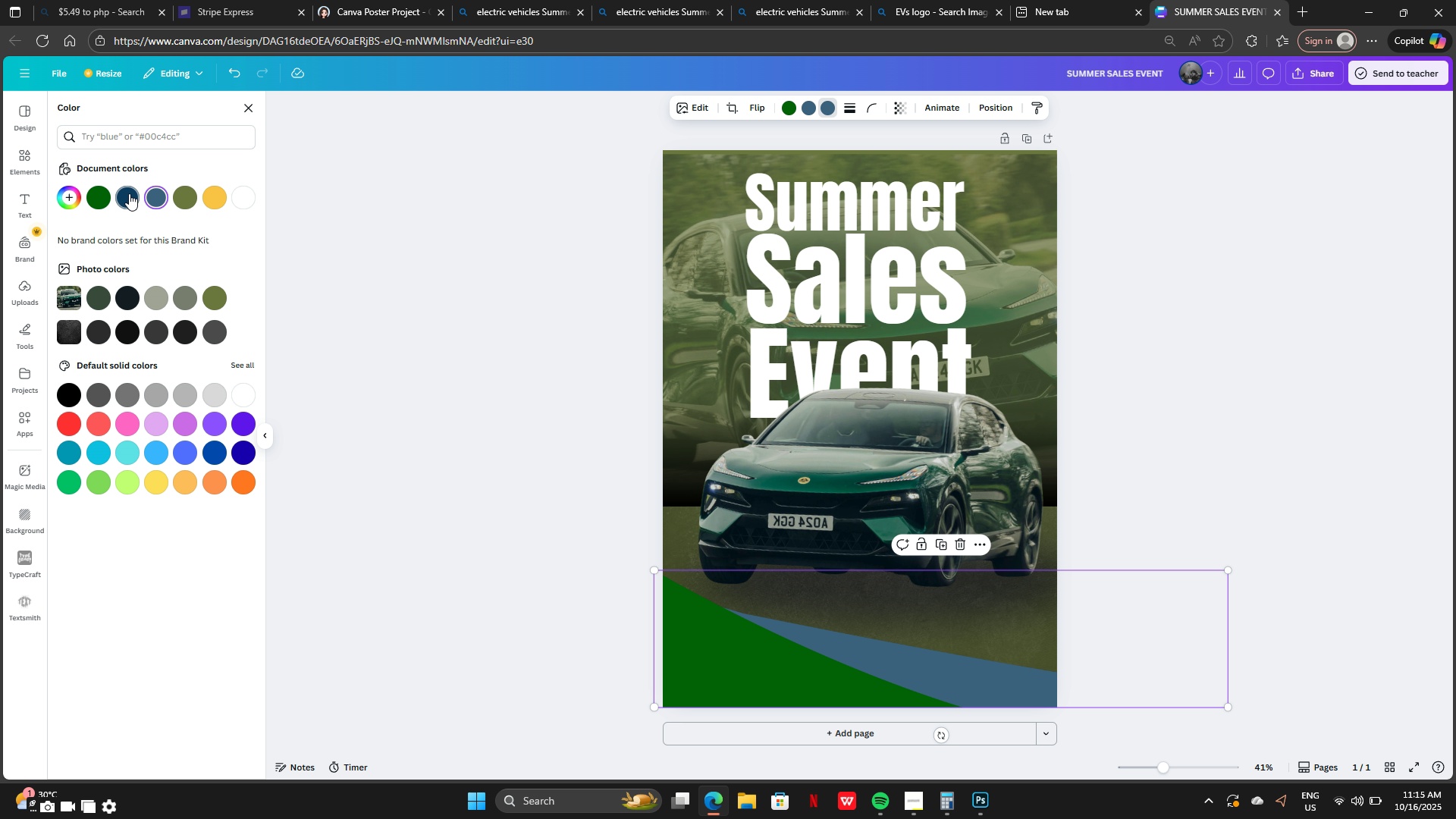 
left_click([124, 193])
 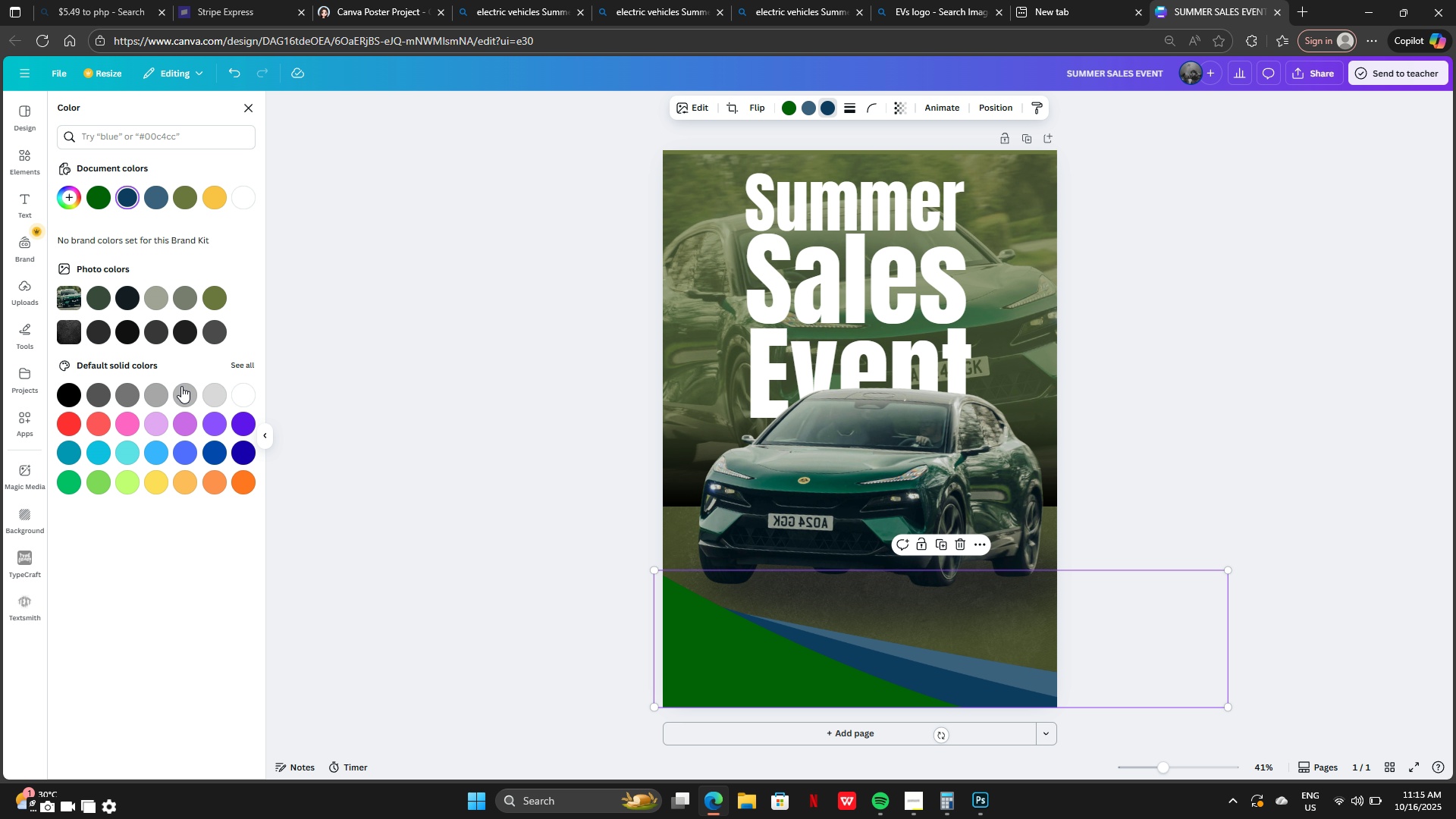 
left_click([72, 190])
 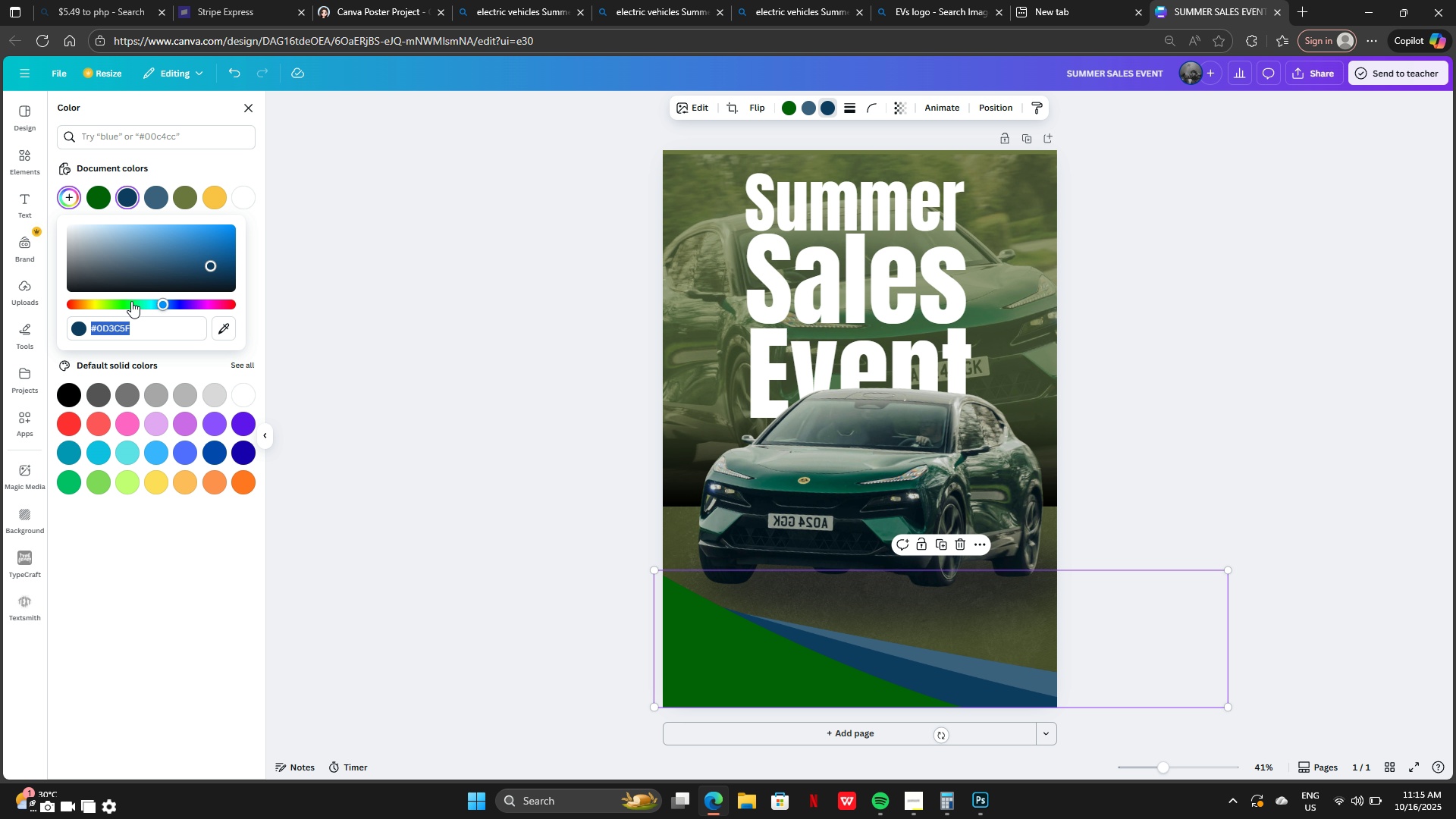 
left_click([132, 303])
 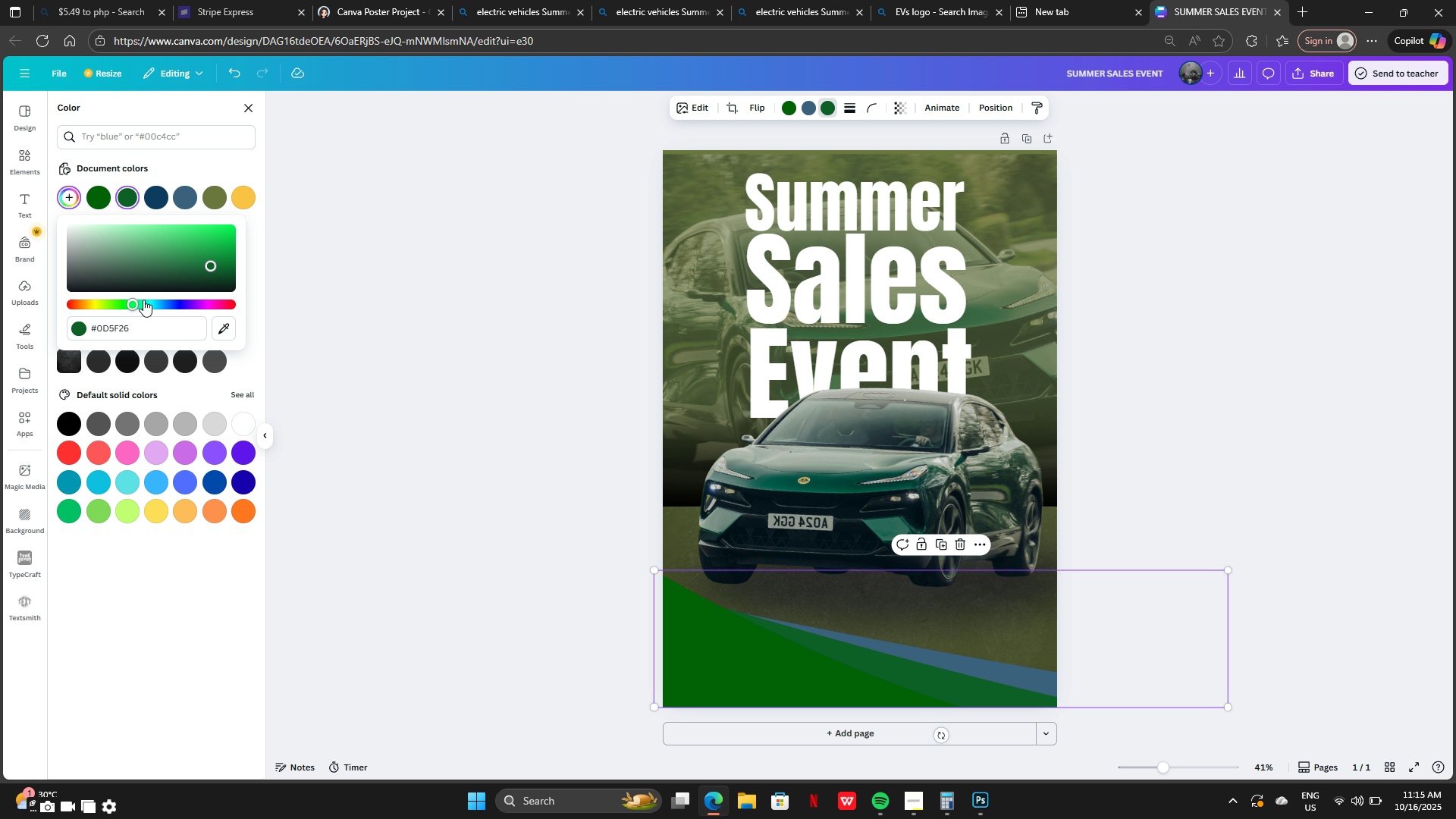 
left_click([143, 300])
 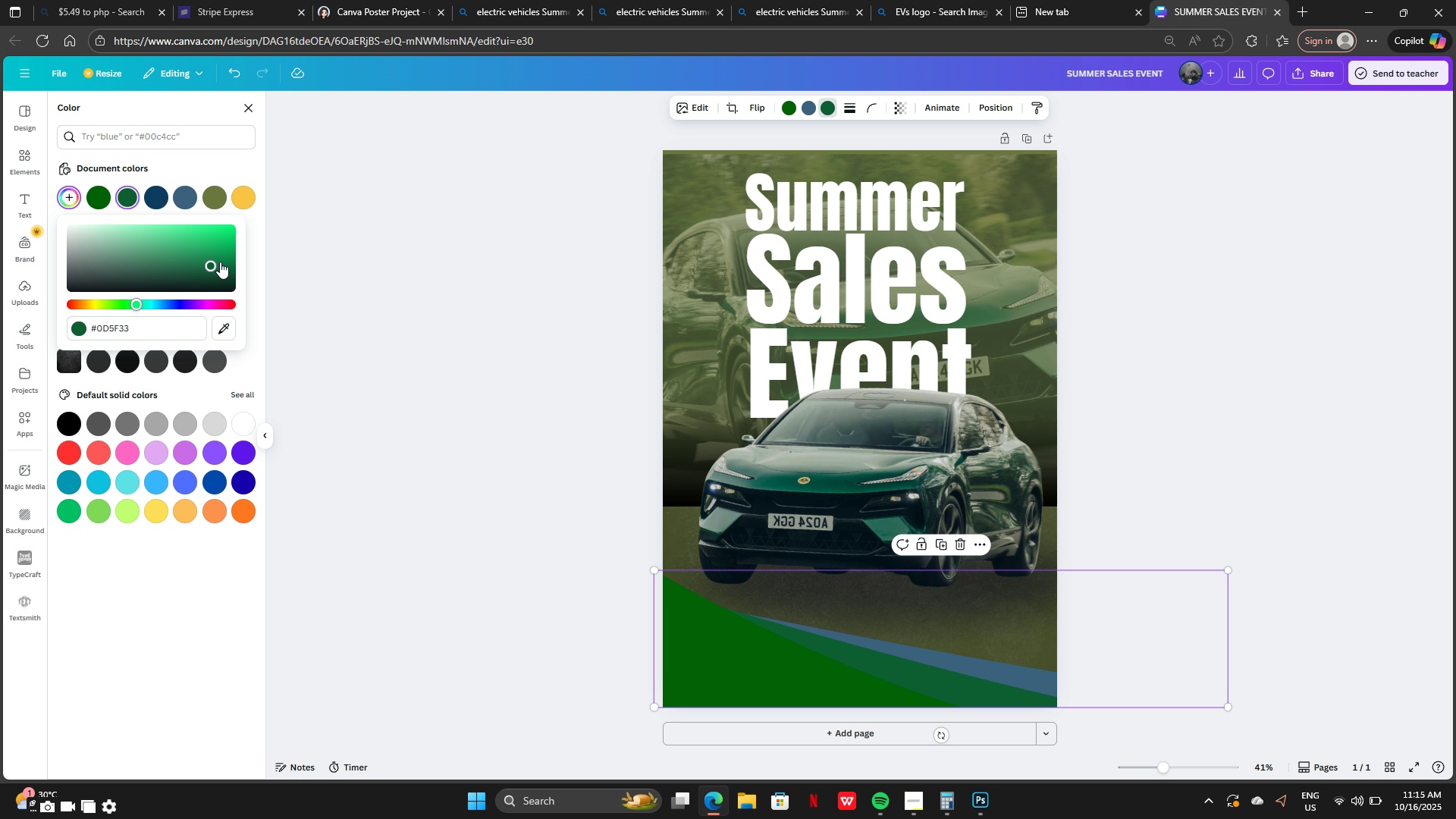 
left_click_drag(start_coordinate=[212, 262], to_coordinate=[214, 268])
 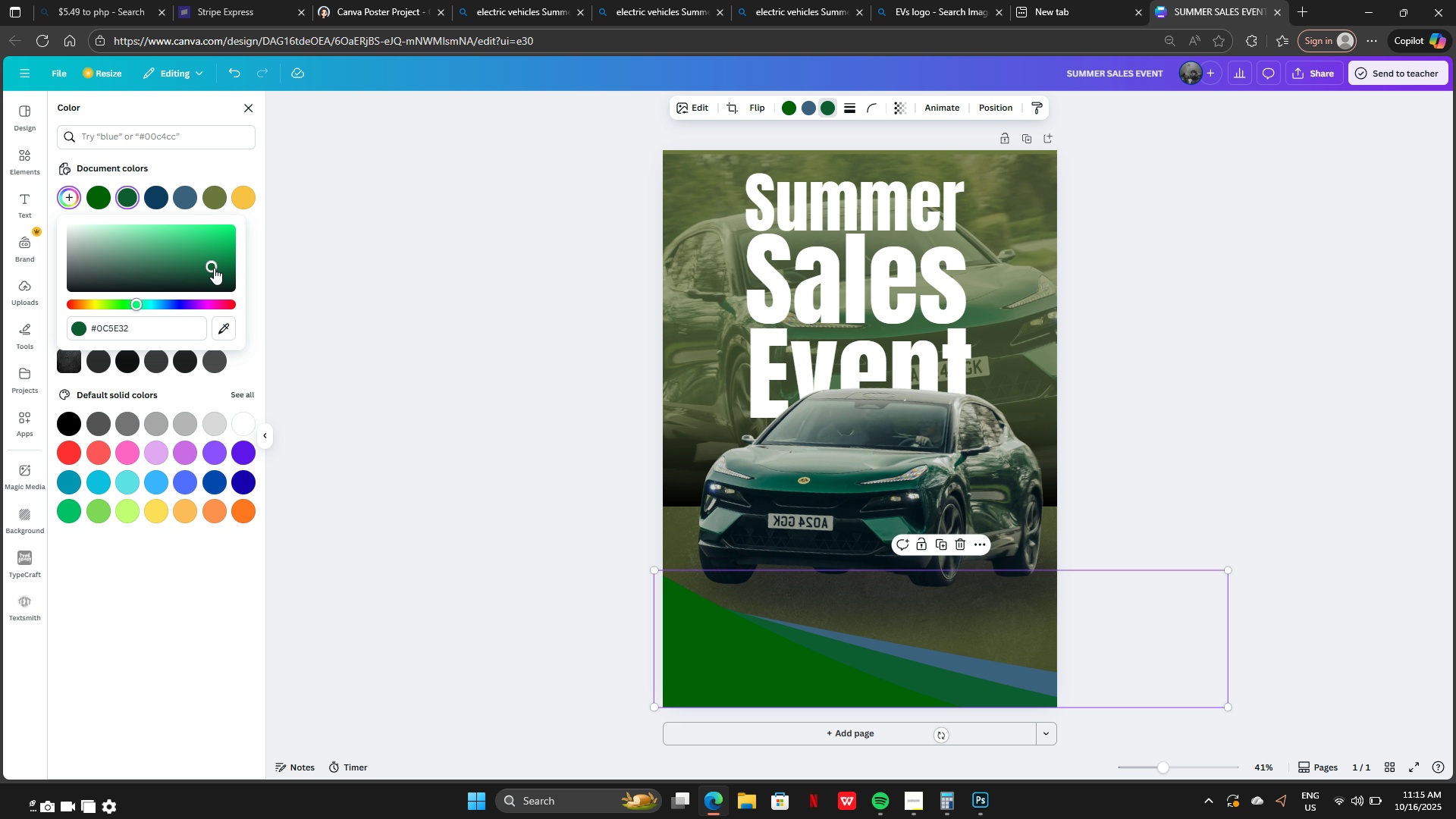 
left_click_drag(start_coordinate=[214, 268], to_coordinate=[216, 257])
 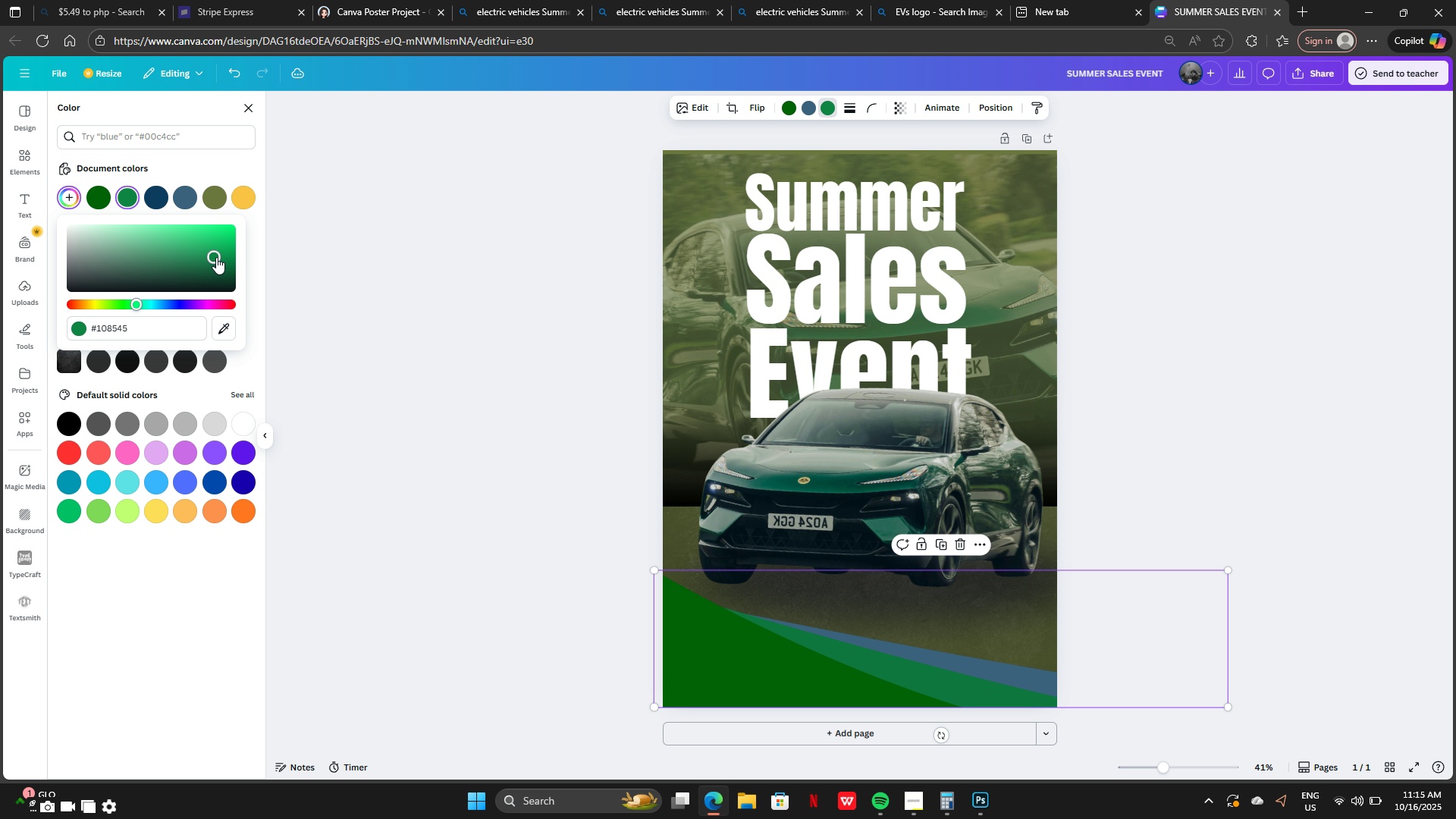 
left_click_drag(start_coordinate=[216, 257], to_coordinate=[215, 266])
 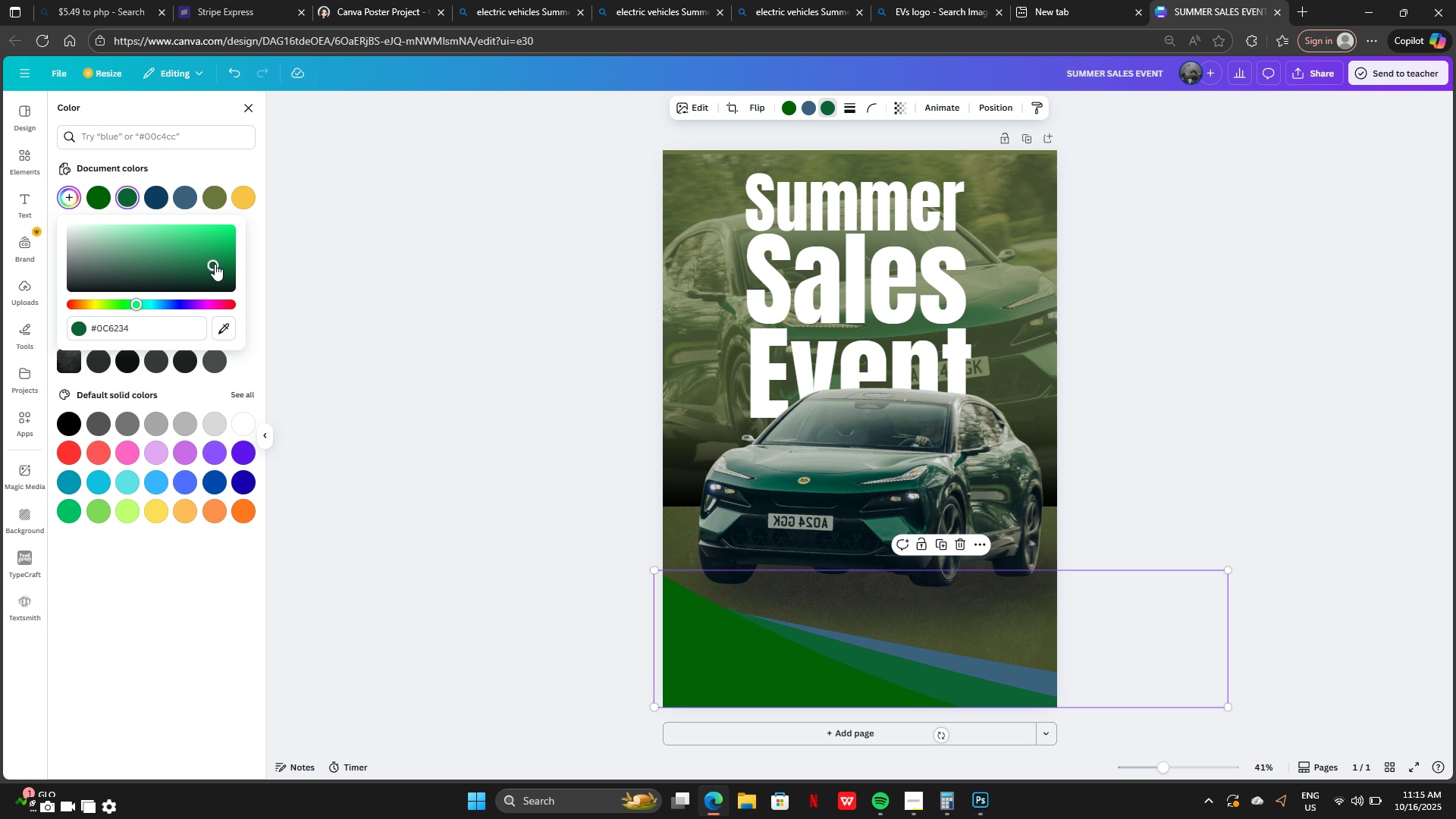 
left_click_drag(start_coordinate=[213, 262], to_coordinate=[202, 262])
 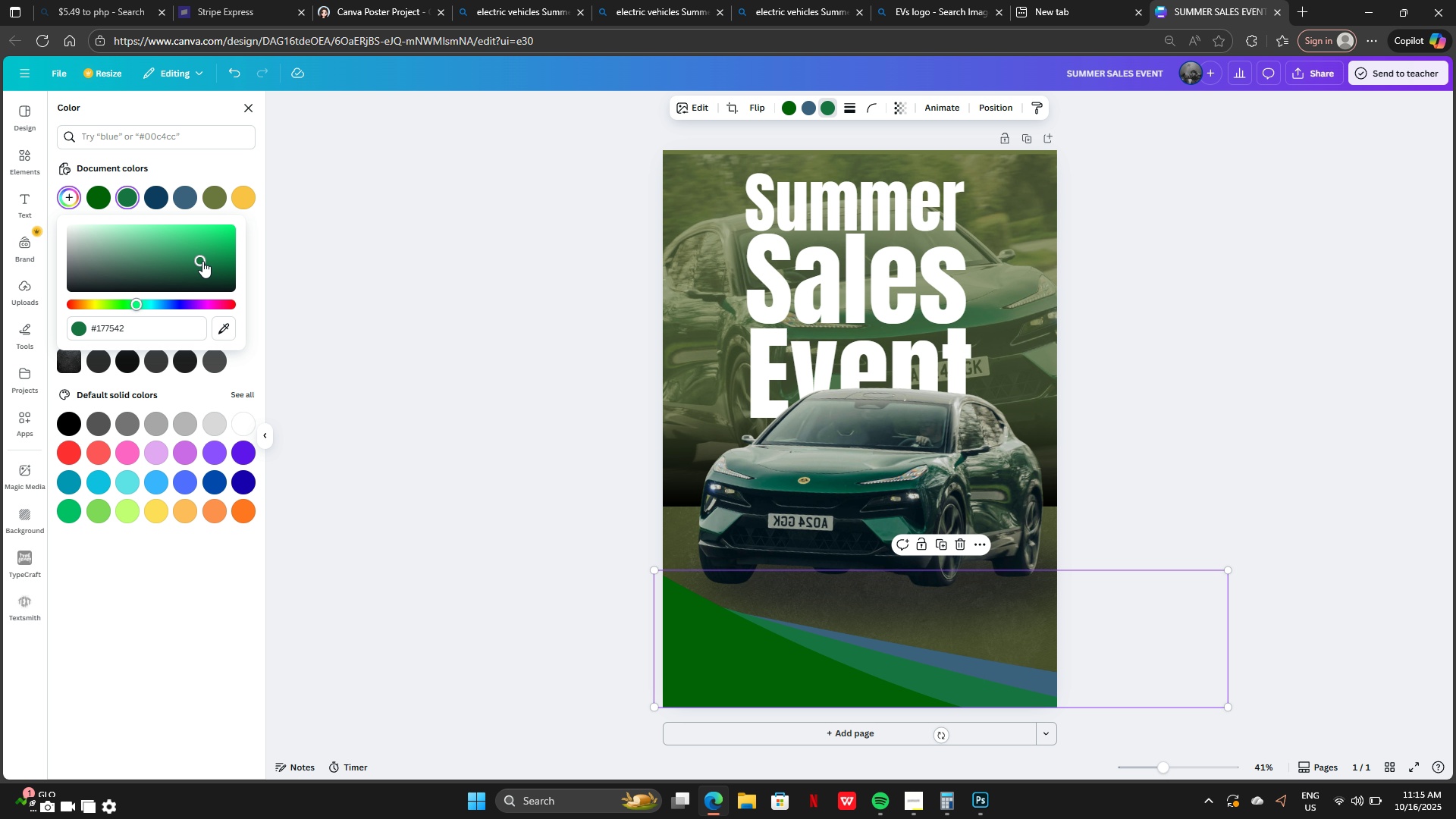 
left_click_drag(start_coordinate=[202, 261], to_coordinate=[199, 268])
 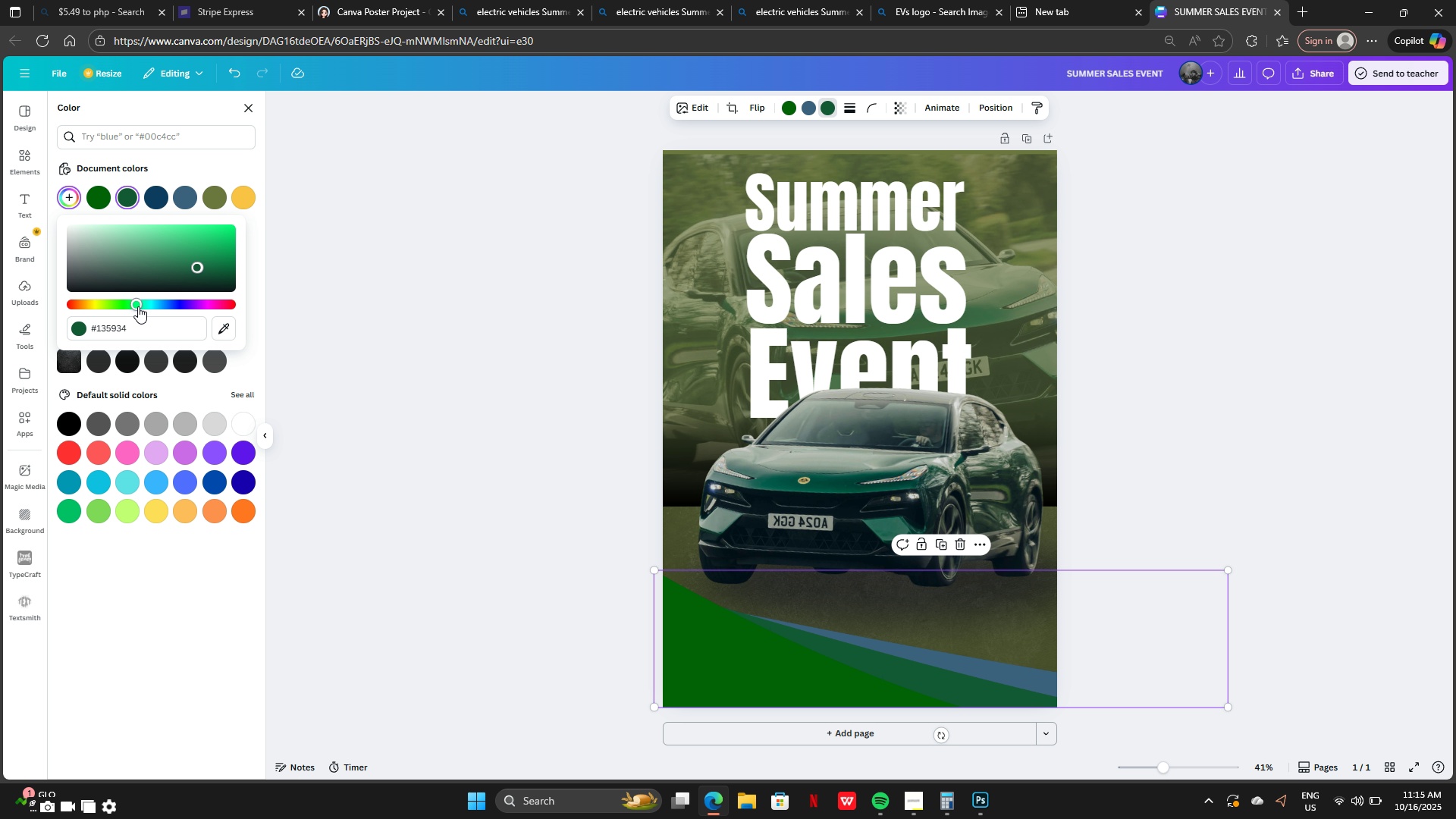 
left_click([138, 306])
 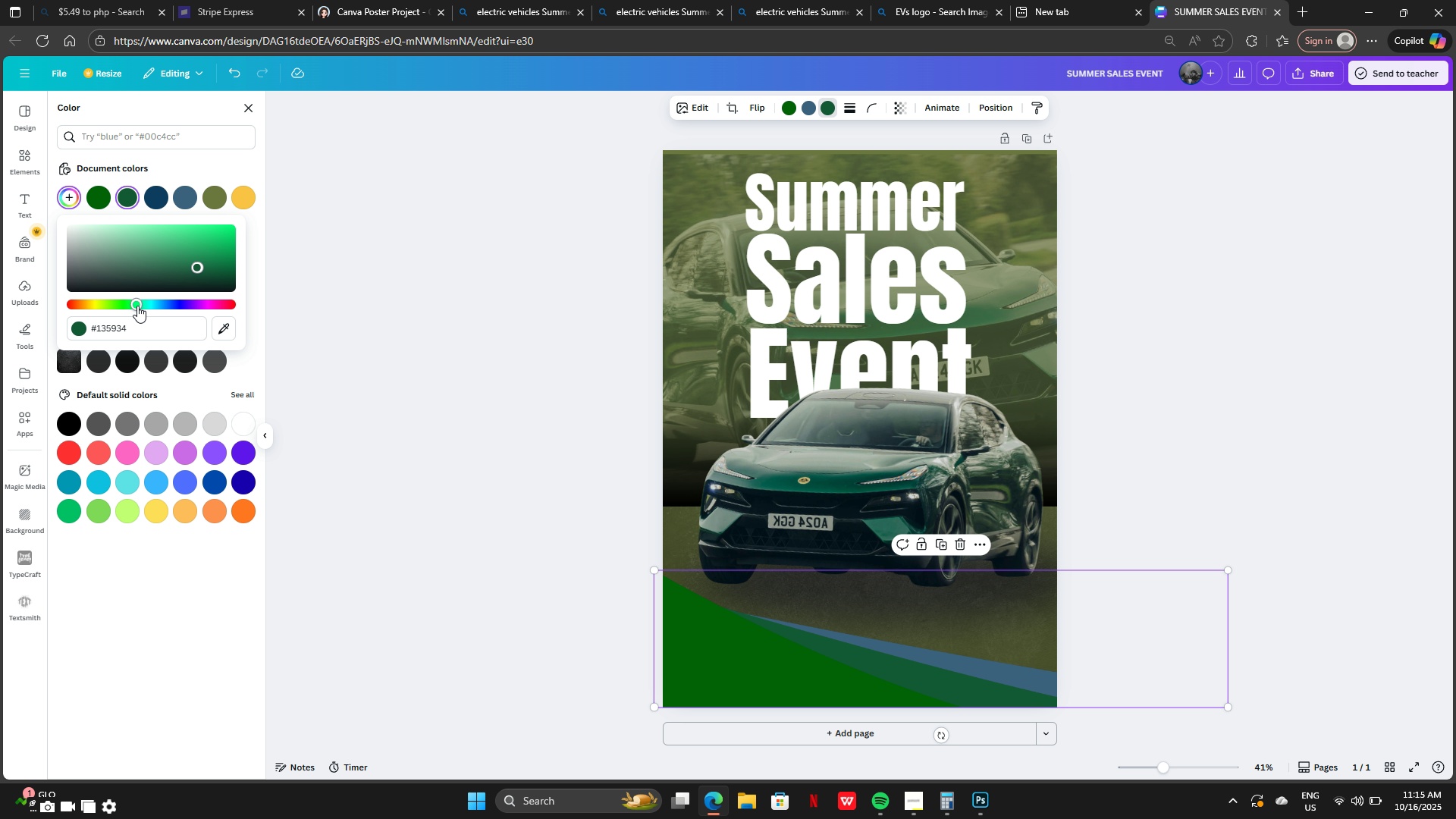 
left_click_drag(start_coordinate=[137, 306], to_coordinate=[144, 310])
 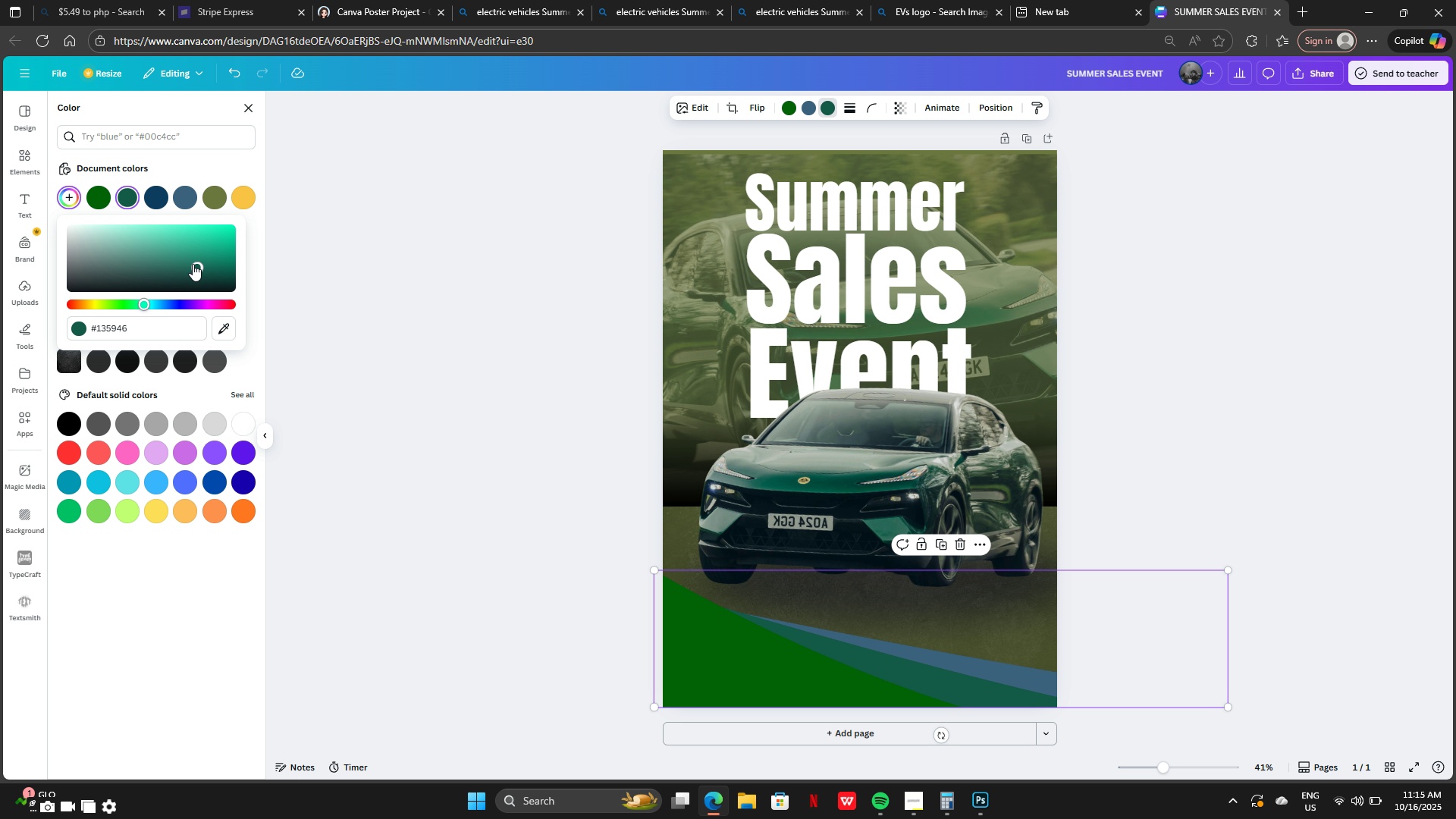 
left_click_drag(start_coordinate=[193, 264], to_coordinate=[202, 265])
 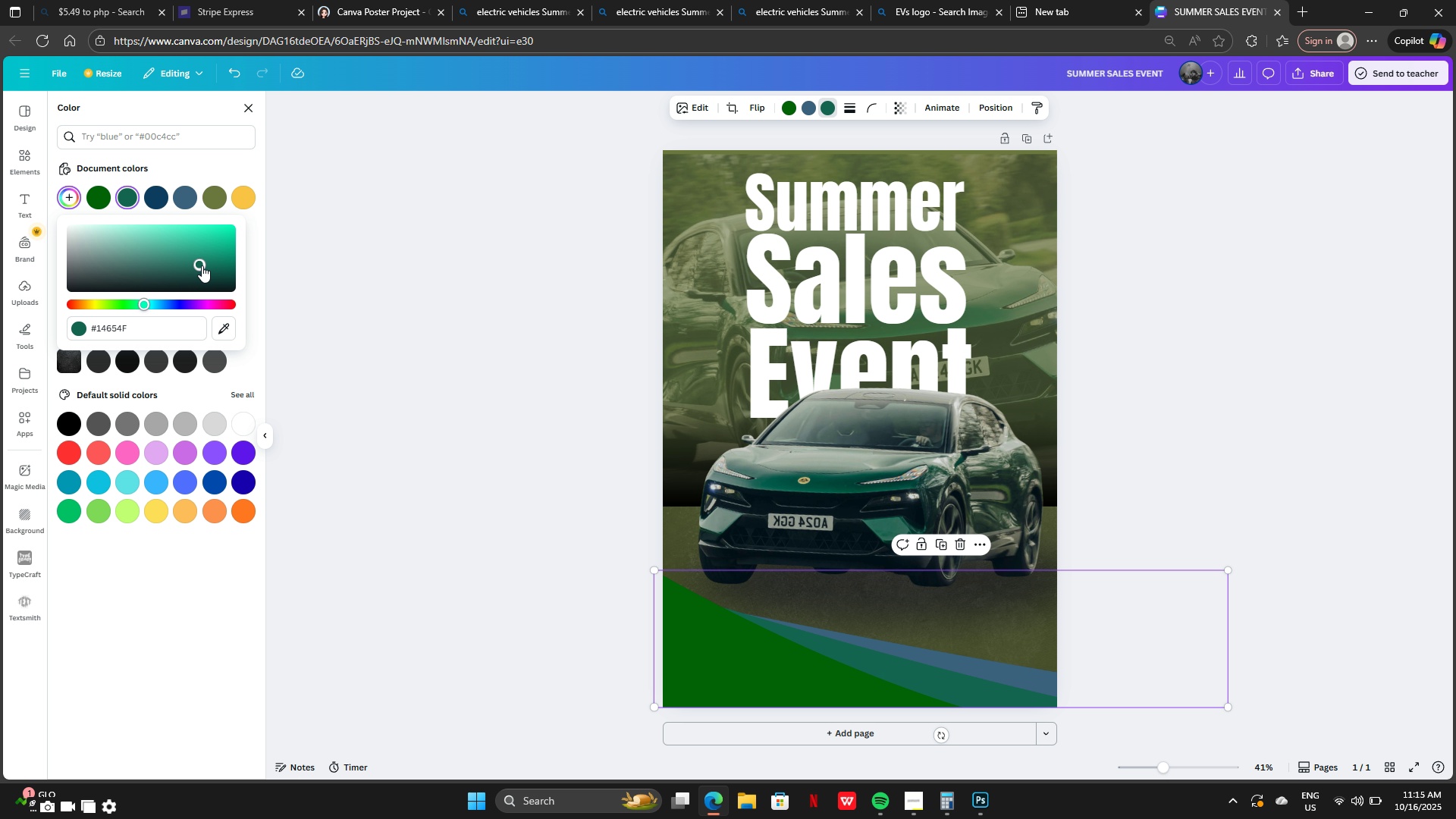 
left_click_drag(start_coordinate=[202, 265], to_coordinate=[189, 261])
 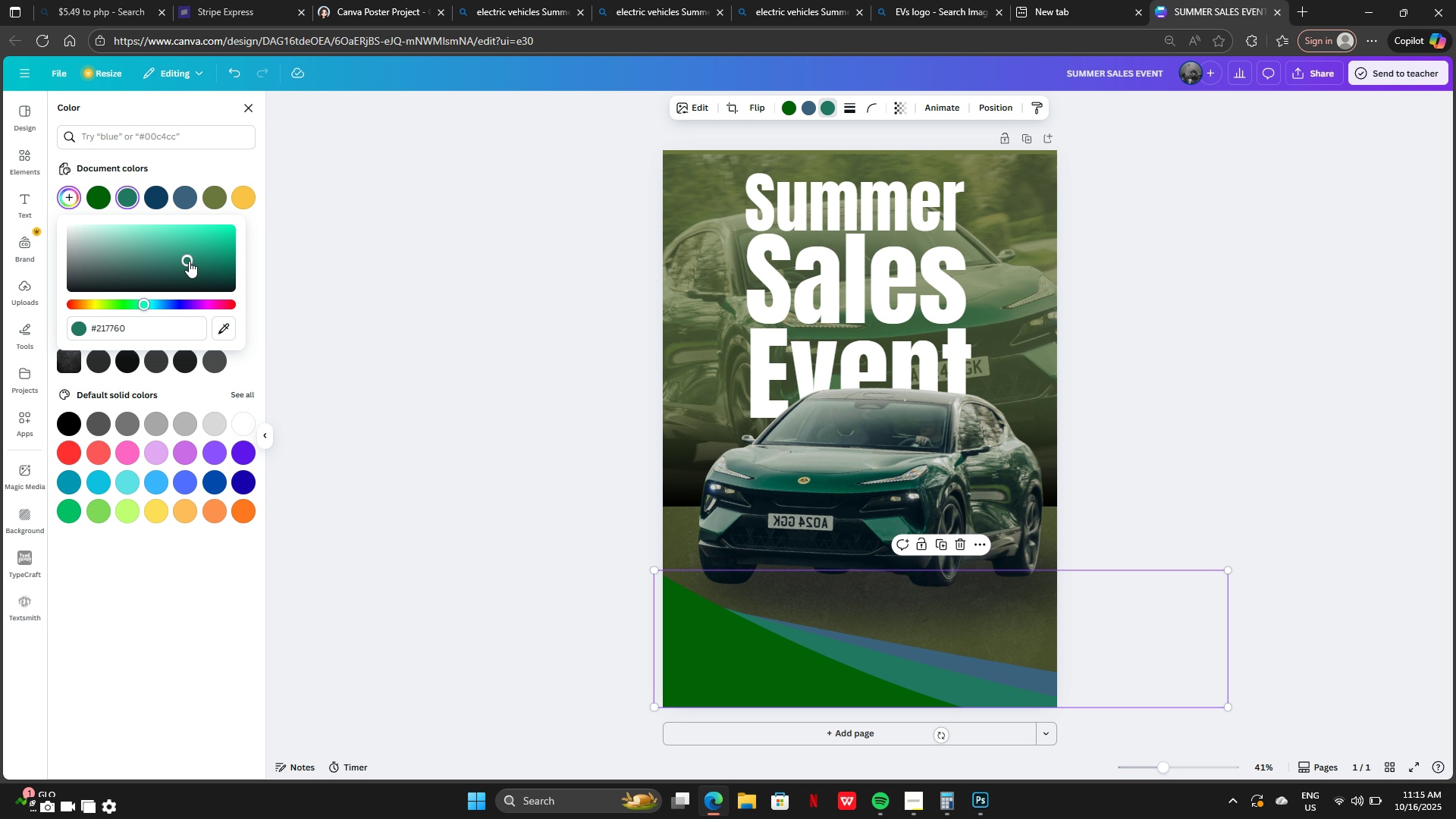 
left_click_drag(start_coordinate=[189, 261], to_coordinate=[207, 268])
 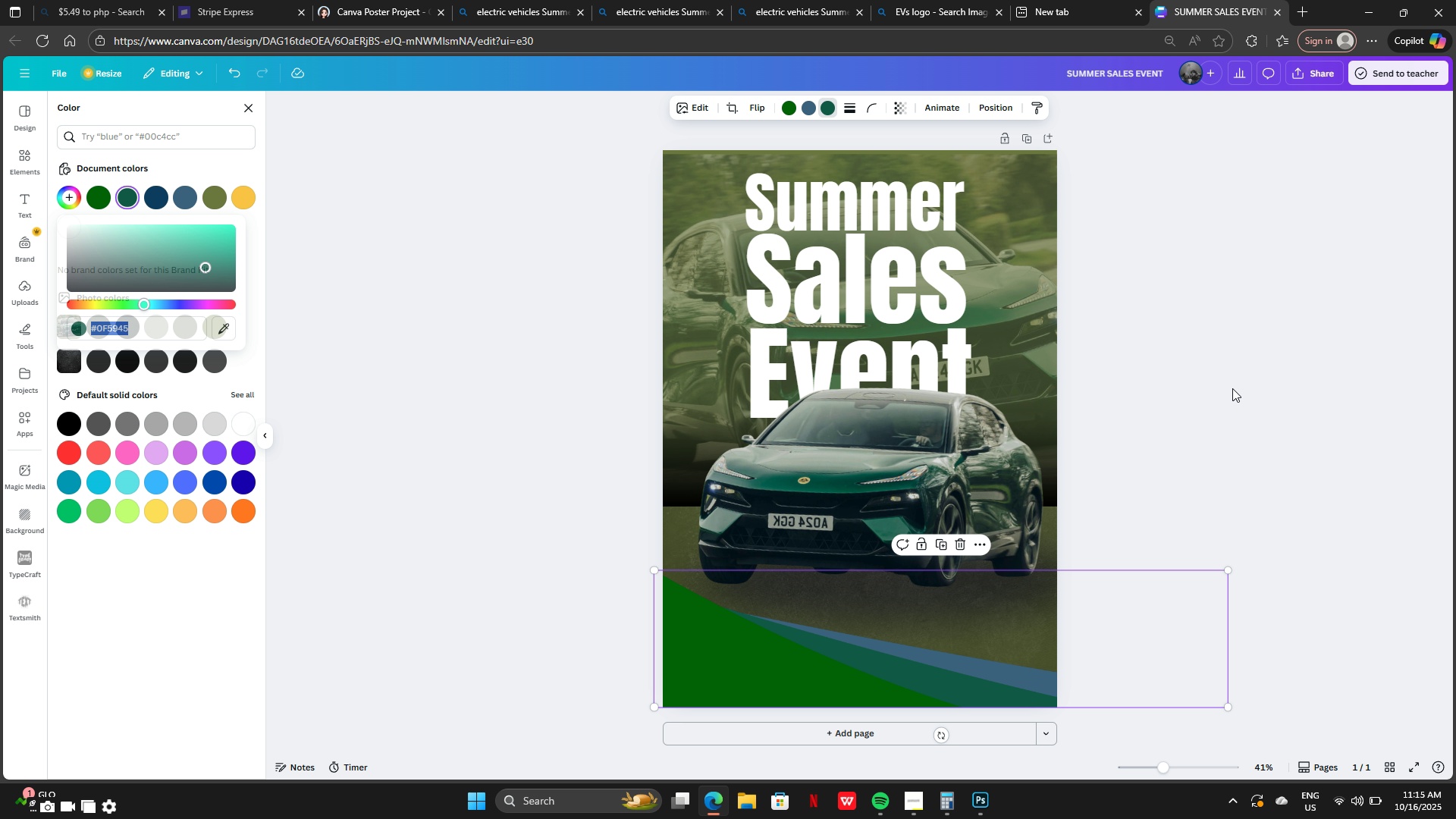 
double_click([1232, 388])
 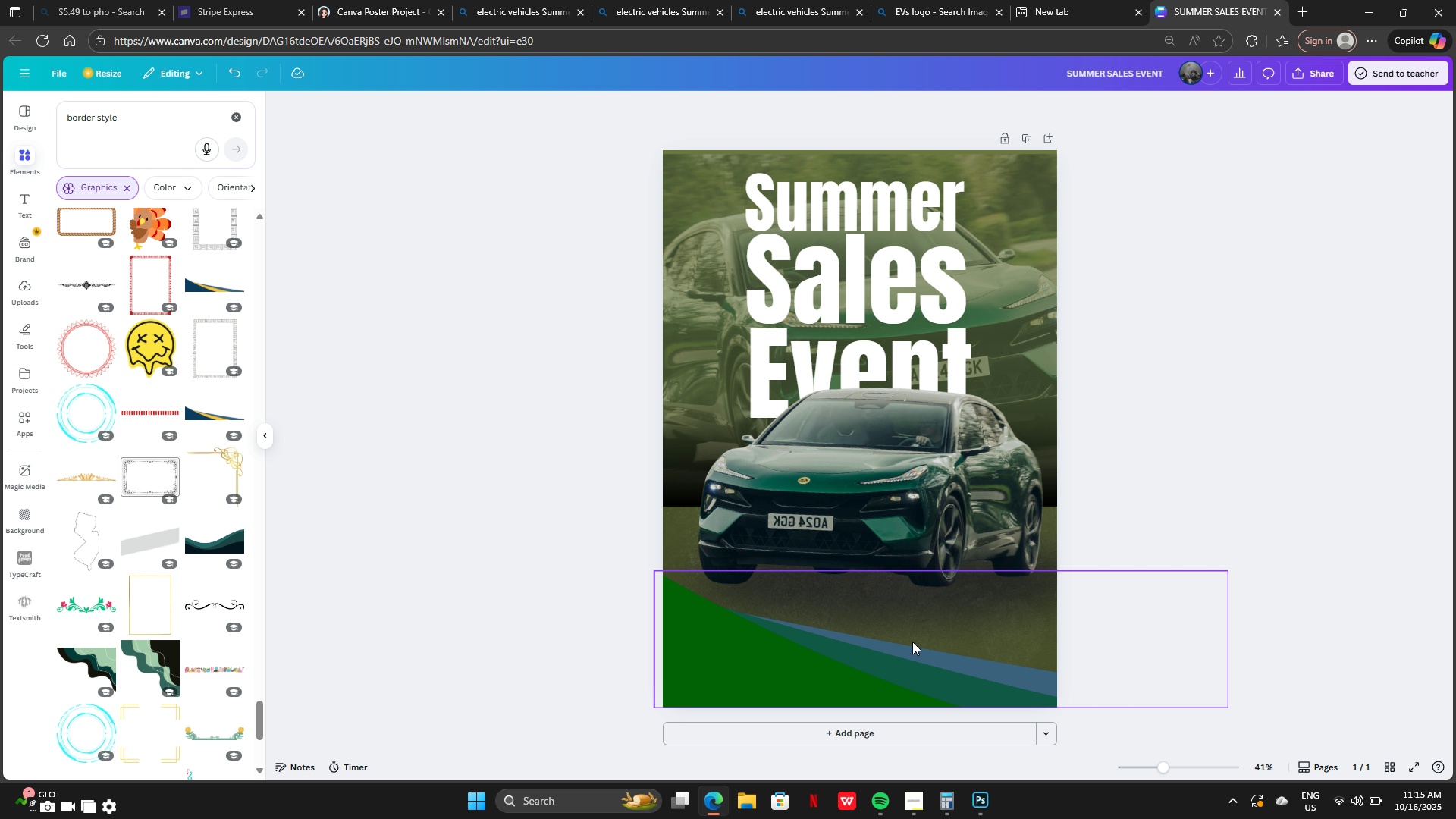 
left_click_drag(start_coordinate=[902, 663], to_coordinate=[856, 662])
 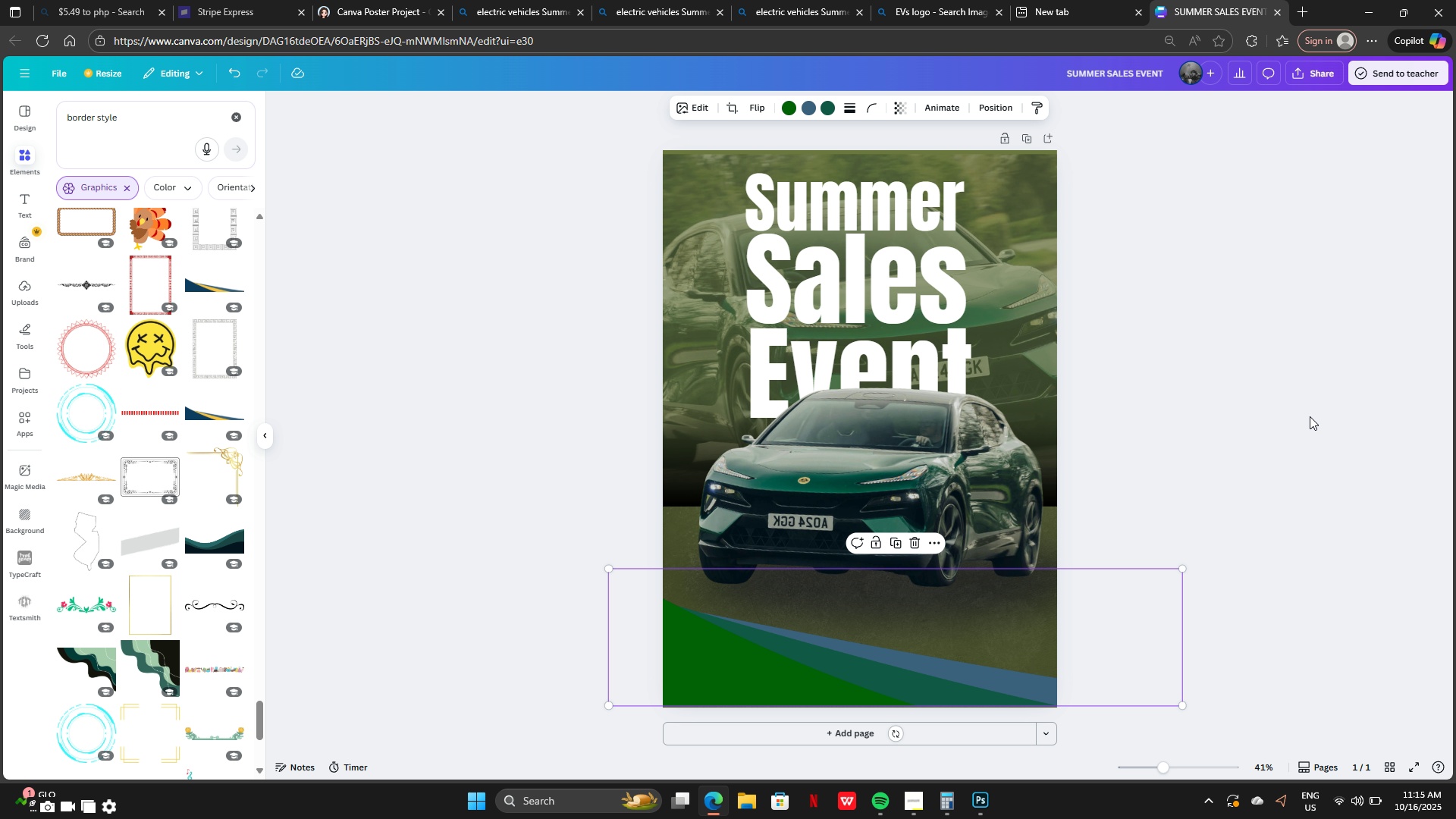 
left_click([1310, 416])
 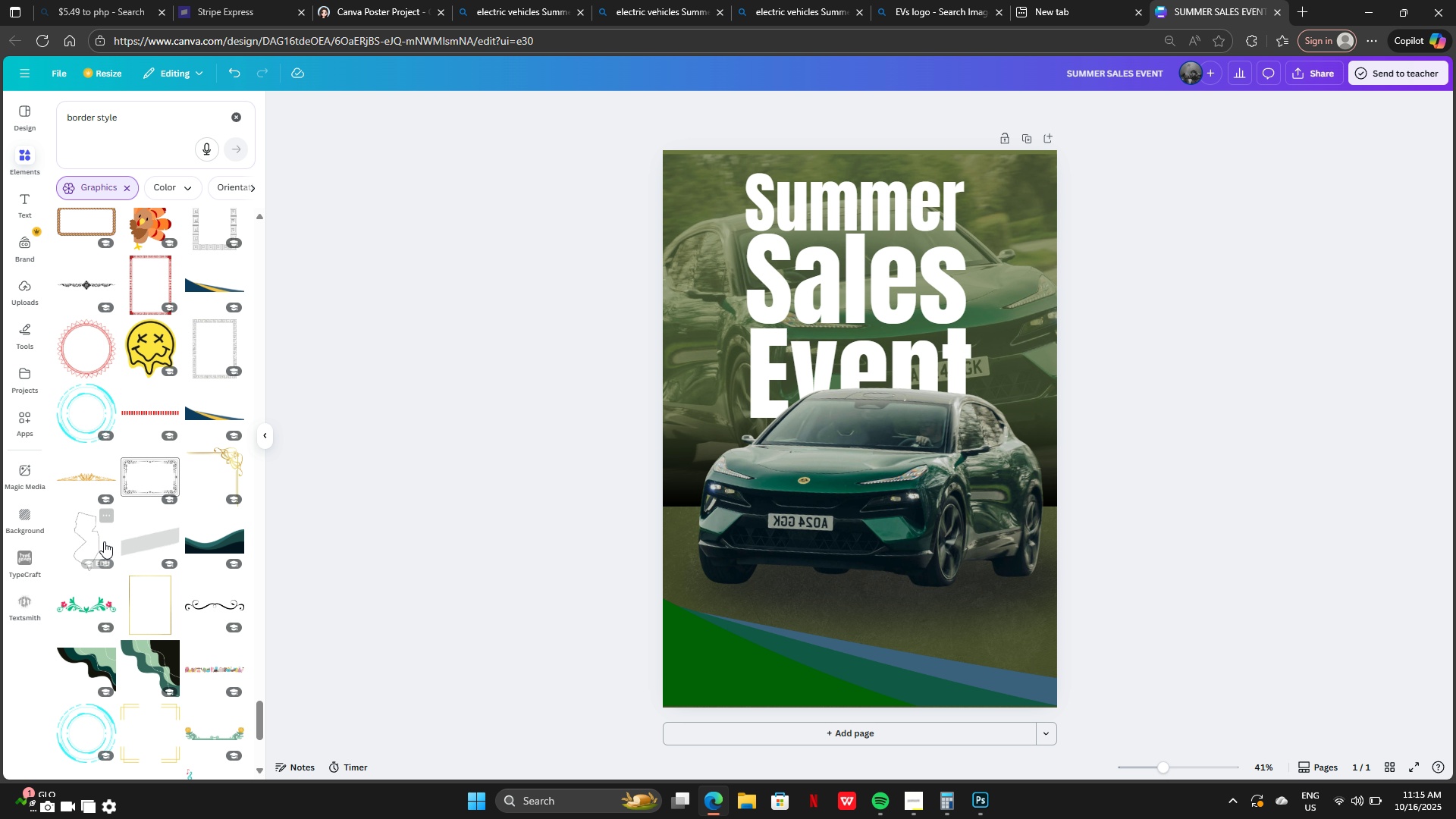 
wait(5.69)
 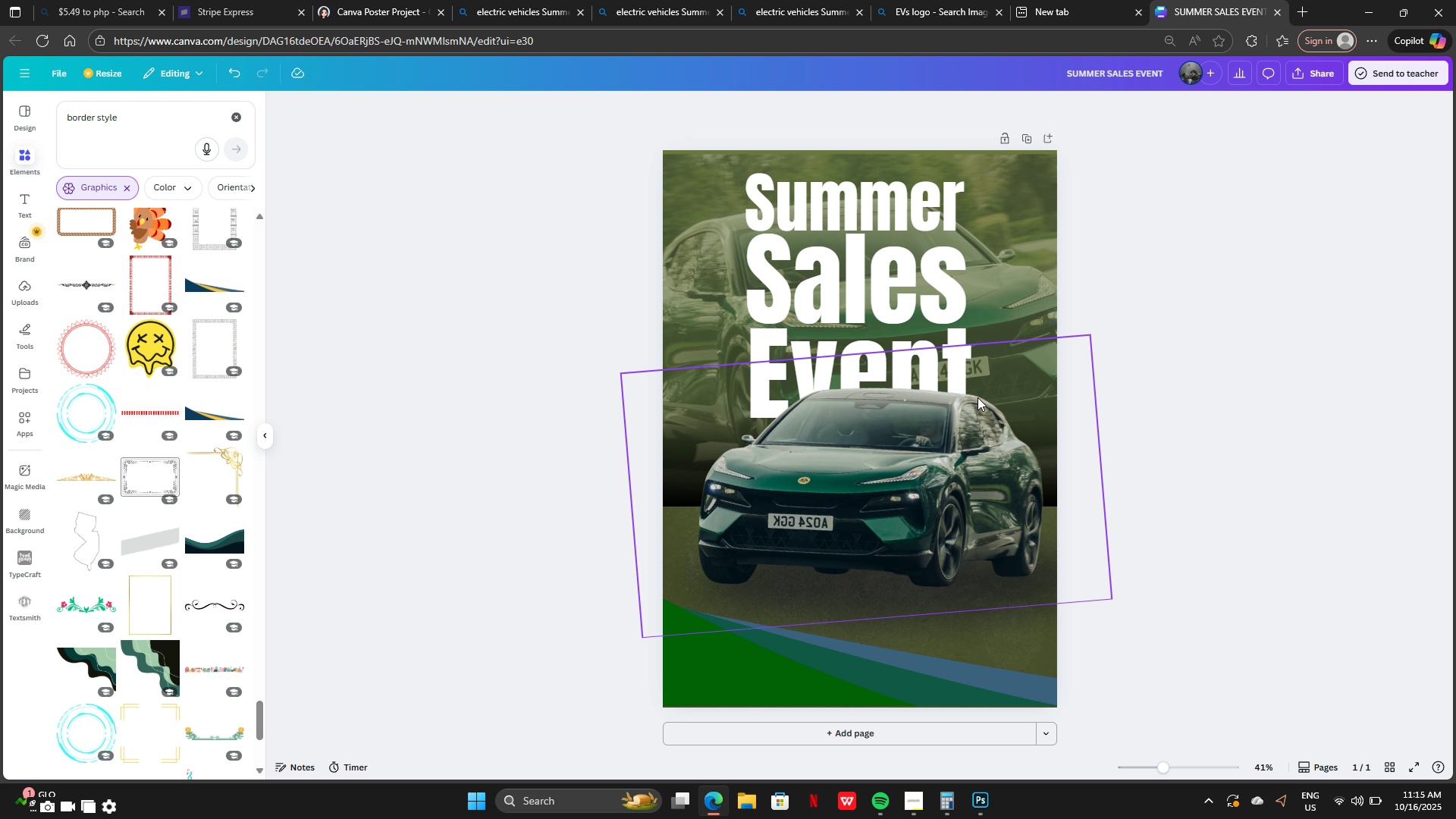 
left_click_drag(start_coordinate=[826, 674], to_coordinate=[862, 679])
 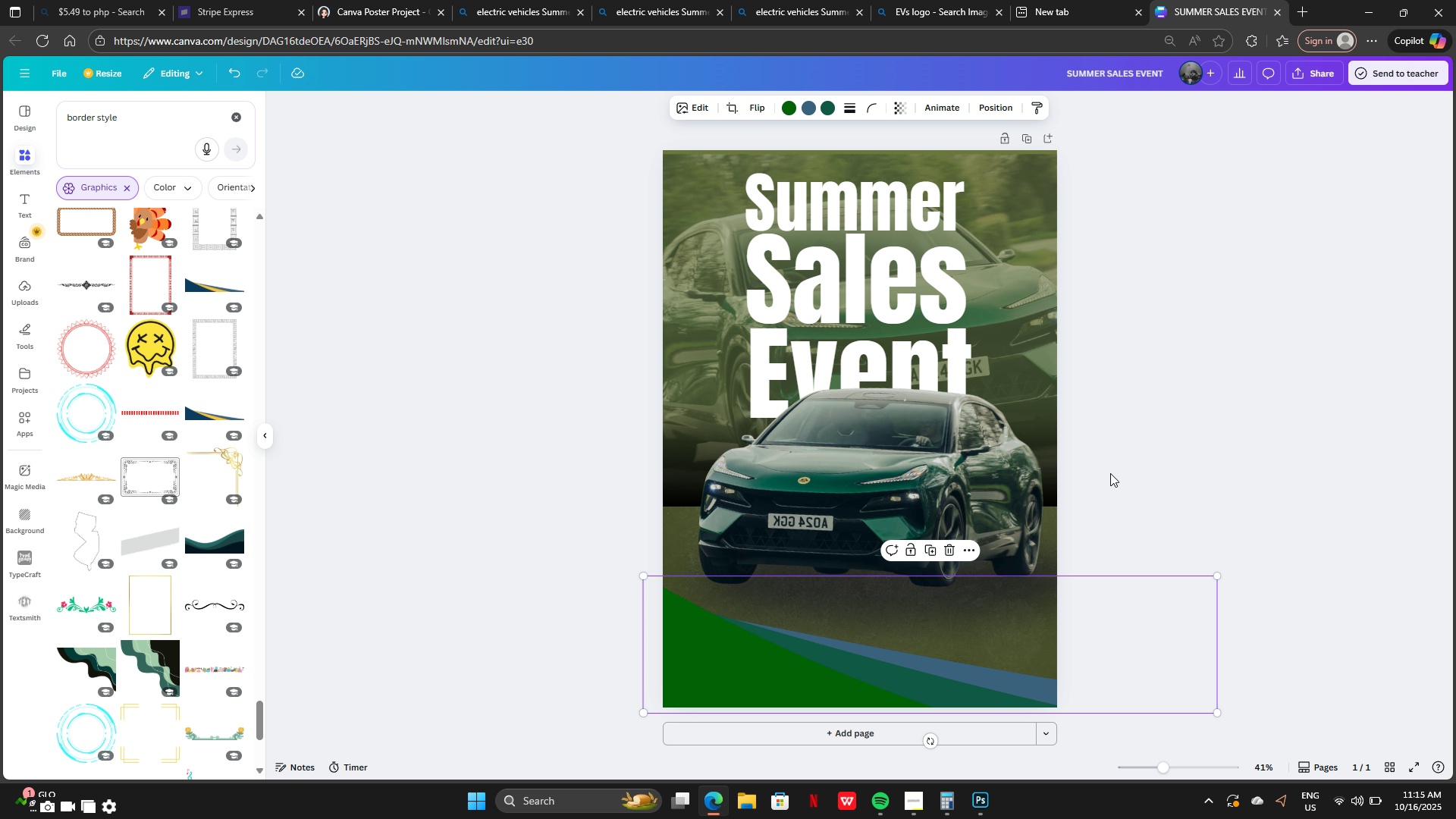 
left_click([1110, 473])
 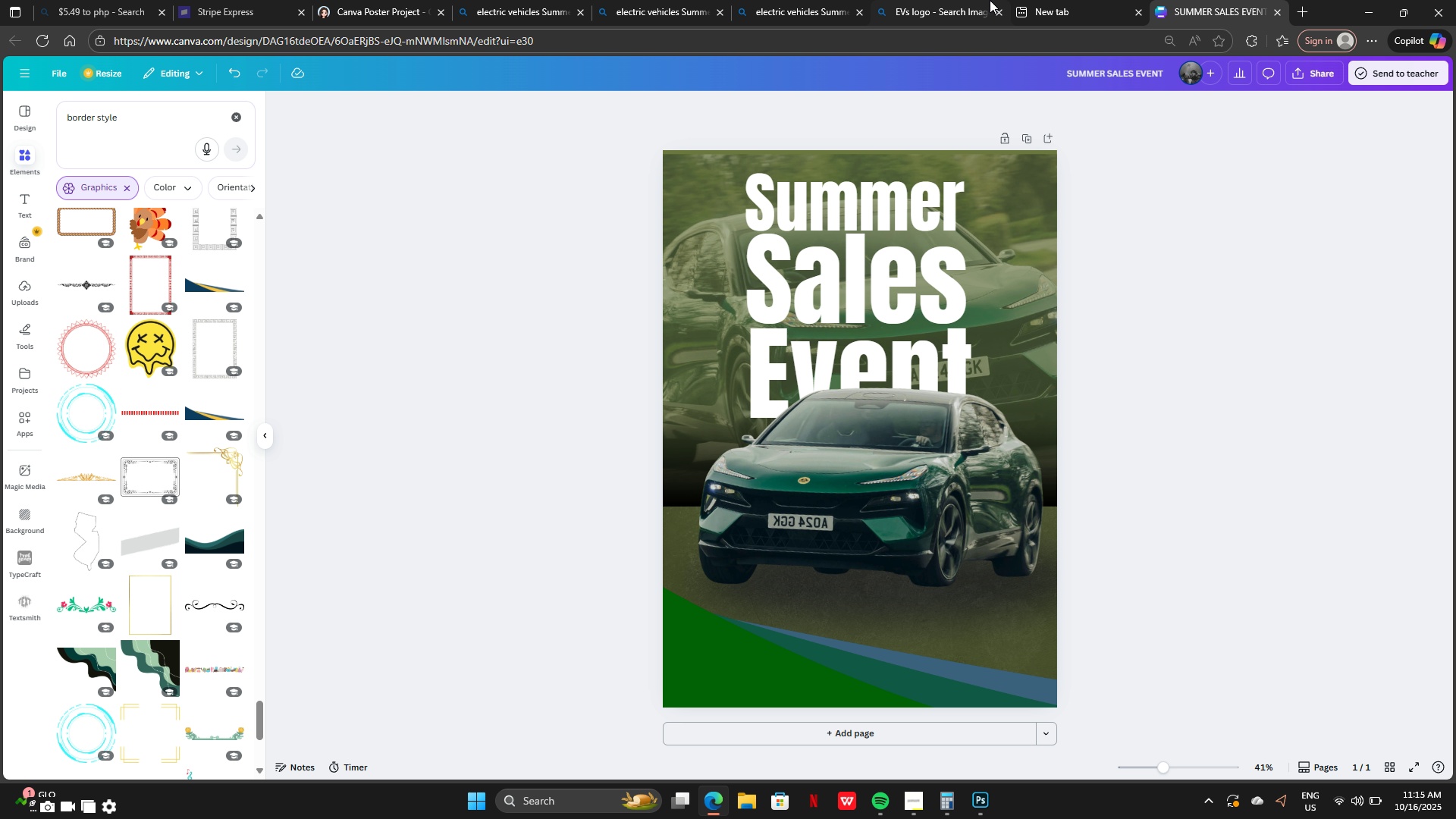 
left_click([941, 10])
 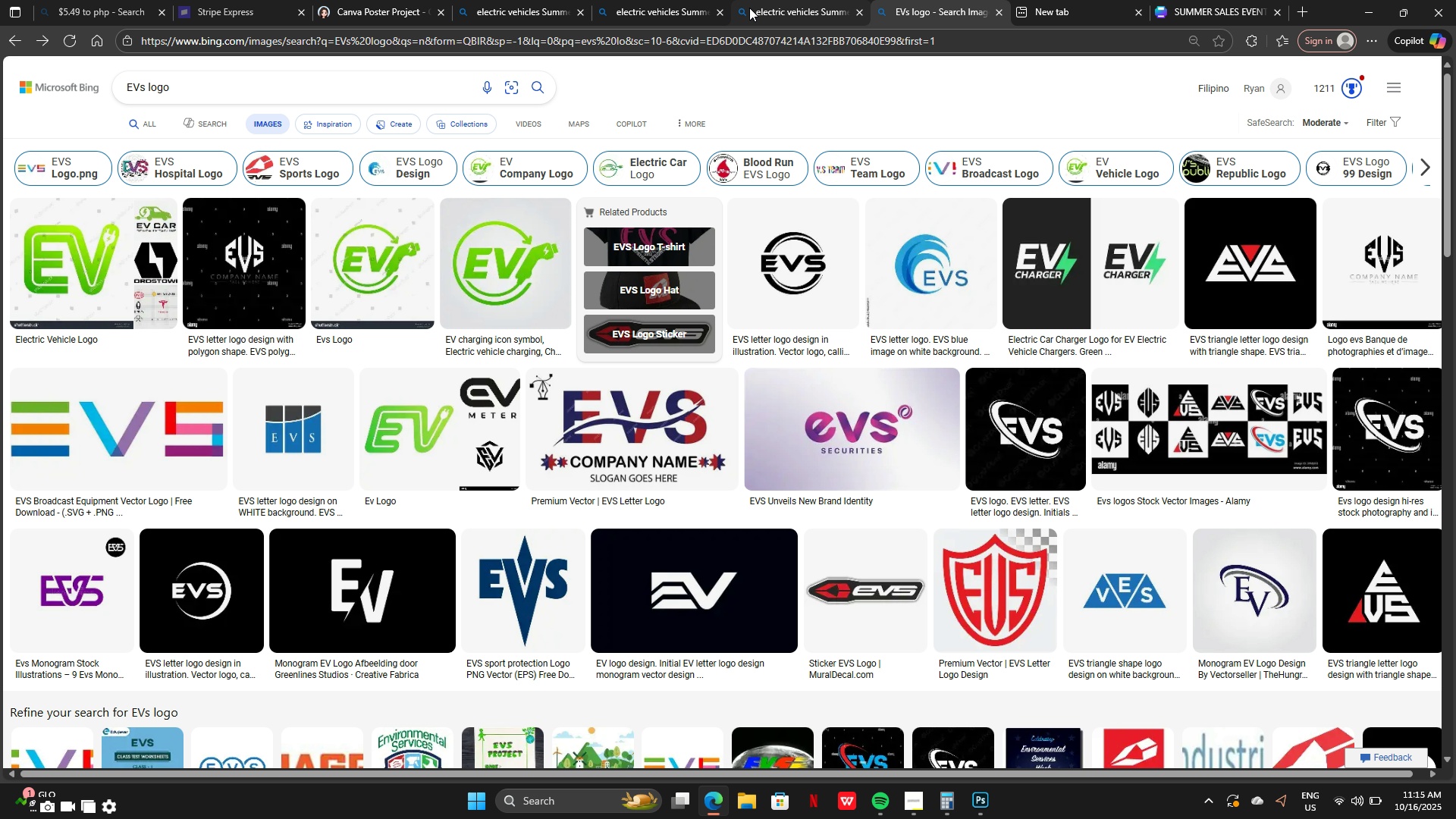 
left_click([749, 8])
 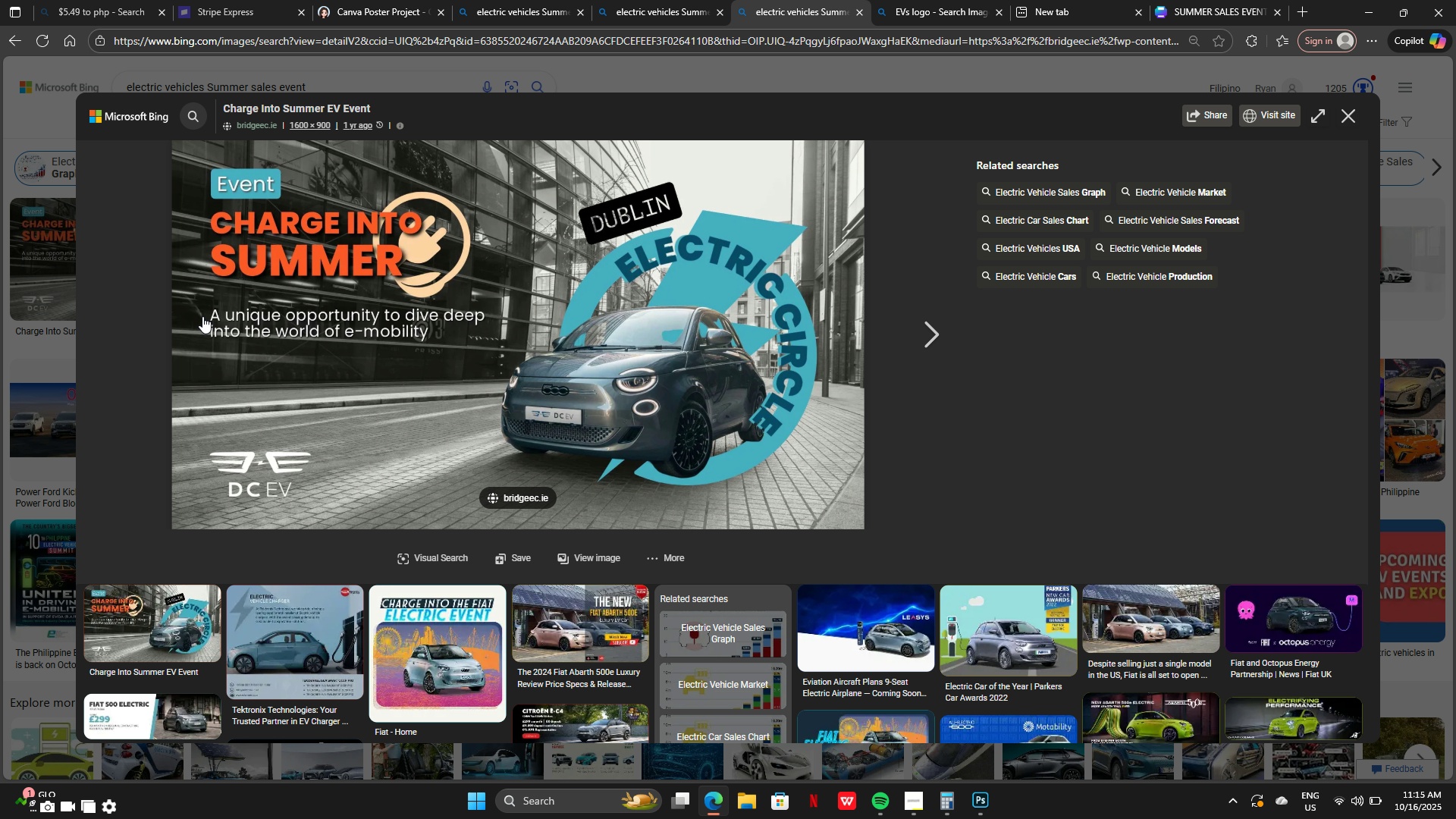 
left_click_drag(start_coordinate=[206, 313], to_coordinate=[257, 314])
 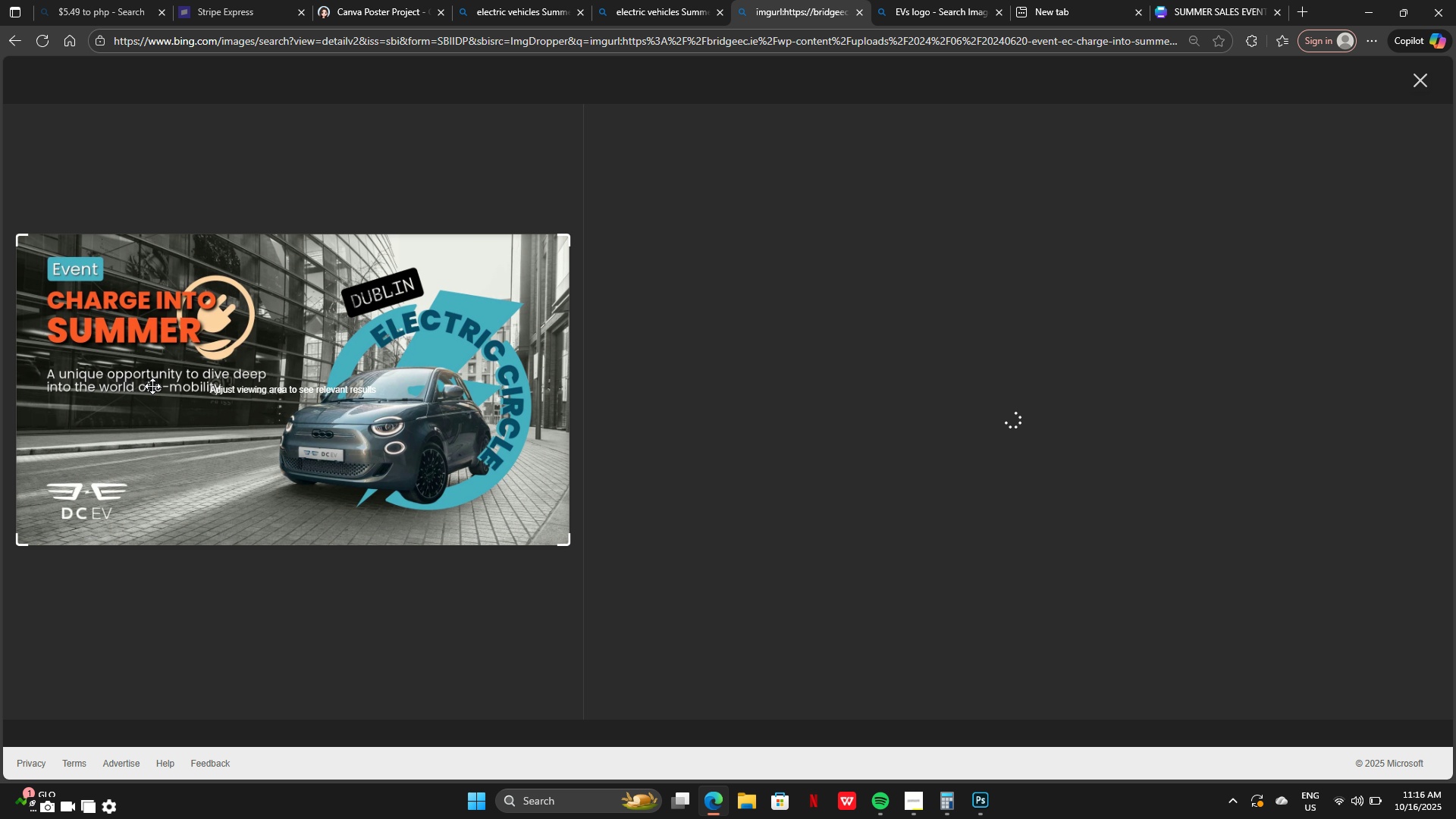 
left_click_drag(start_coordinate=[42, 377], to_coordinate=[225, 402])
 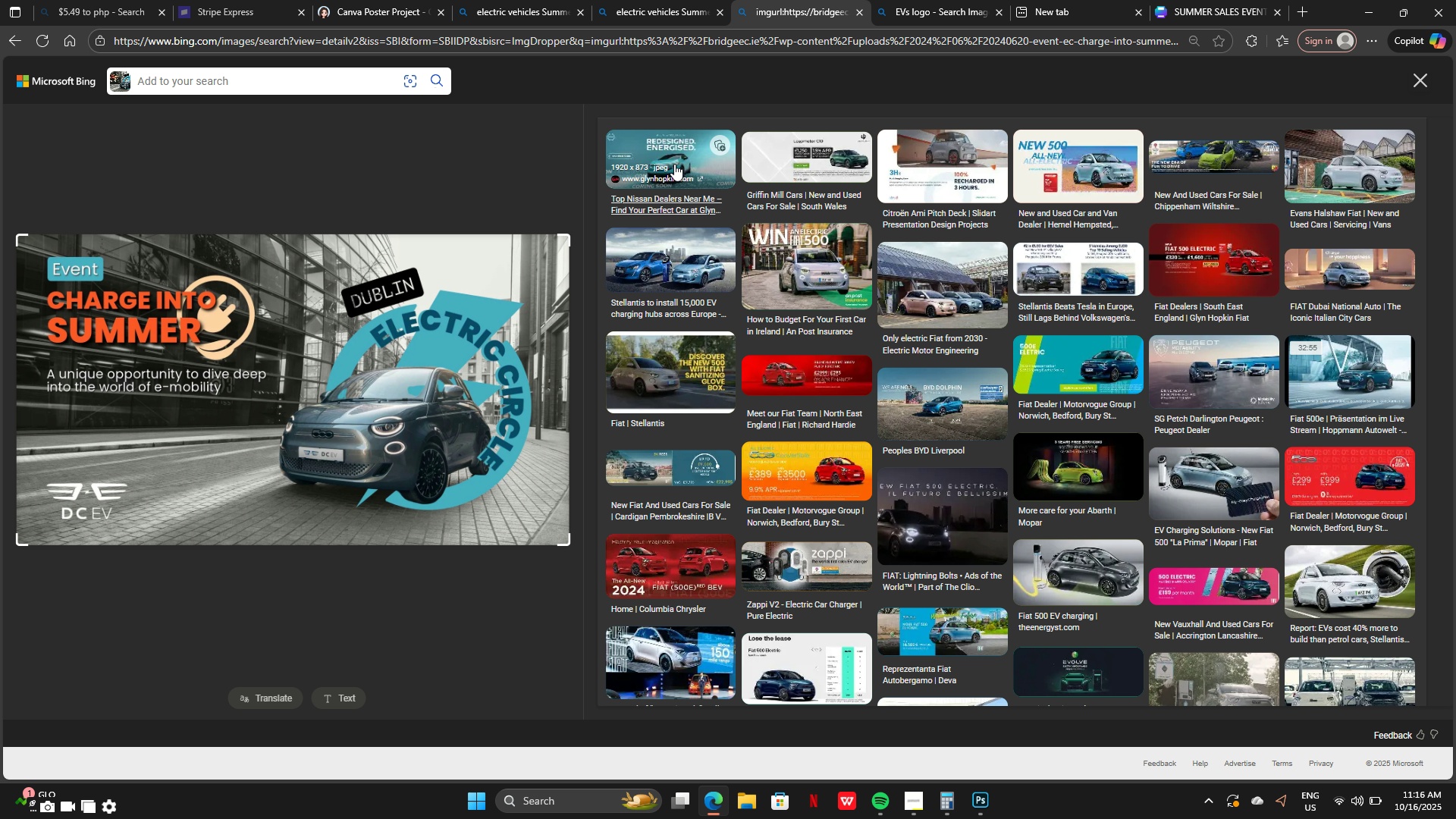 
wait(6.59)
 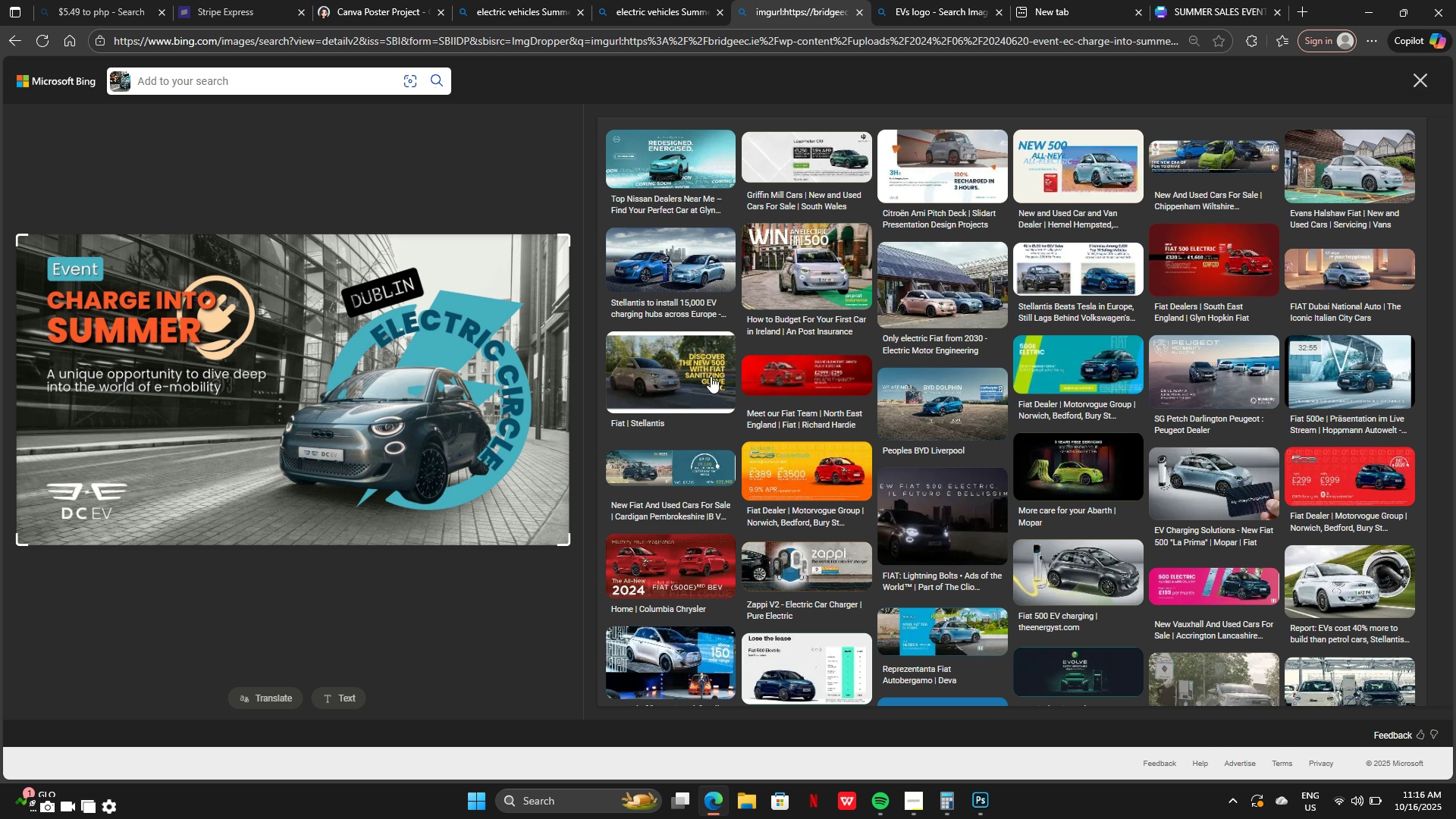 
left_click([674, 164])
 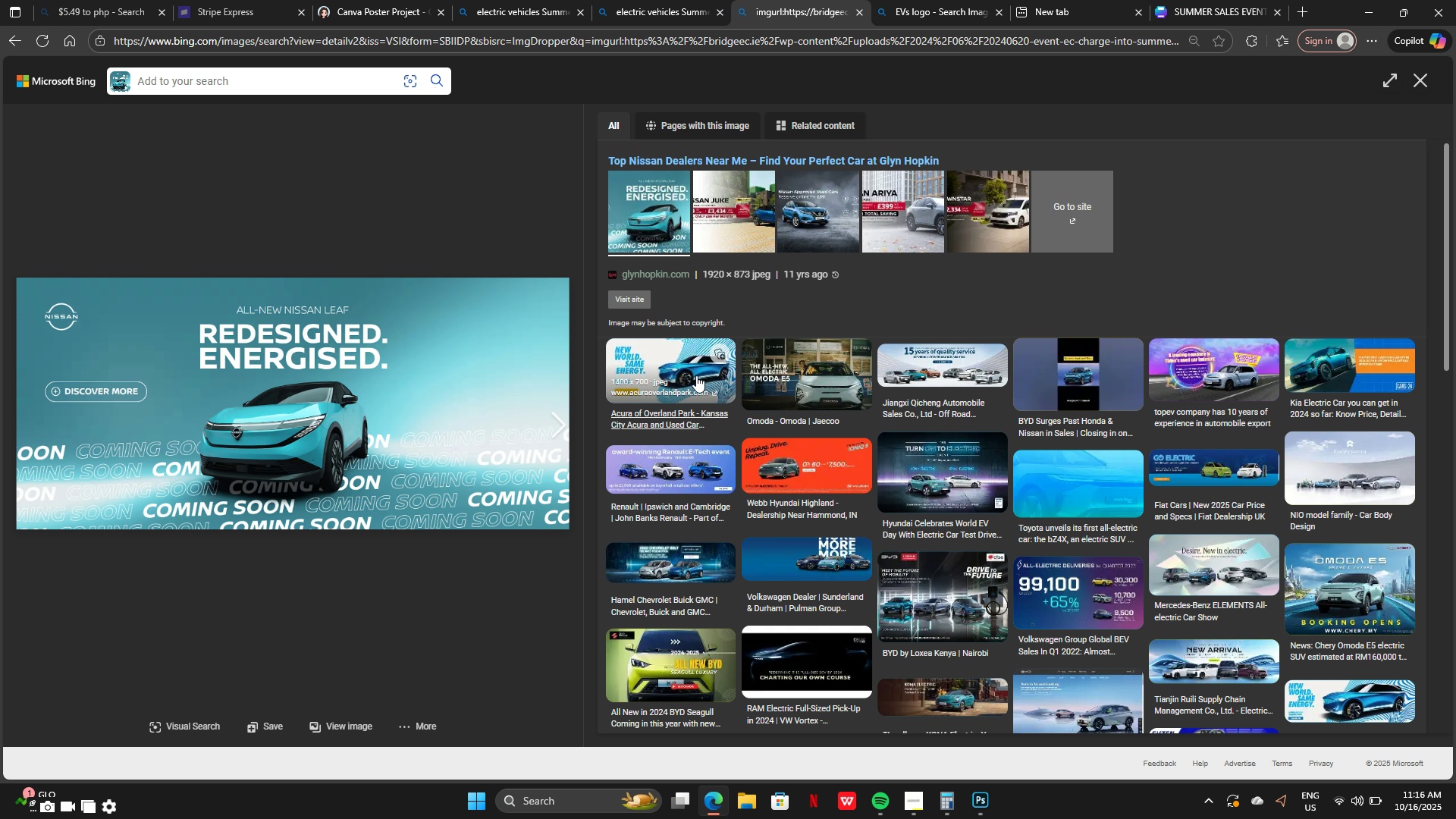 
hold_key(key=ControlLeft, duration=0.55)
 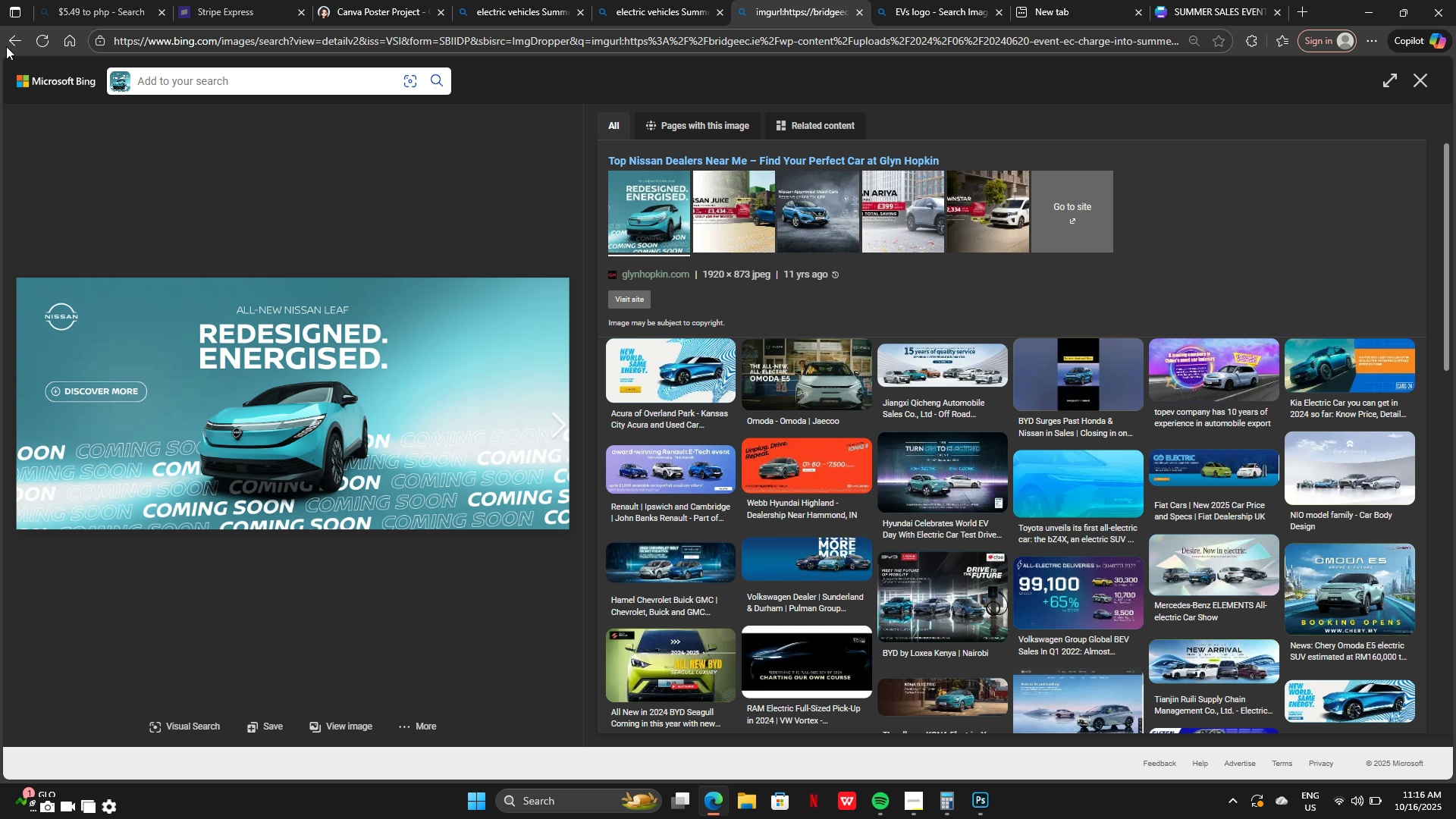 
left_click([8, 30])
 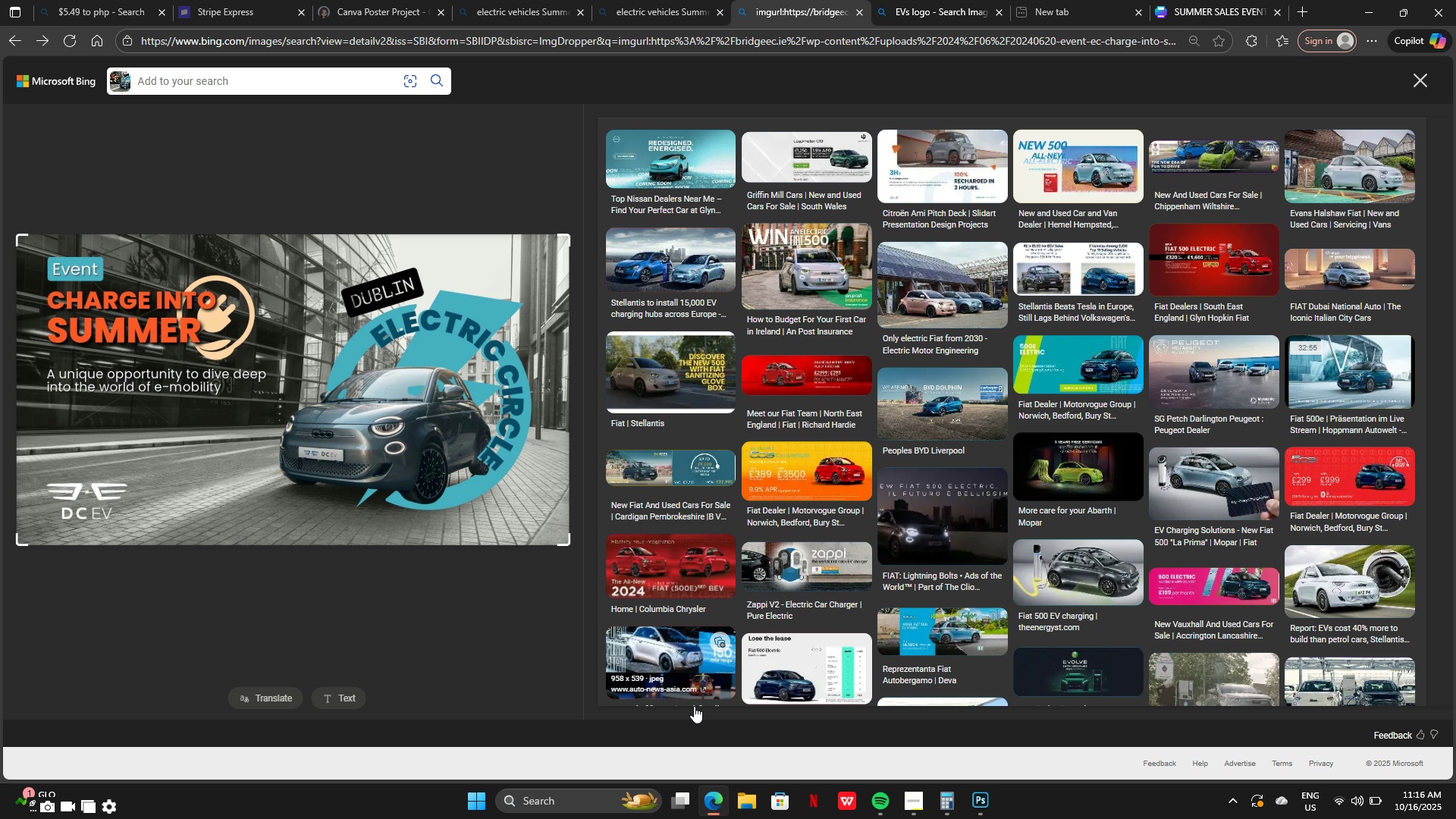 
wait(5.24)
 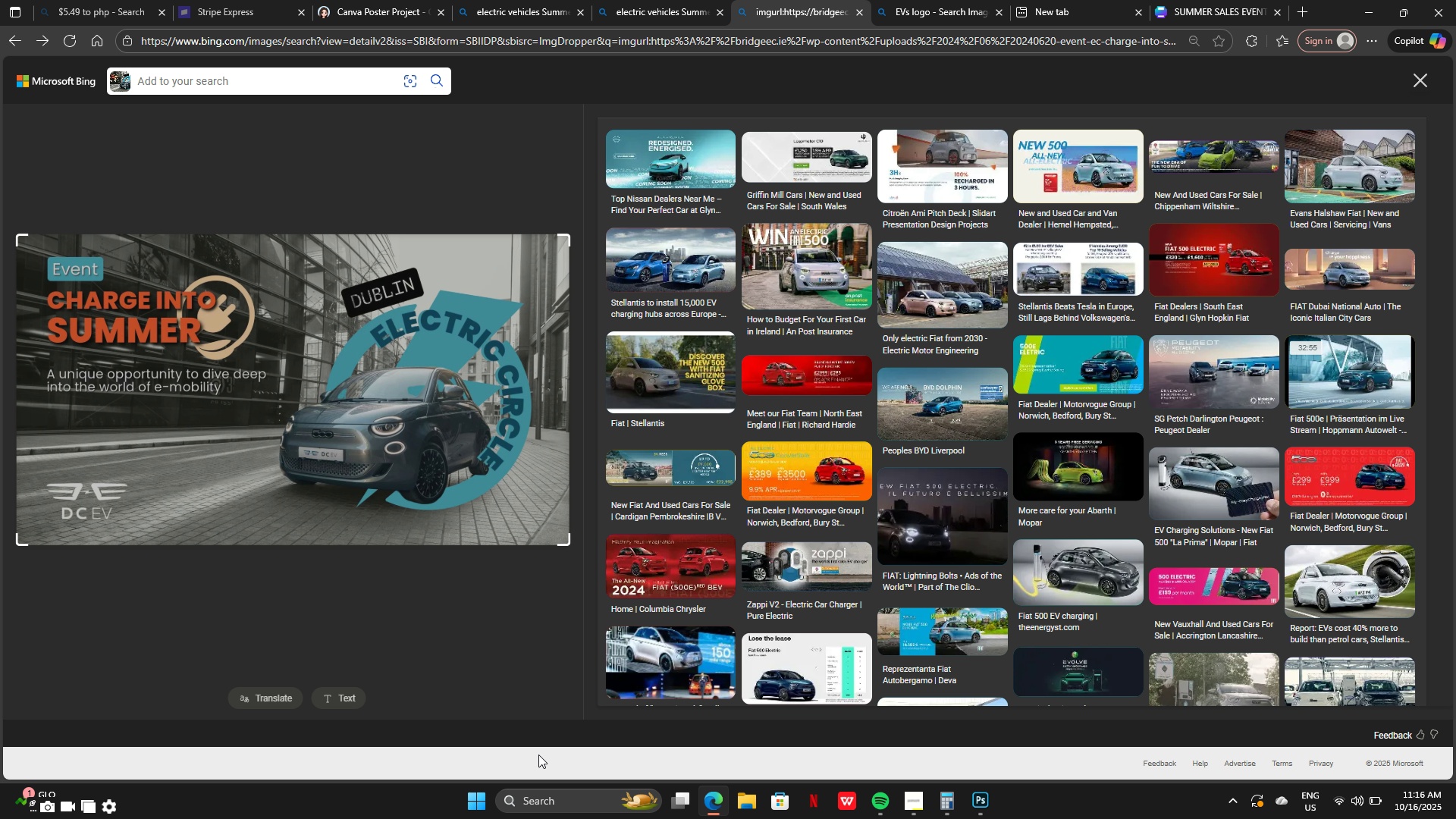 
left_click([580, 794])
 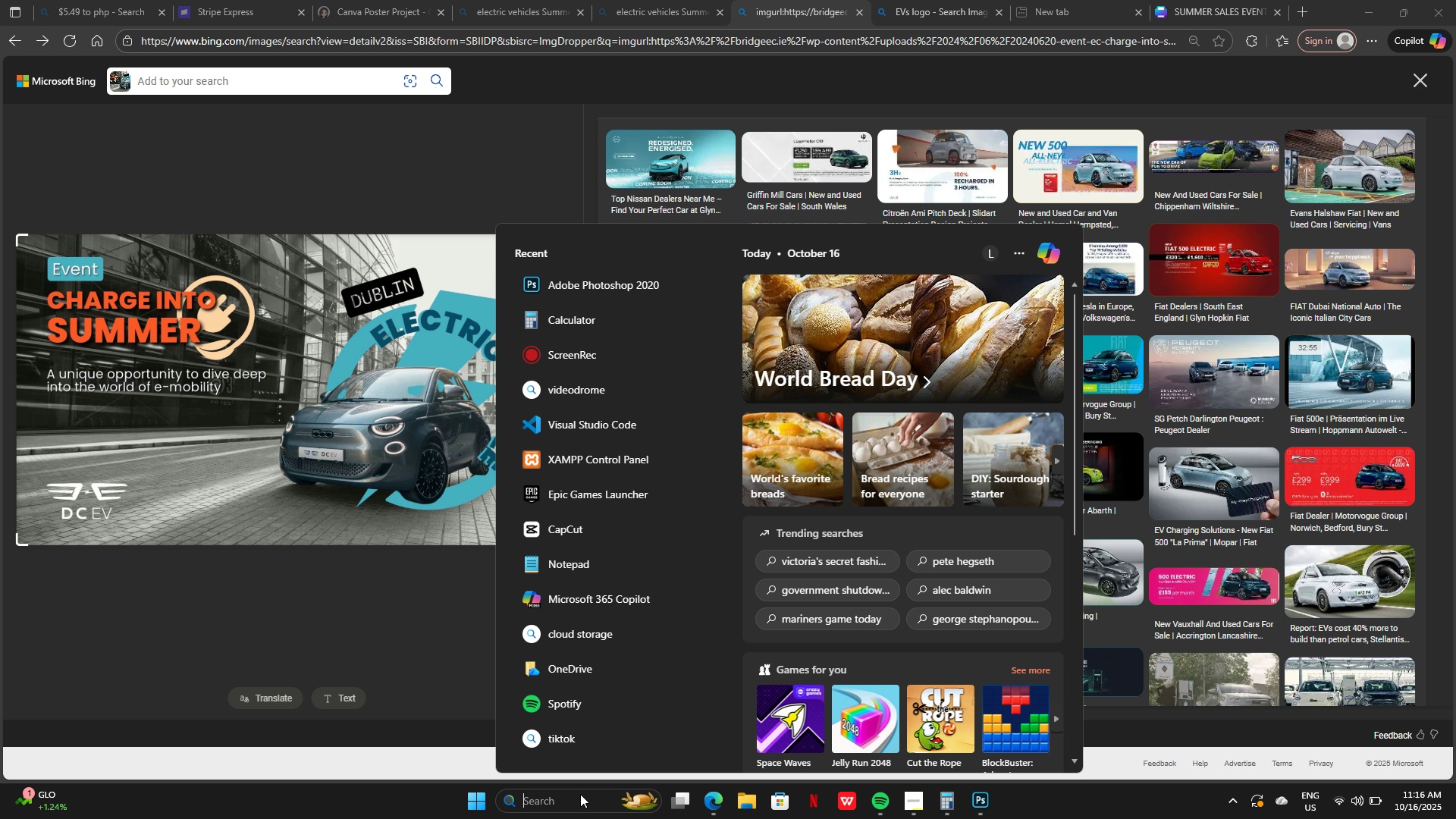 
type(A uni)
 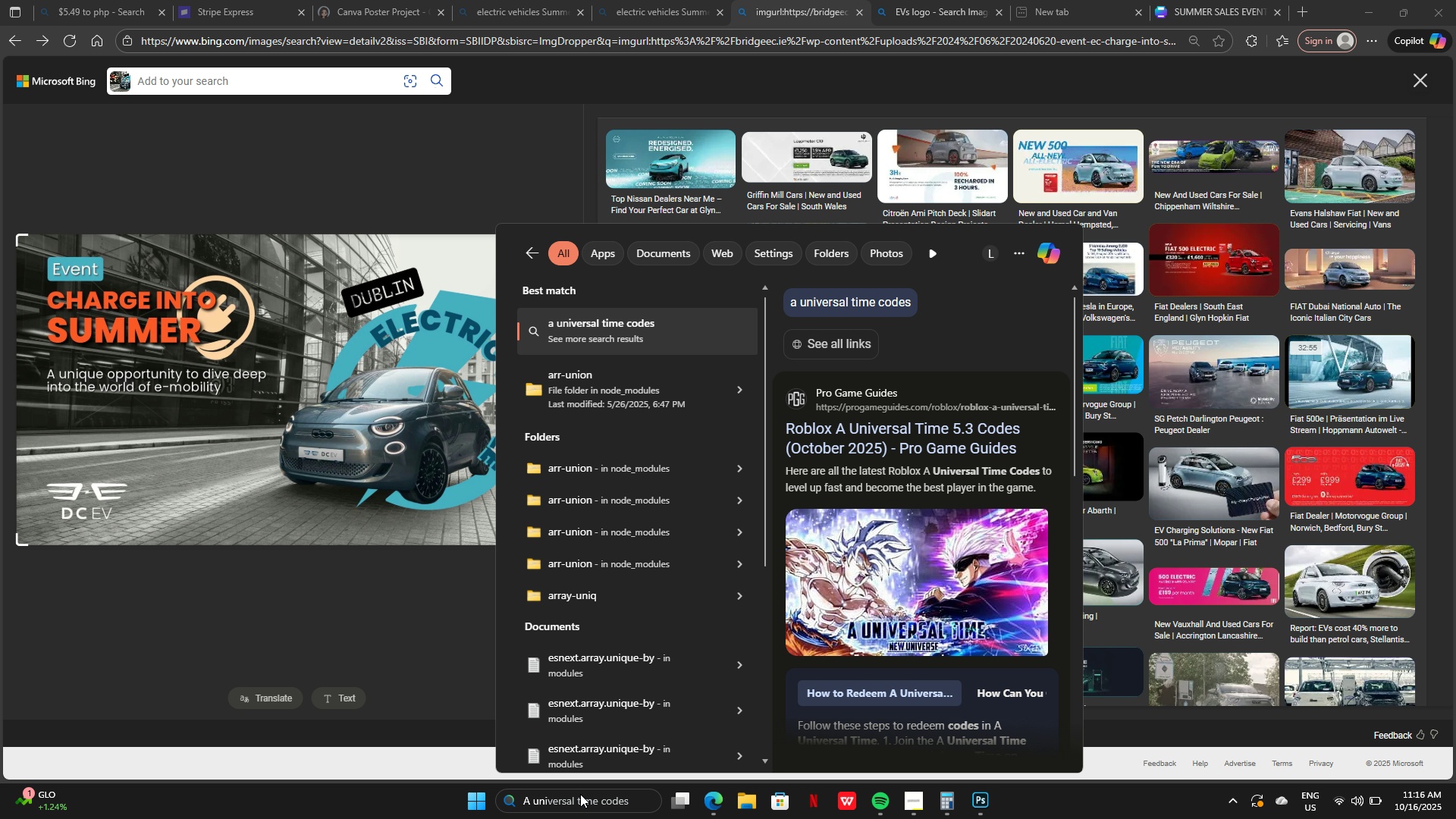 
wait(5.45)
 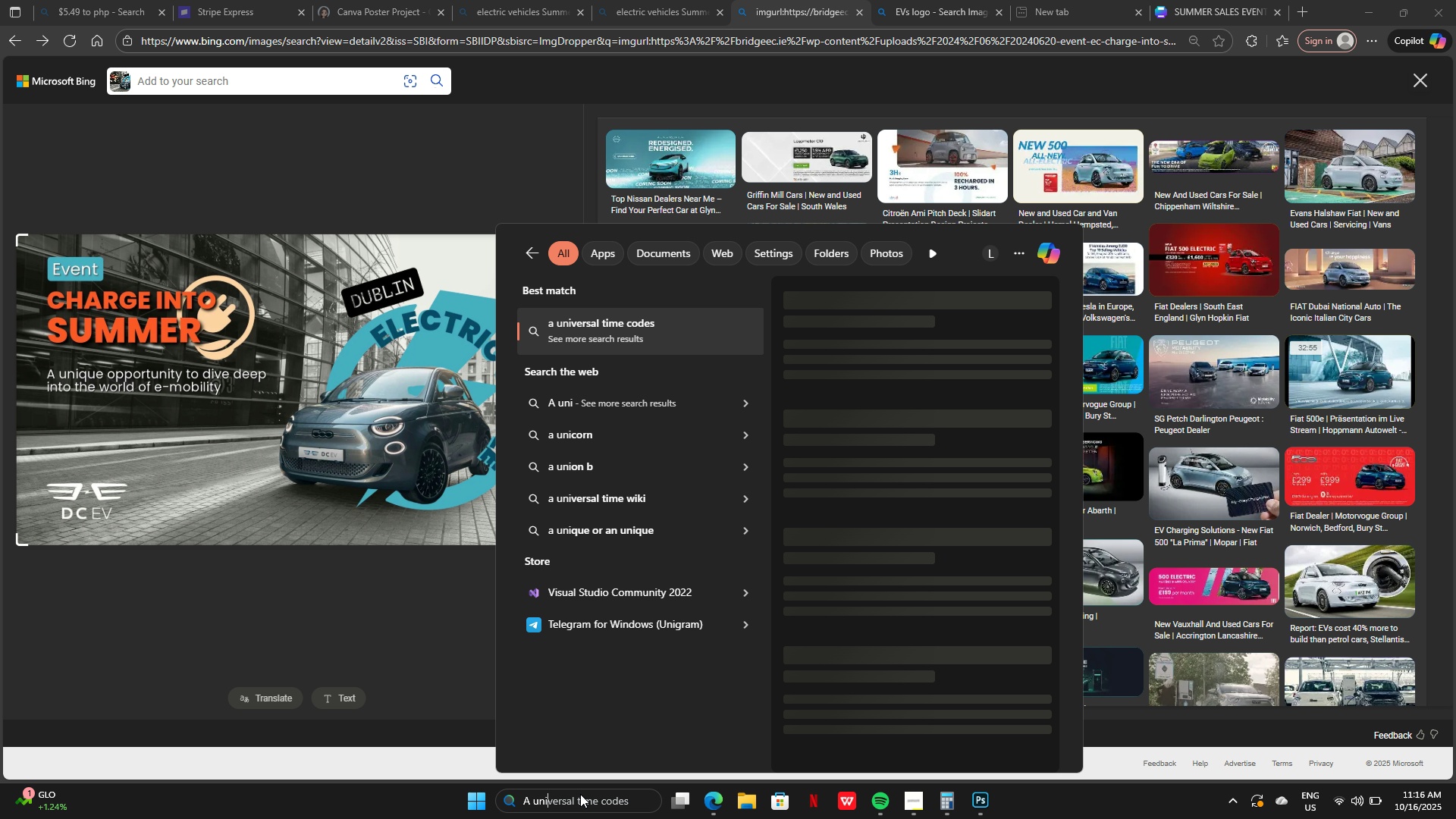 
type(que oppo)
 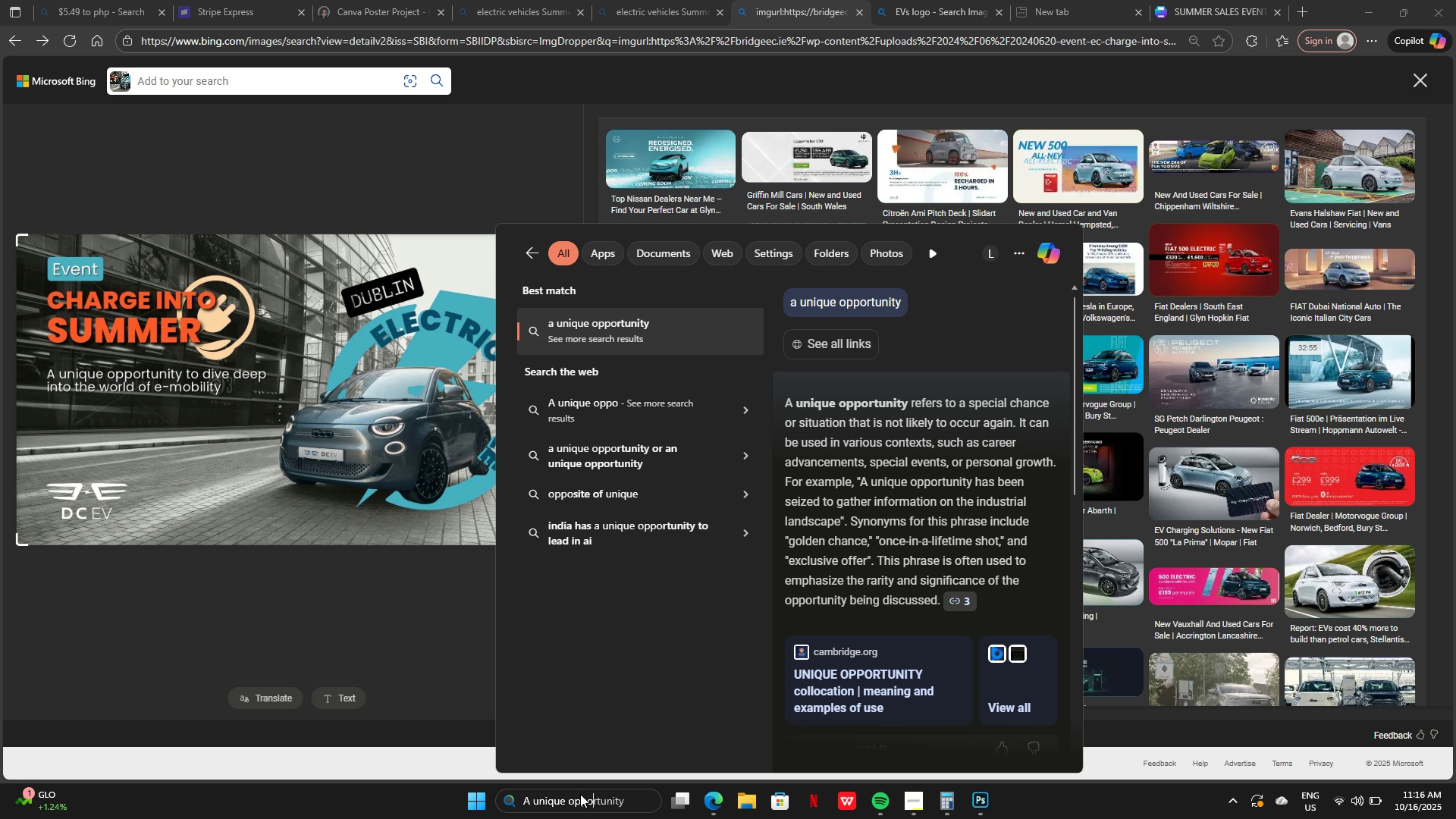 
key(Tab)
type(rtunity todrivw)
key(Backspace)
key(Backspace)
key(Backspace)
key(Backspace)
key(Backspace)
type(  )
key(Backspace)
type(drive deep into the world of e-mobility)
 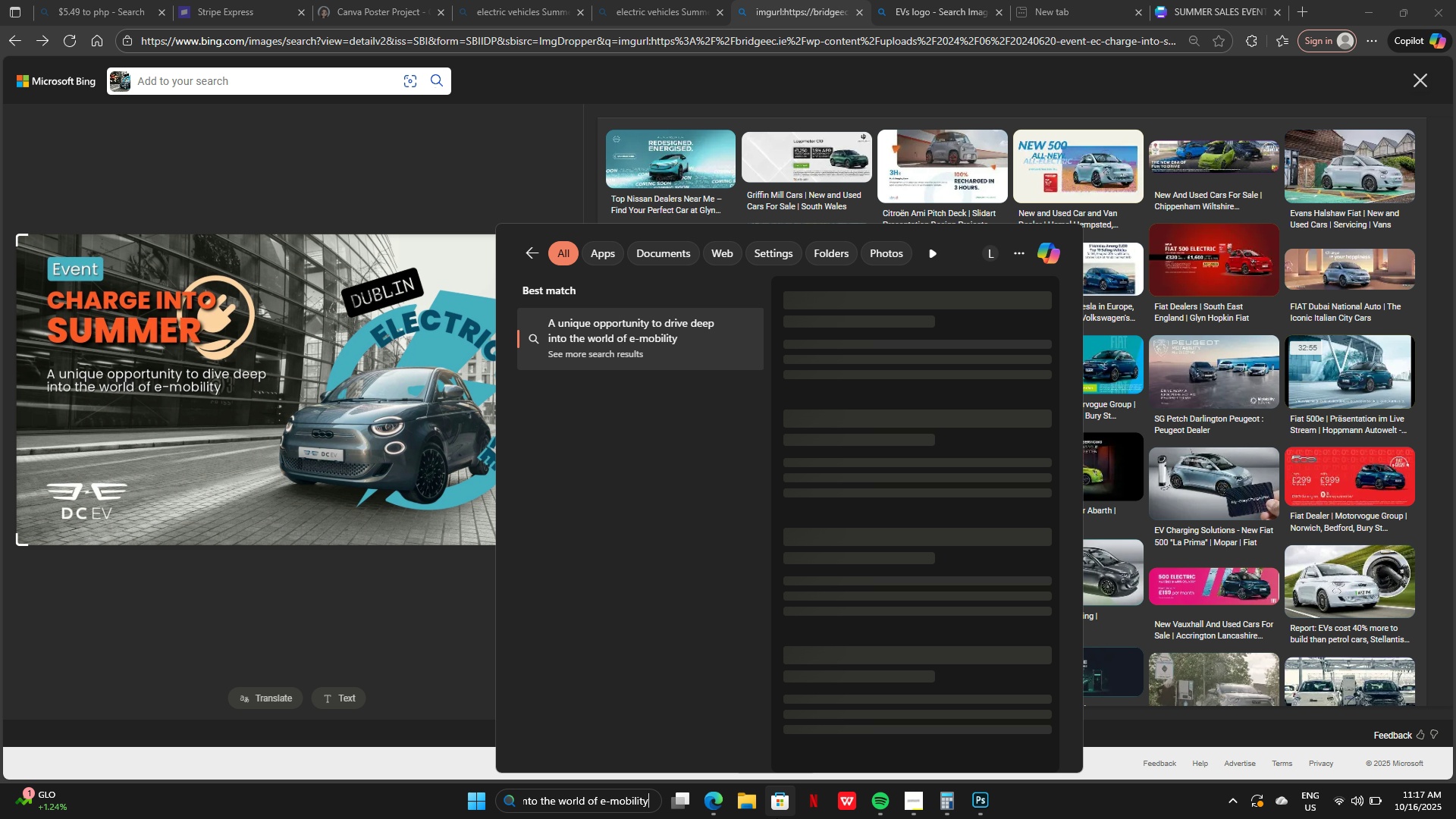 
key(Control+A)
 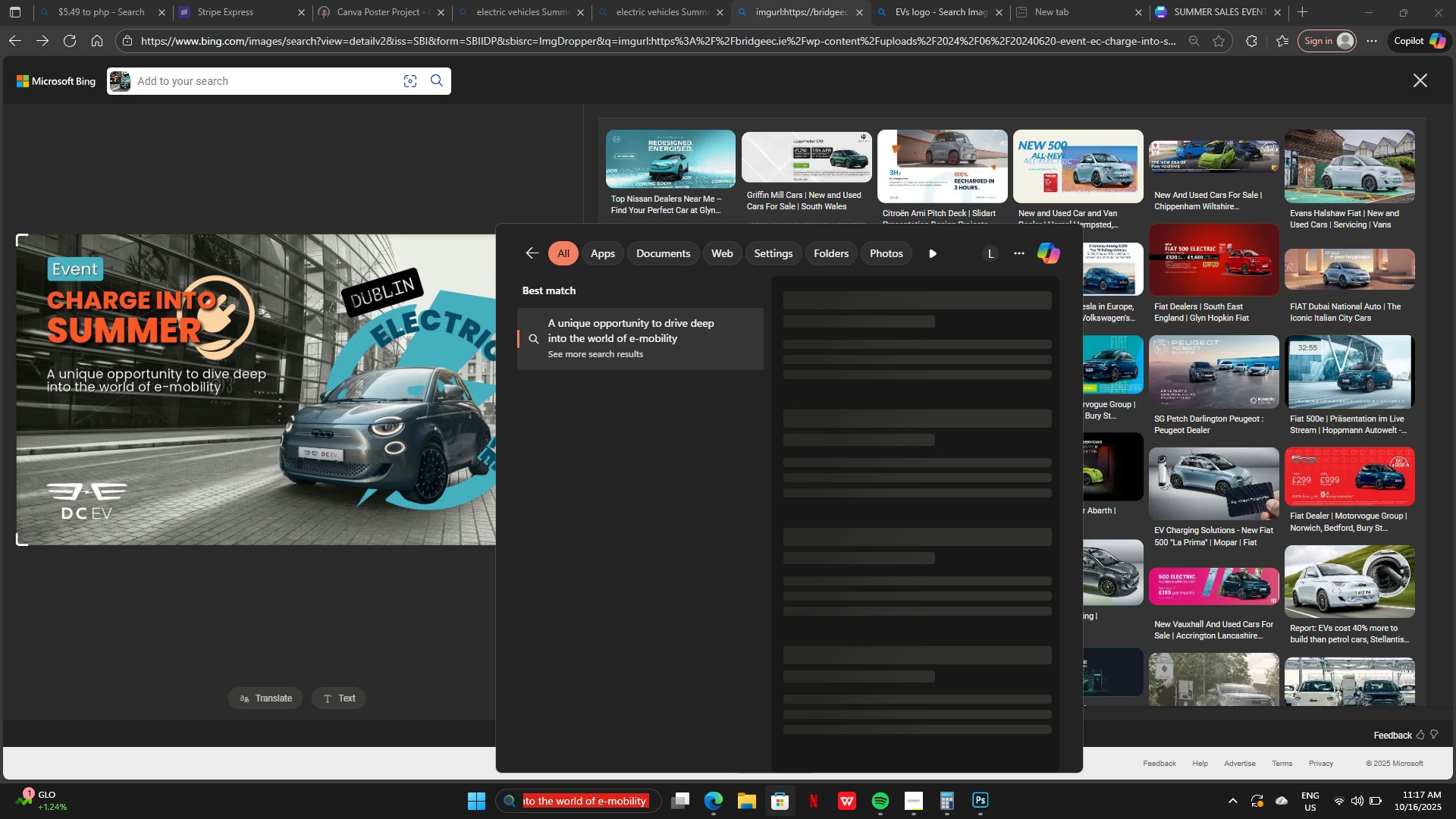 
key(Control+C)
 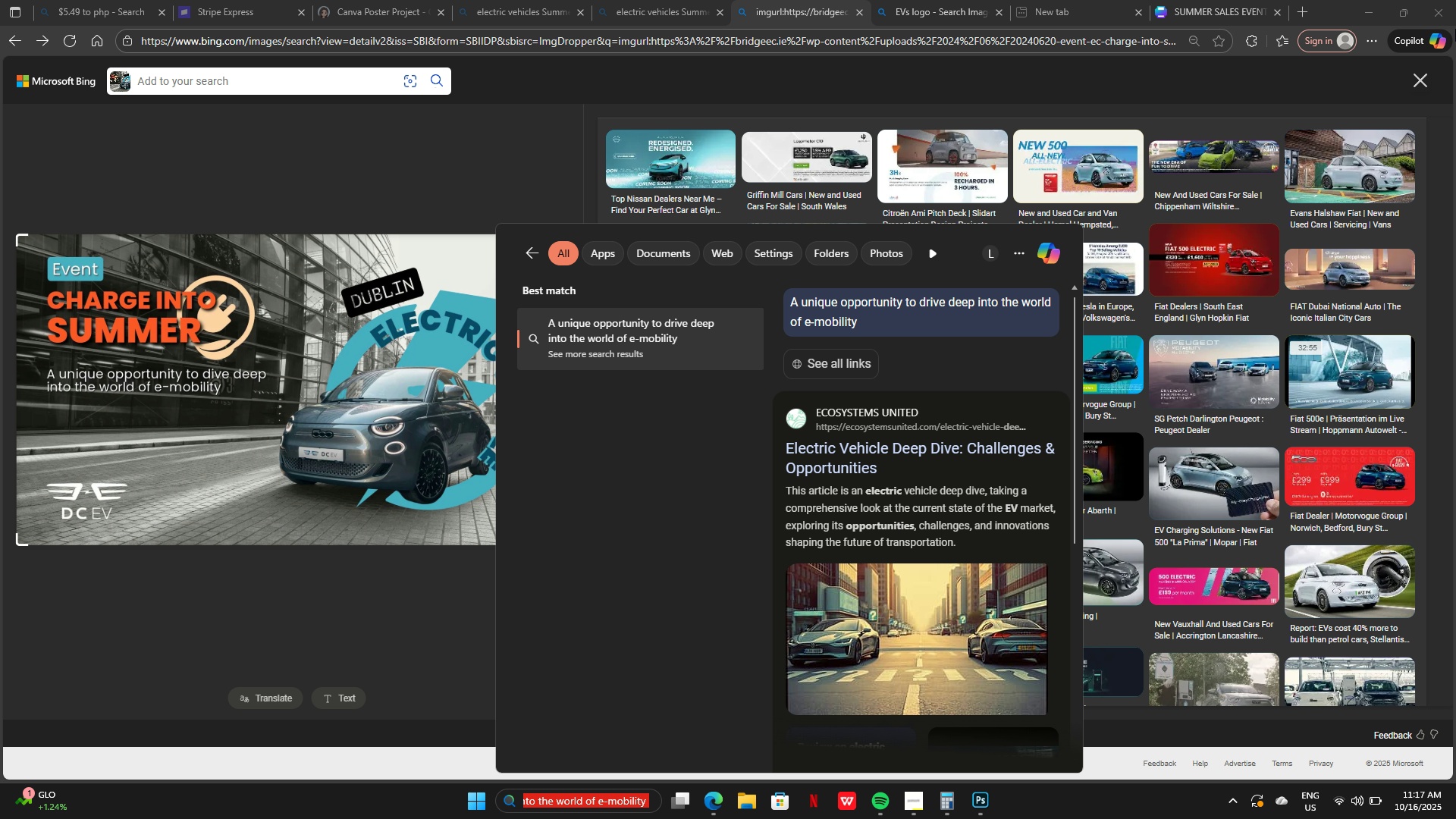 
left_click([1225, 5])
 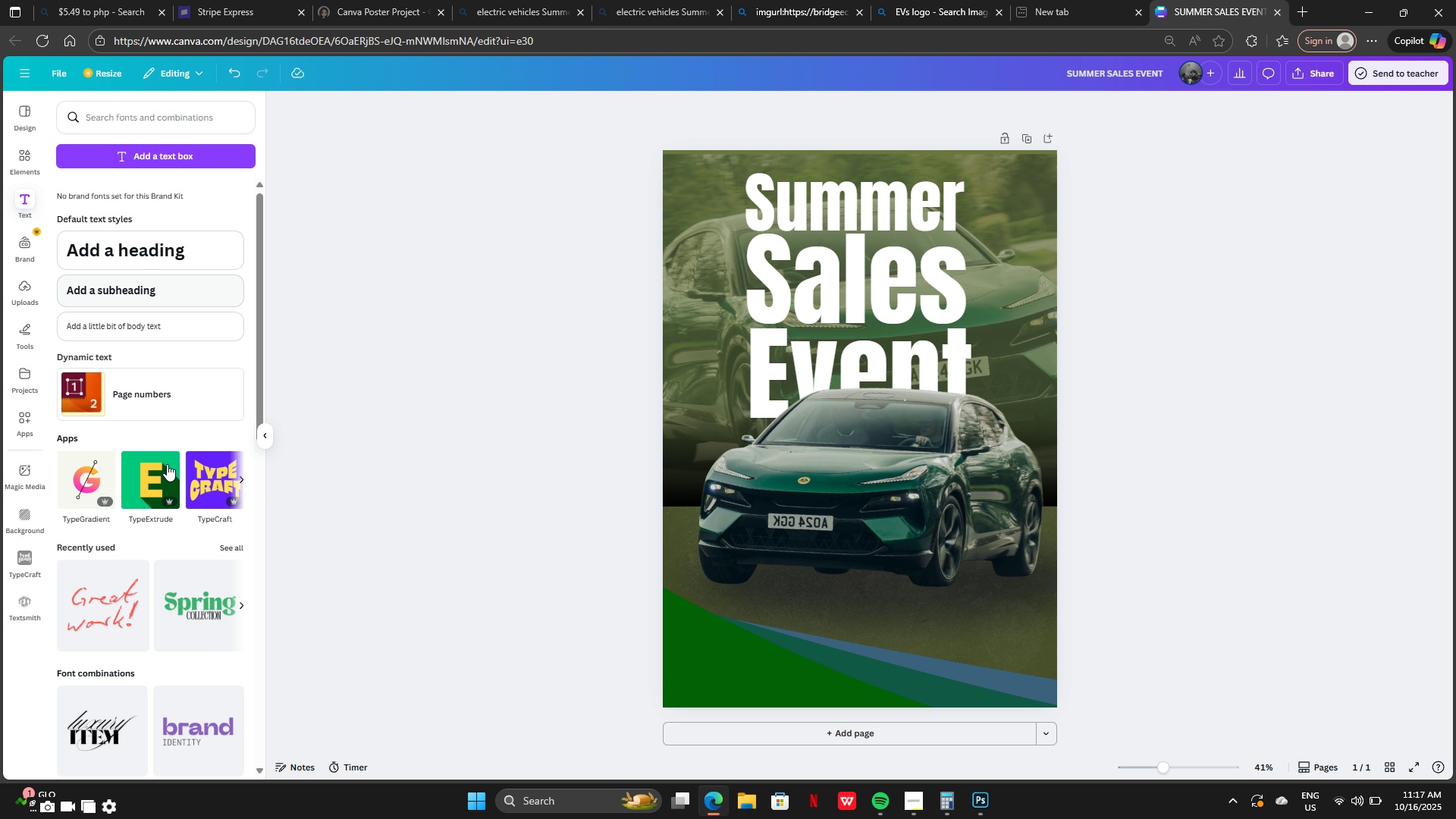 
left_click([152, 291])
 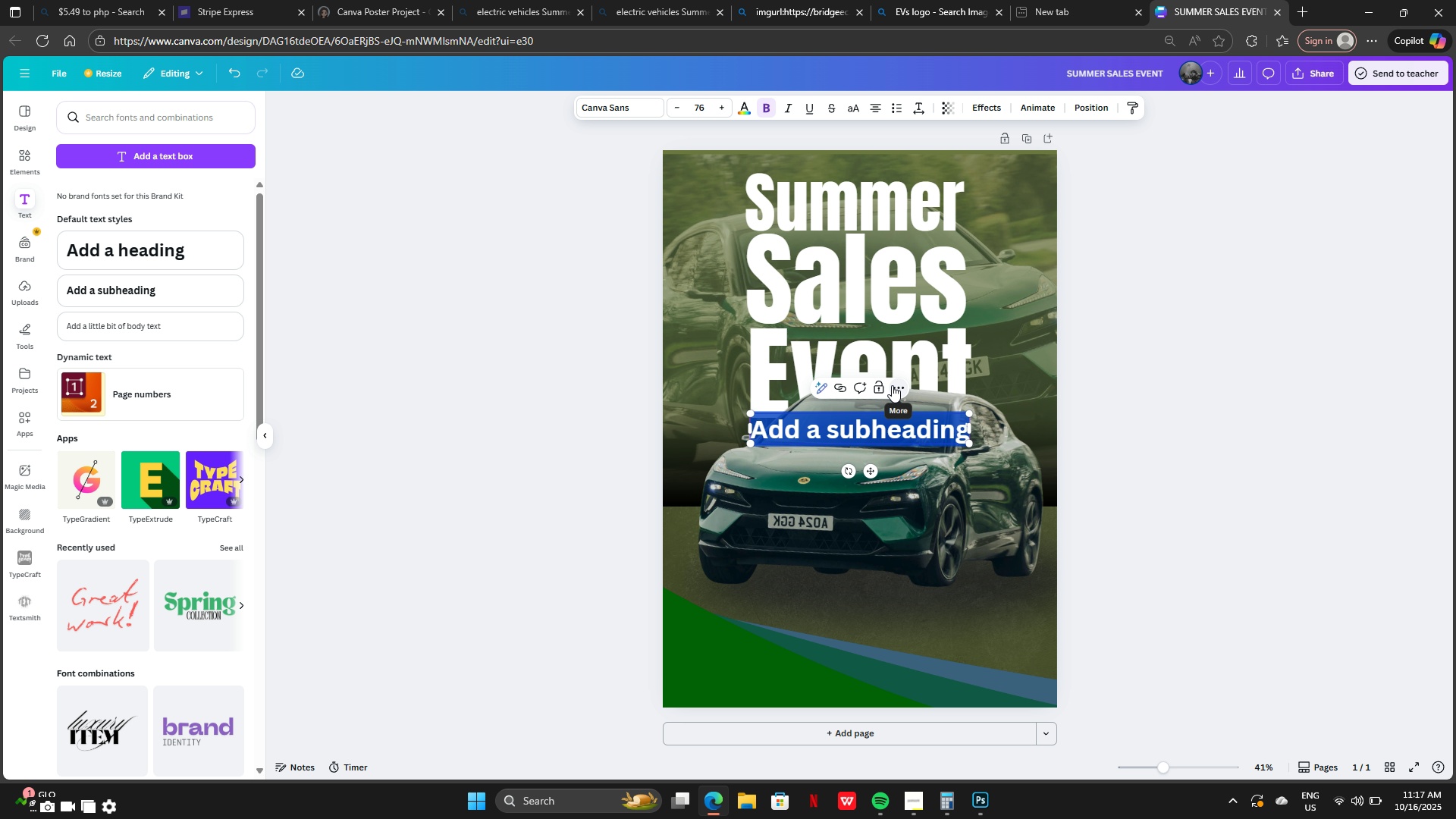 
key(Control+V)
 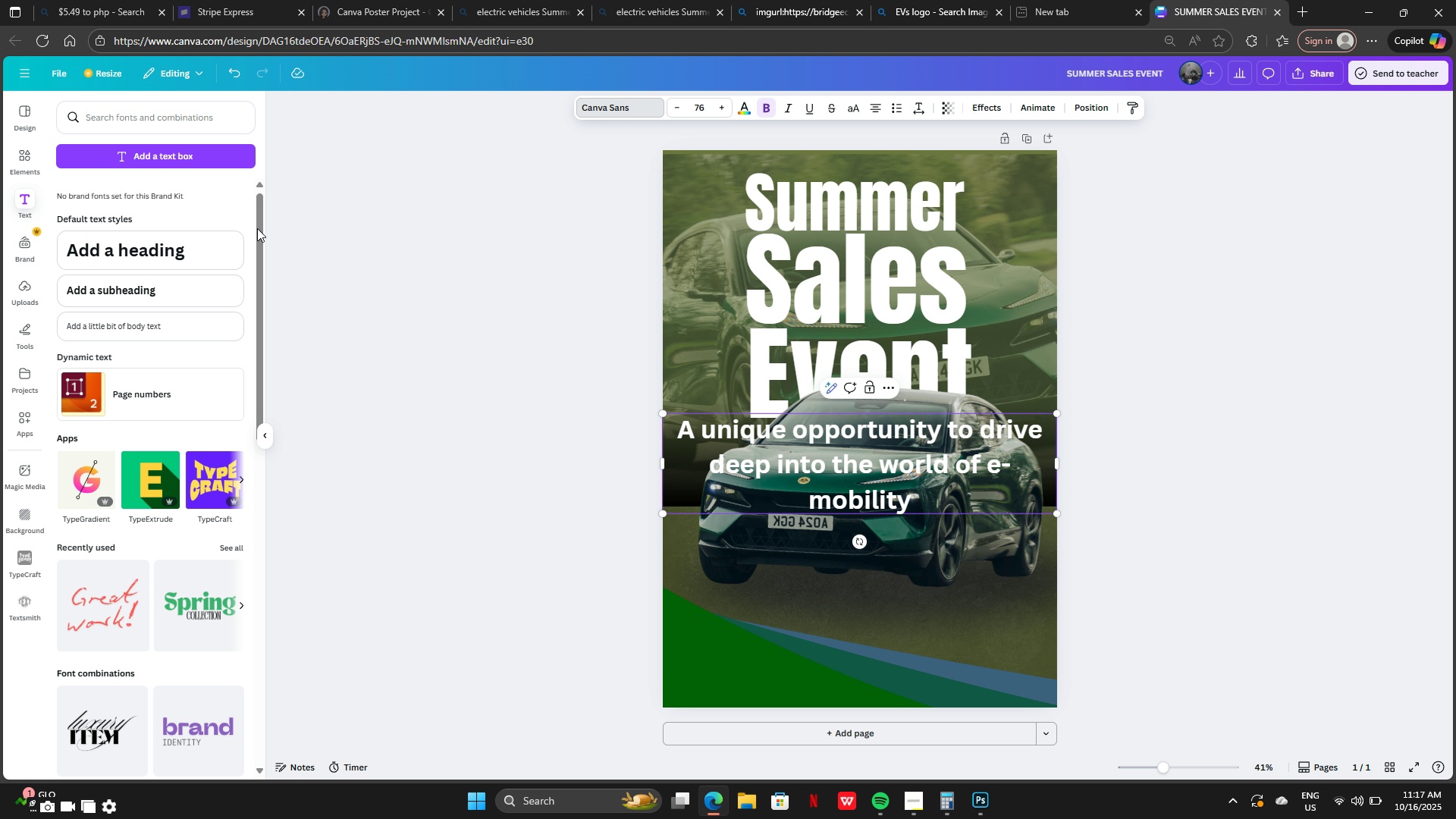 
left_click([120, 300])
 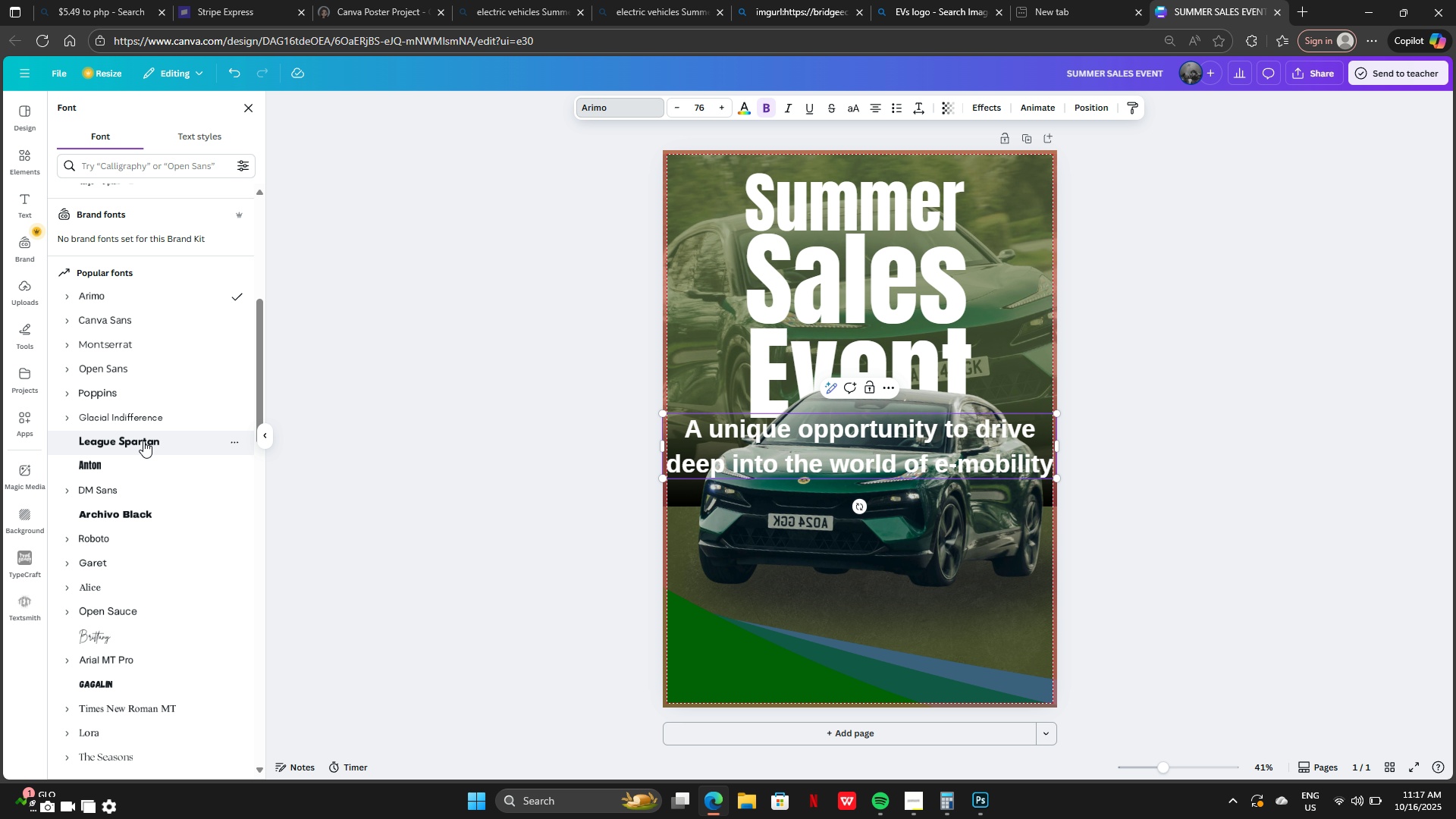 
left_click([144, 445])
 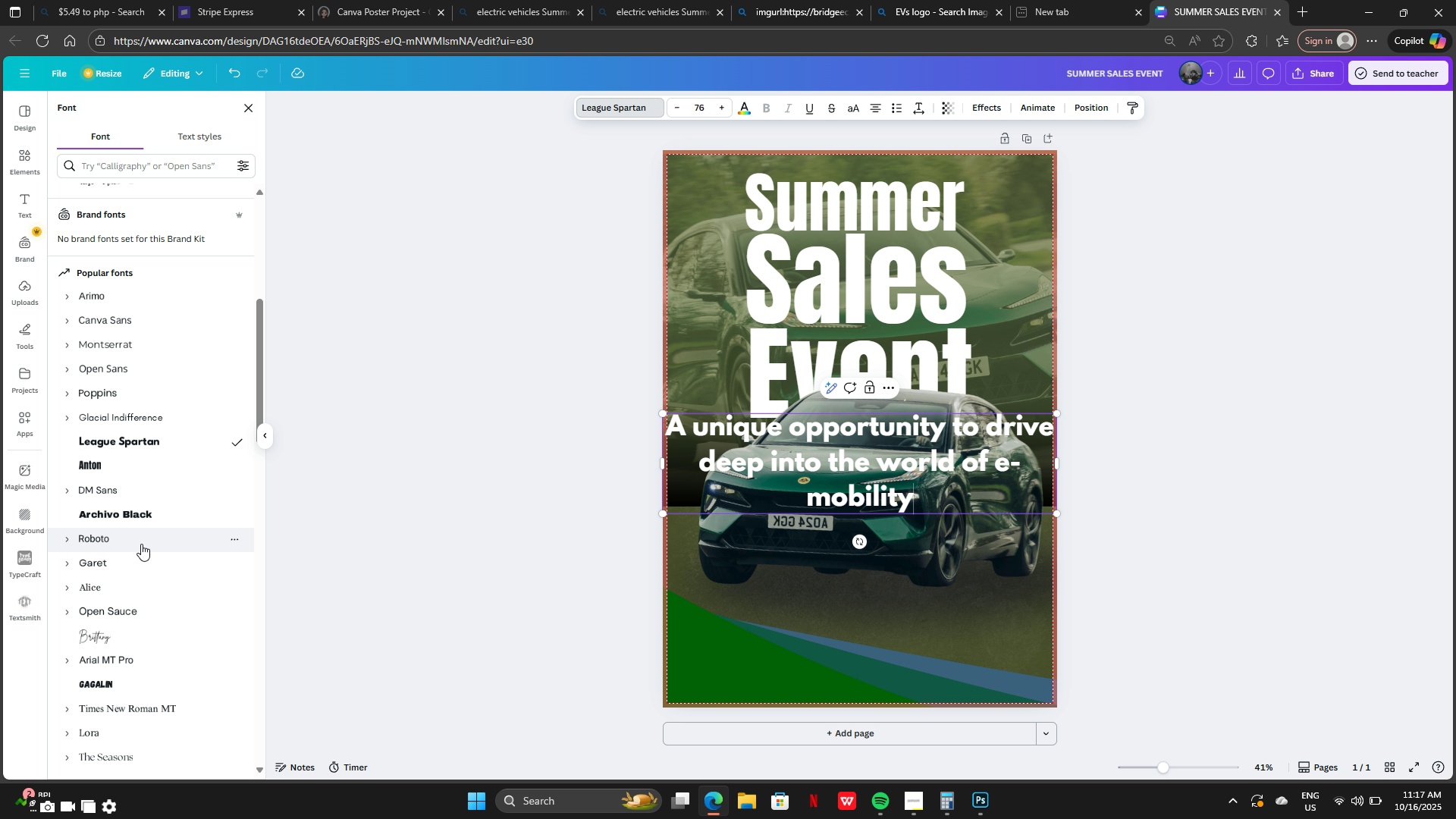 
left_click([141, 544])
 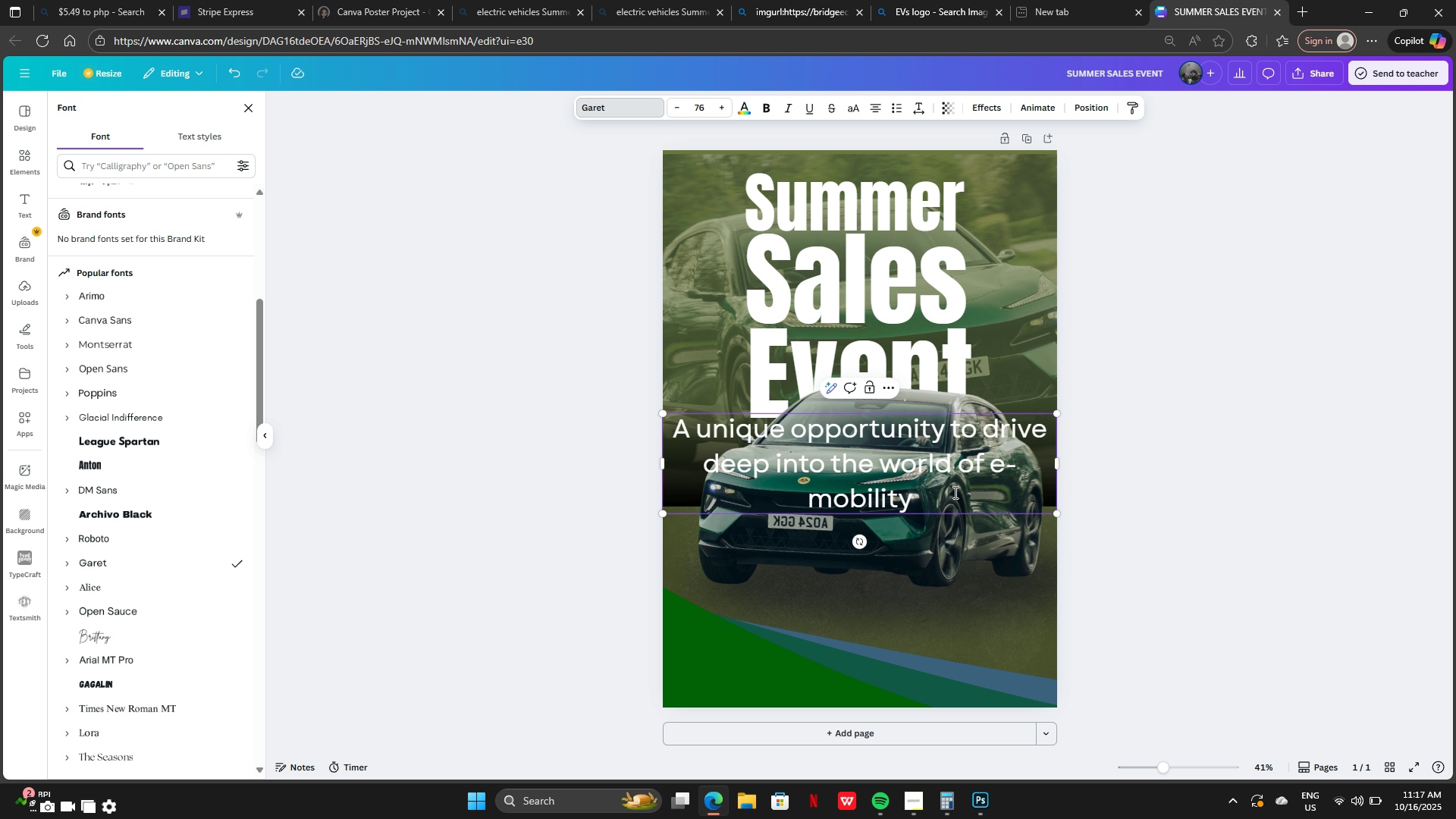 
wait(5.01)
 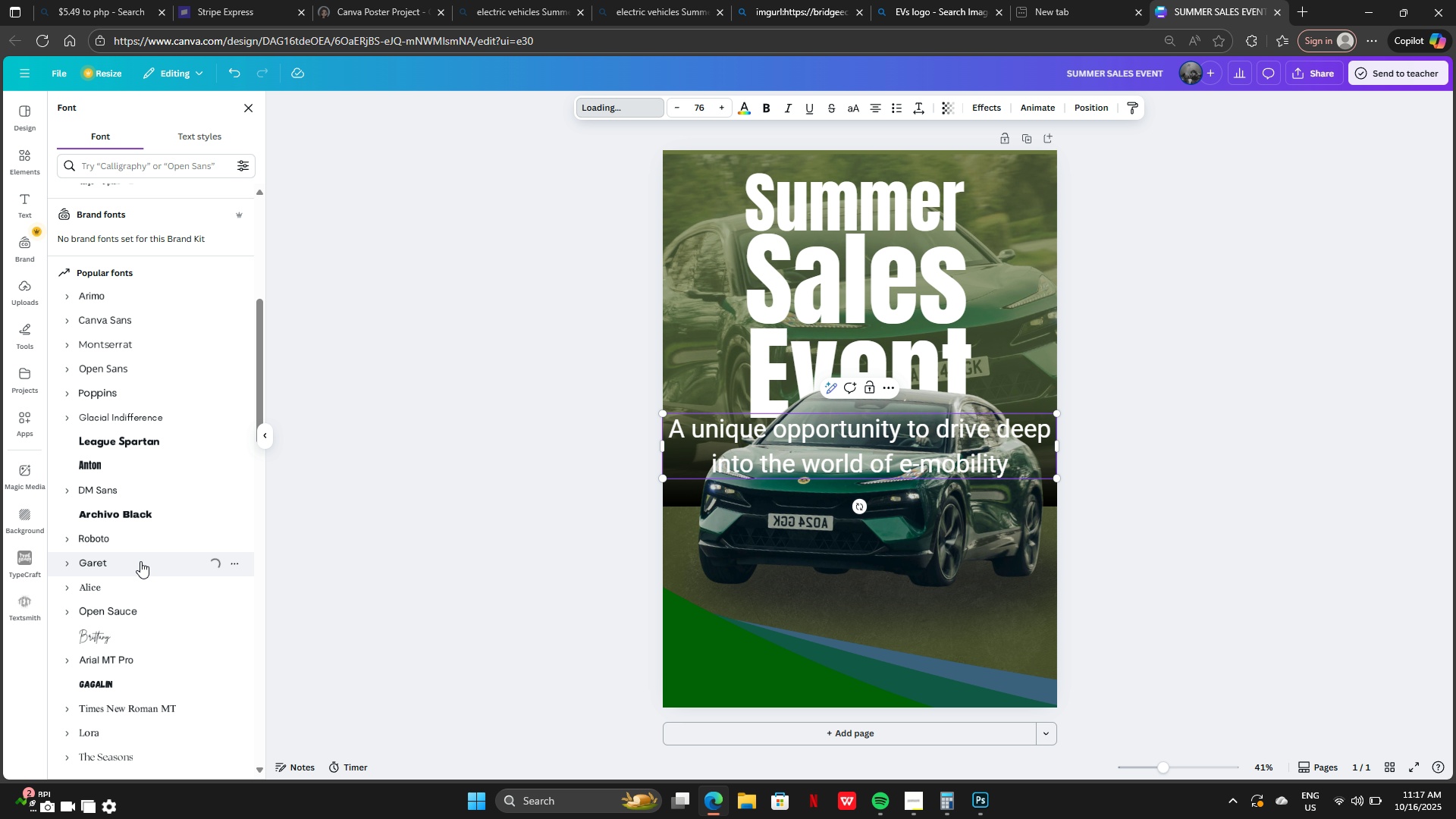 
left_click_drag(start_coordinate=[1059, 465], to_coordinate=[985, 463])
 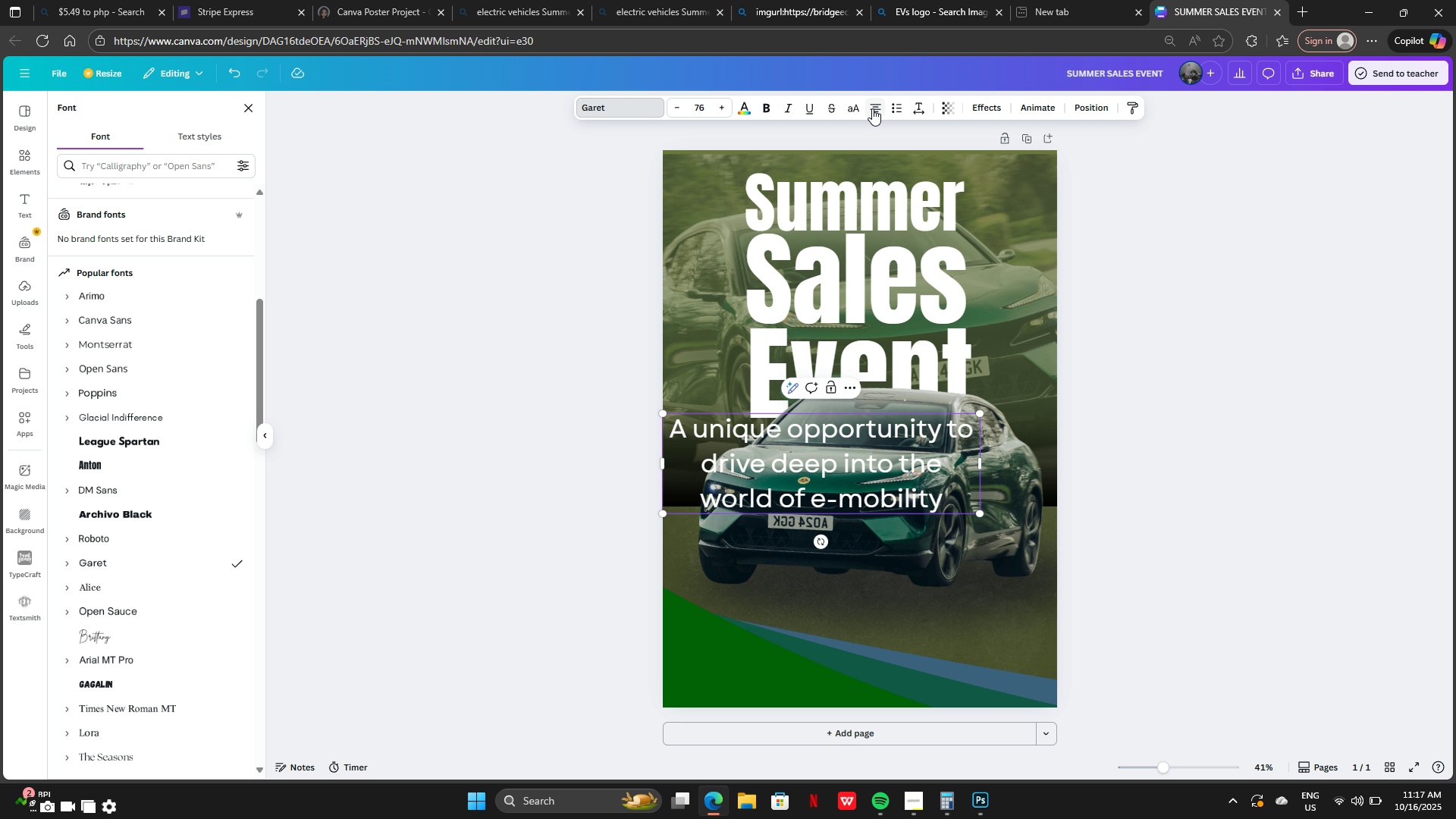 
left_click([879, 107])
 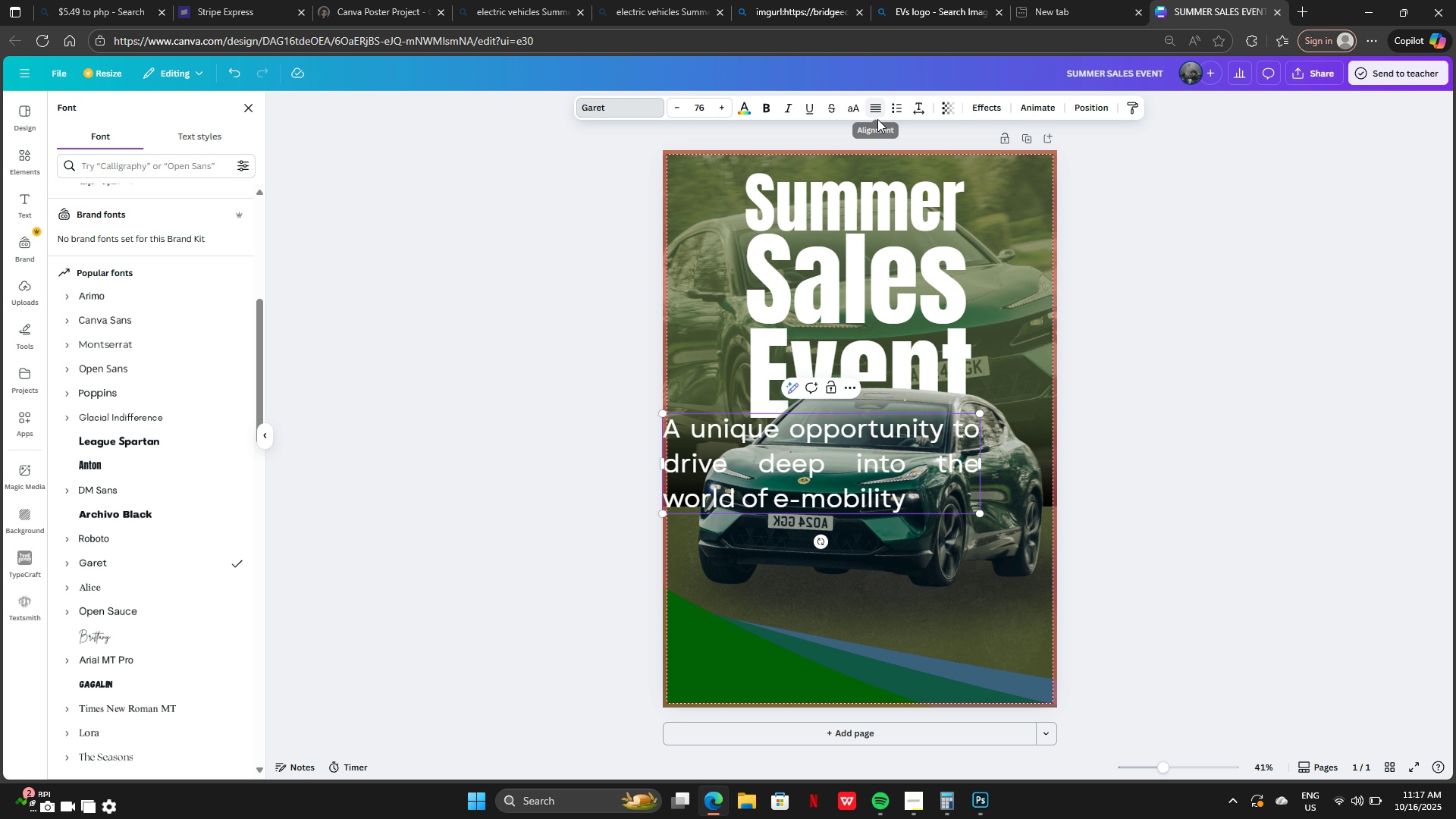 
left_click_drag(start_coordinate=[864, 482], to_coordinate=[910, 592])
 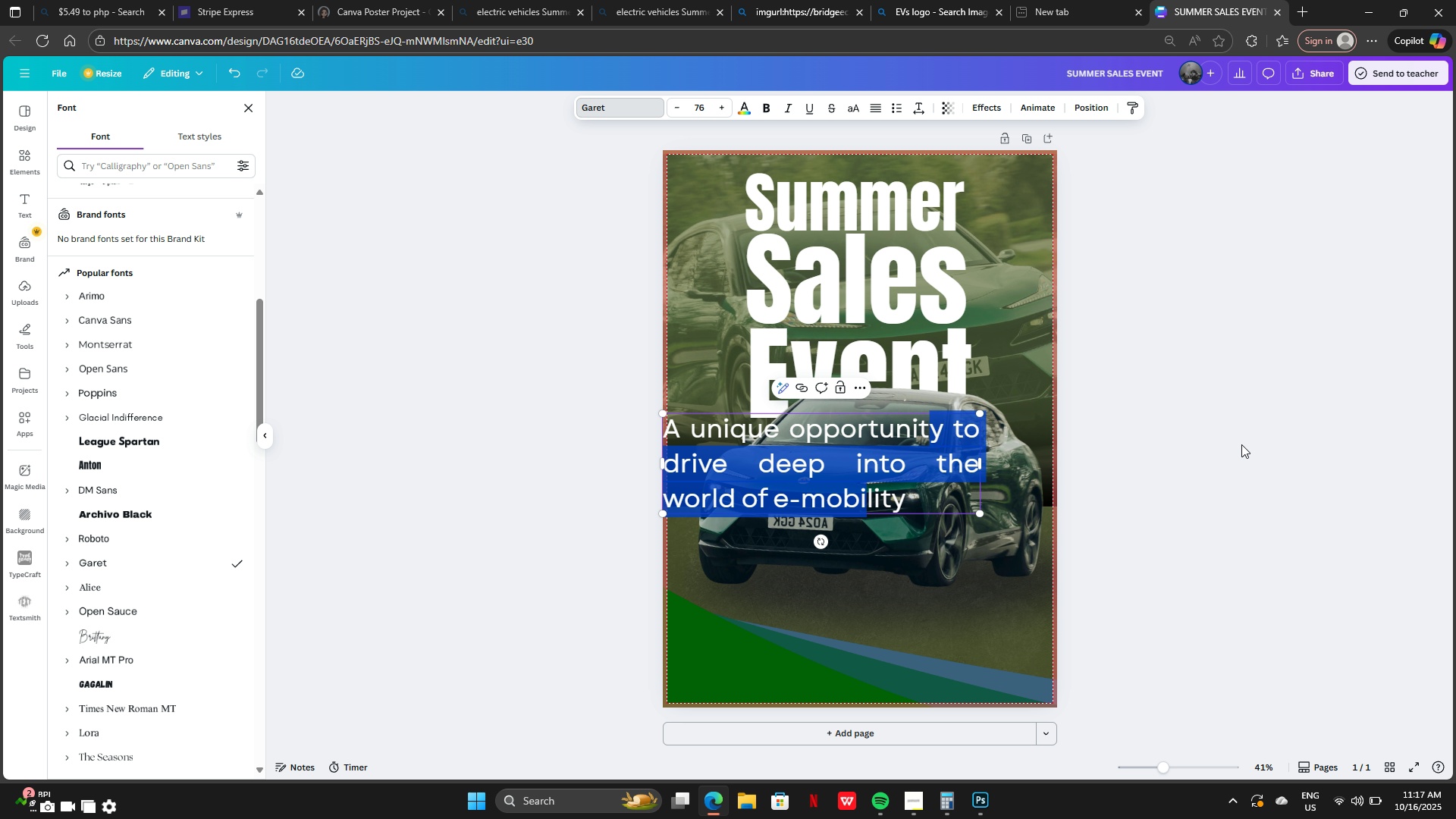 
left_click([1241, 444])
 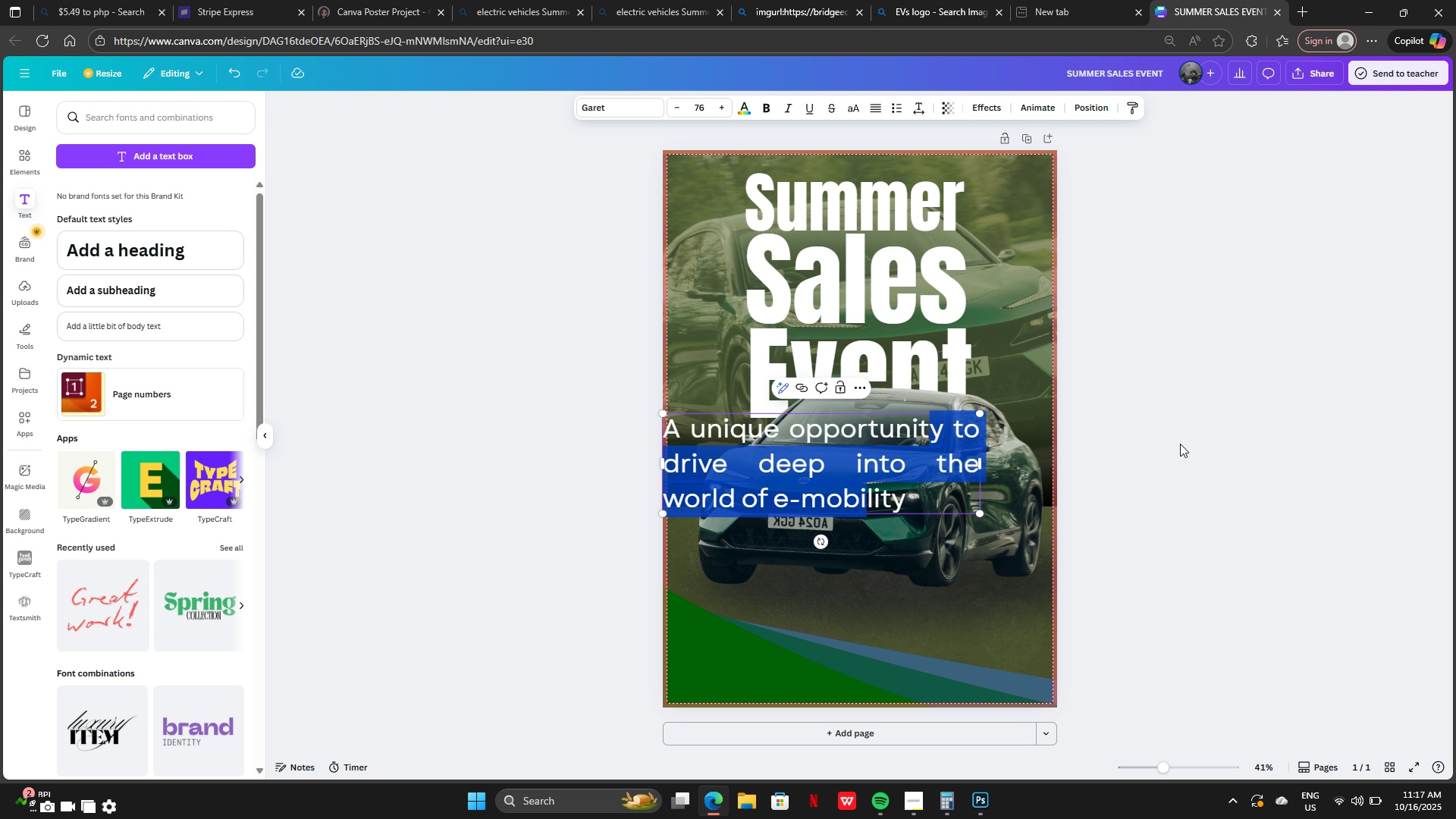 
left_click([1180, 444])
 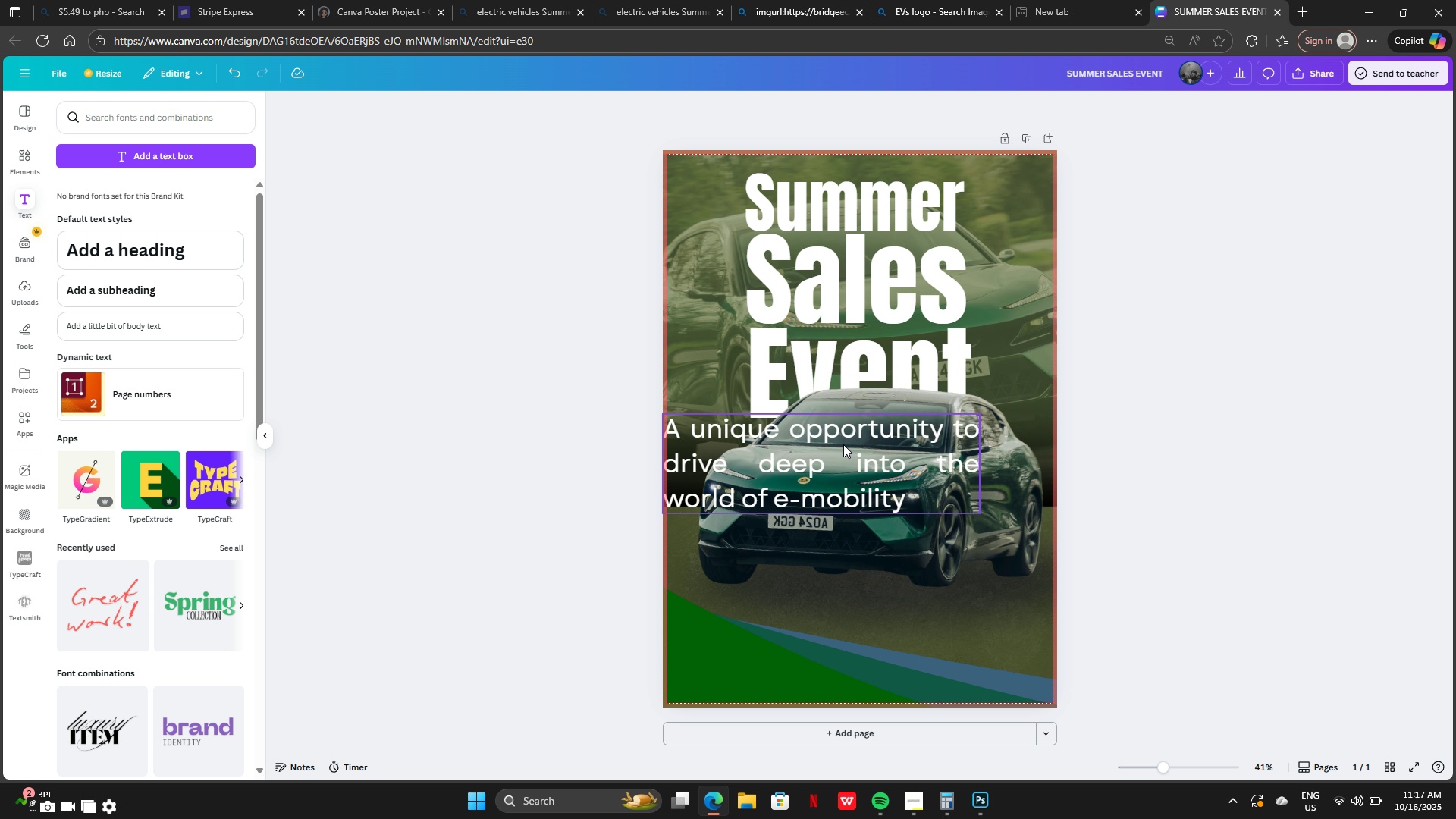 
left_click_drag(start_coordinate=[843, 444], to_coordinate=[895, 598])
 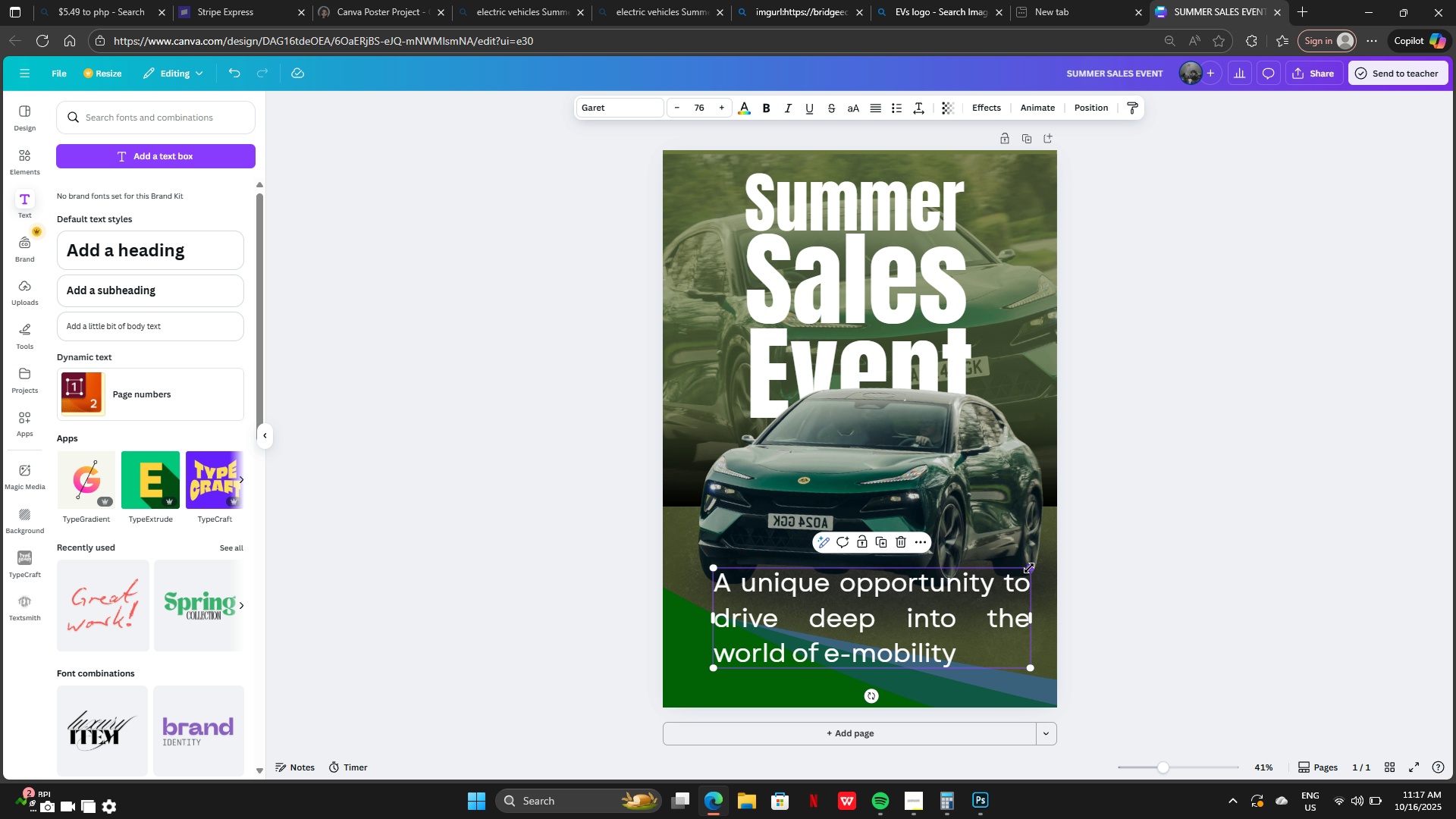 
left_click_drag(start_coordinate=[1031, 569], to_coordinate=[881, 634])
 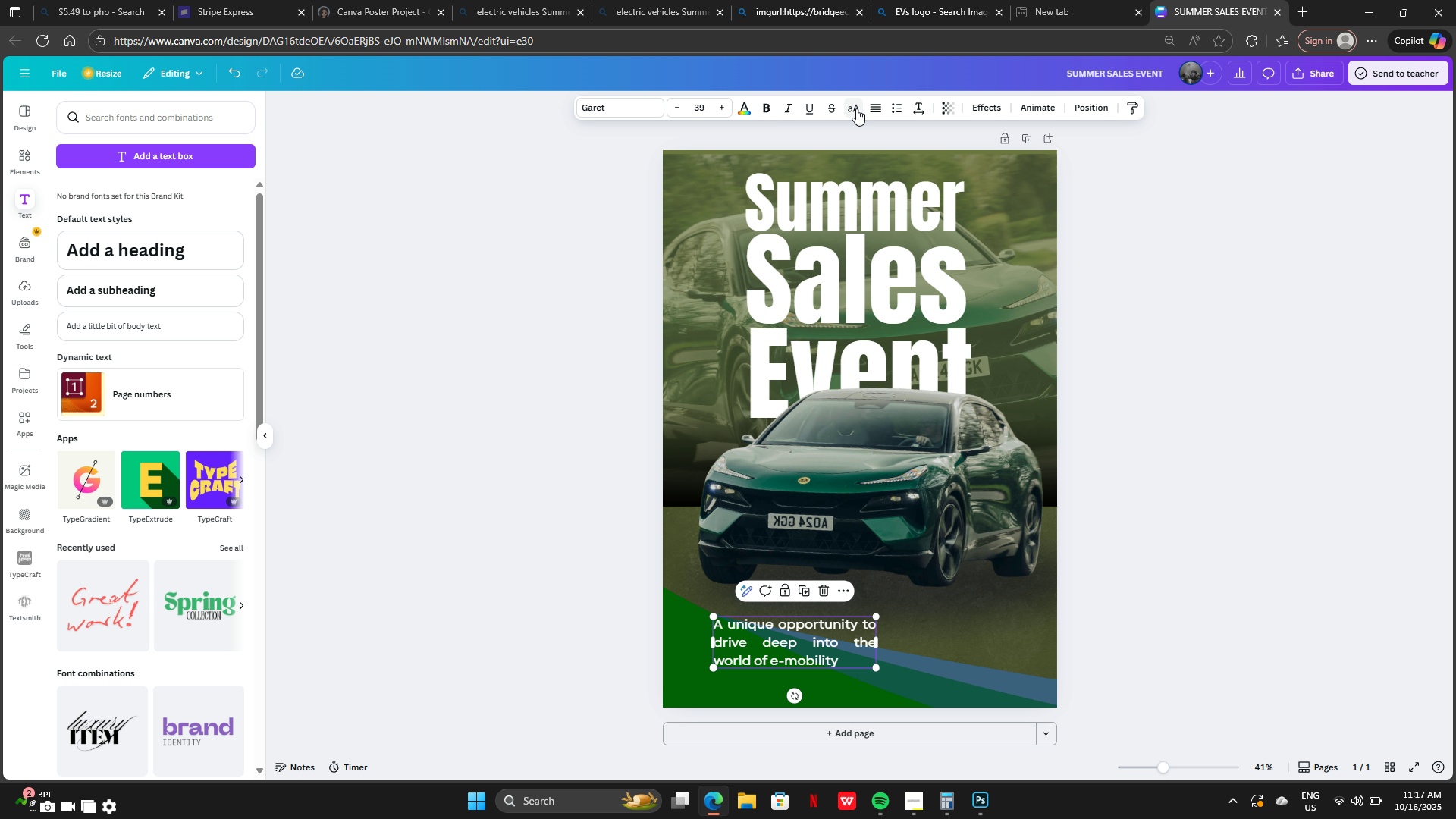 
left_click([885, 108])
 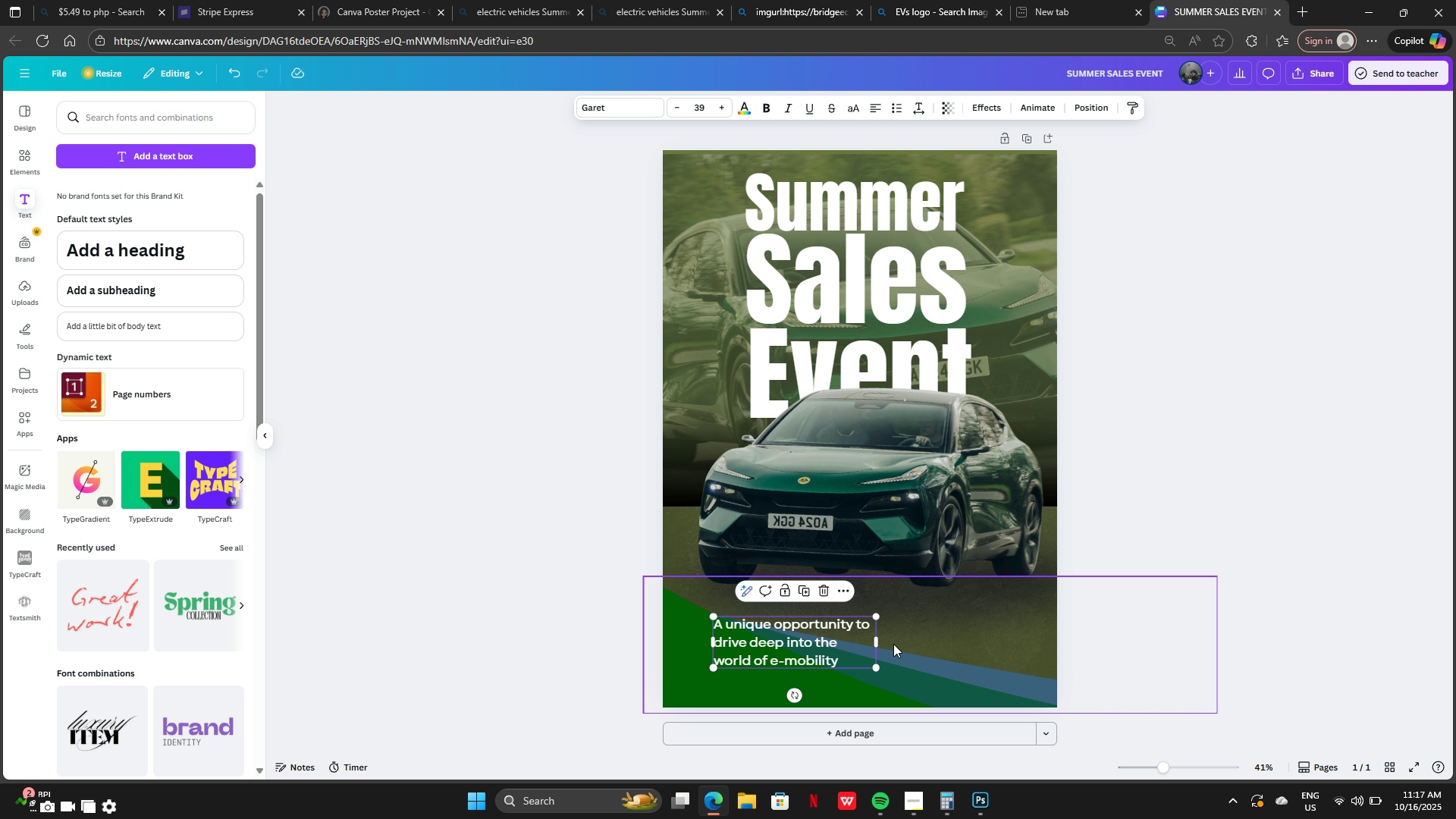 
left_click_drag(start_coordinate=[877, 644], to_coordinate=[1015, 640])
 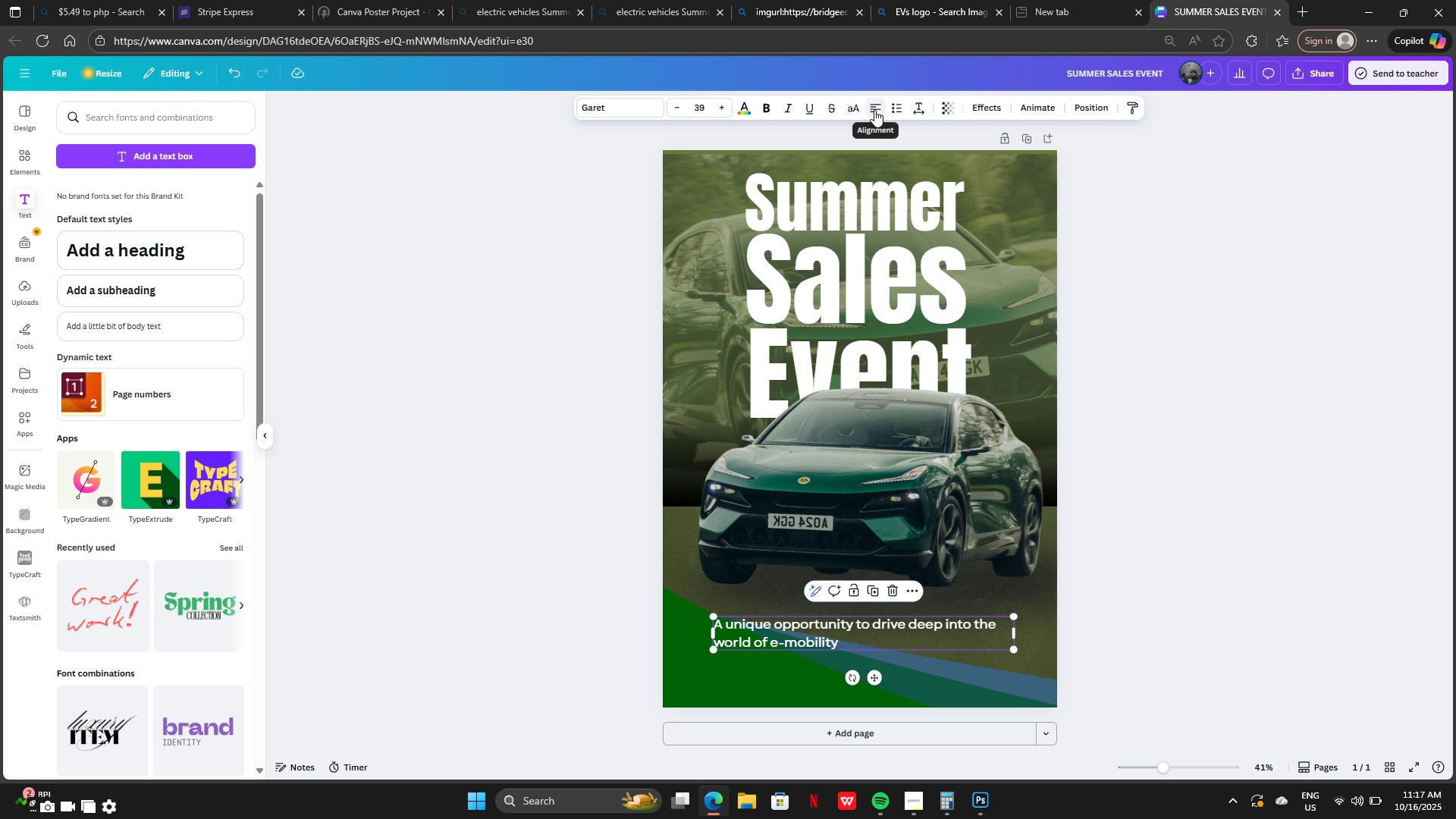 
left_click([874, 110])
 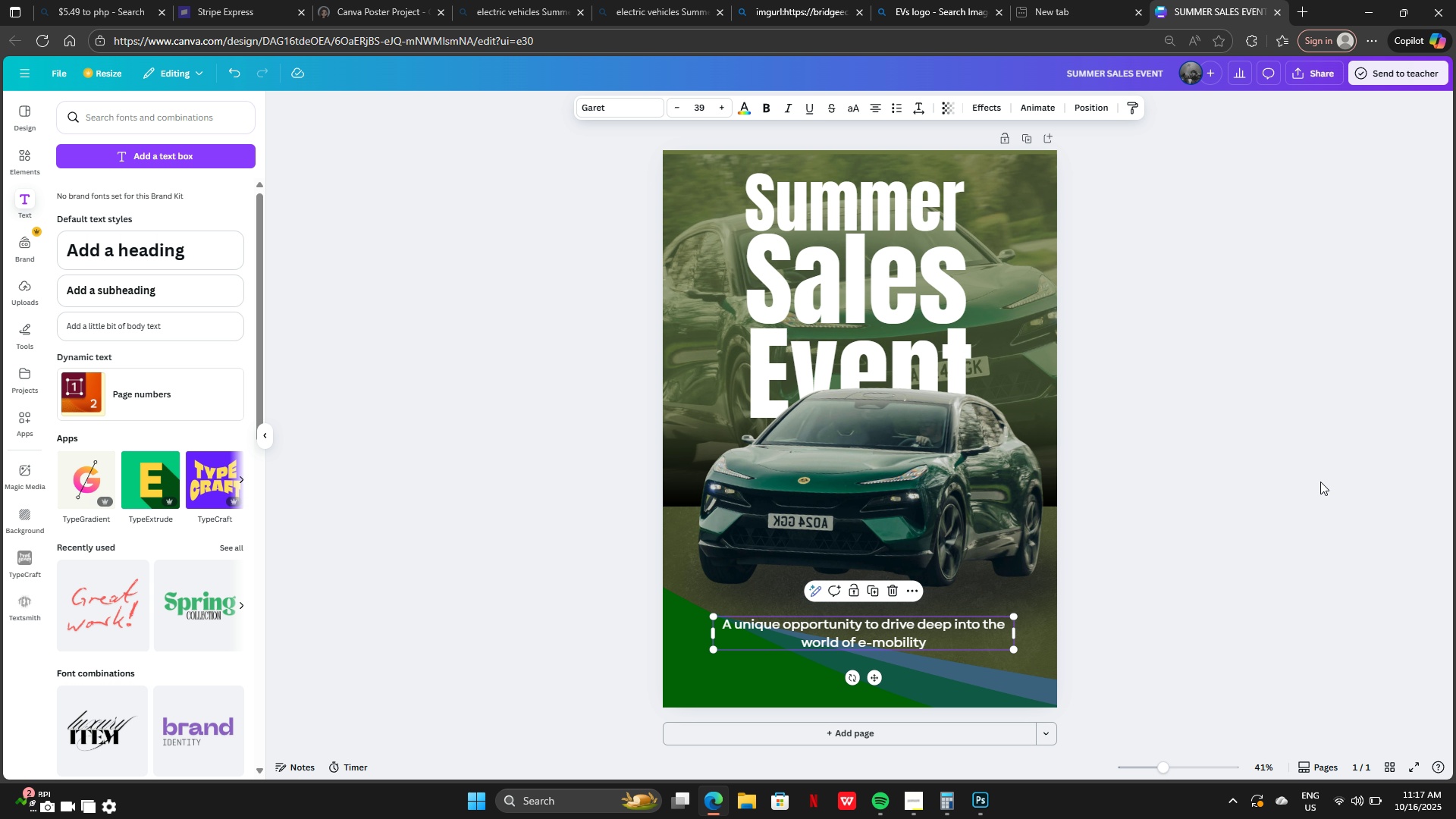 
left_click([1323, 488])
 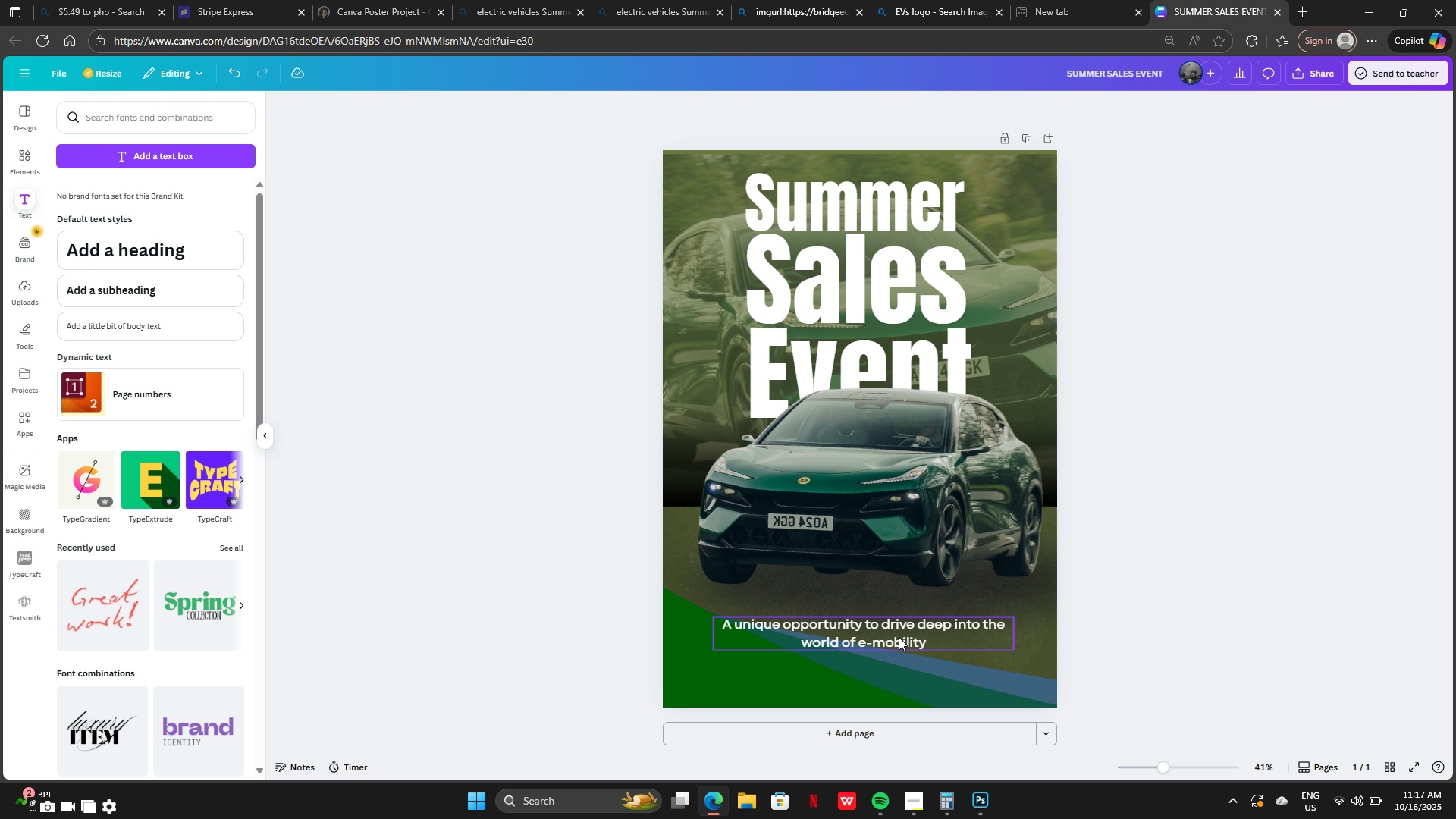 
left_click_drag(start_coordinate=[899, 637], to_coordinate=[886, 617])
 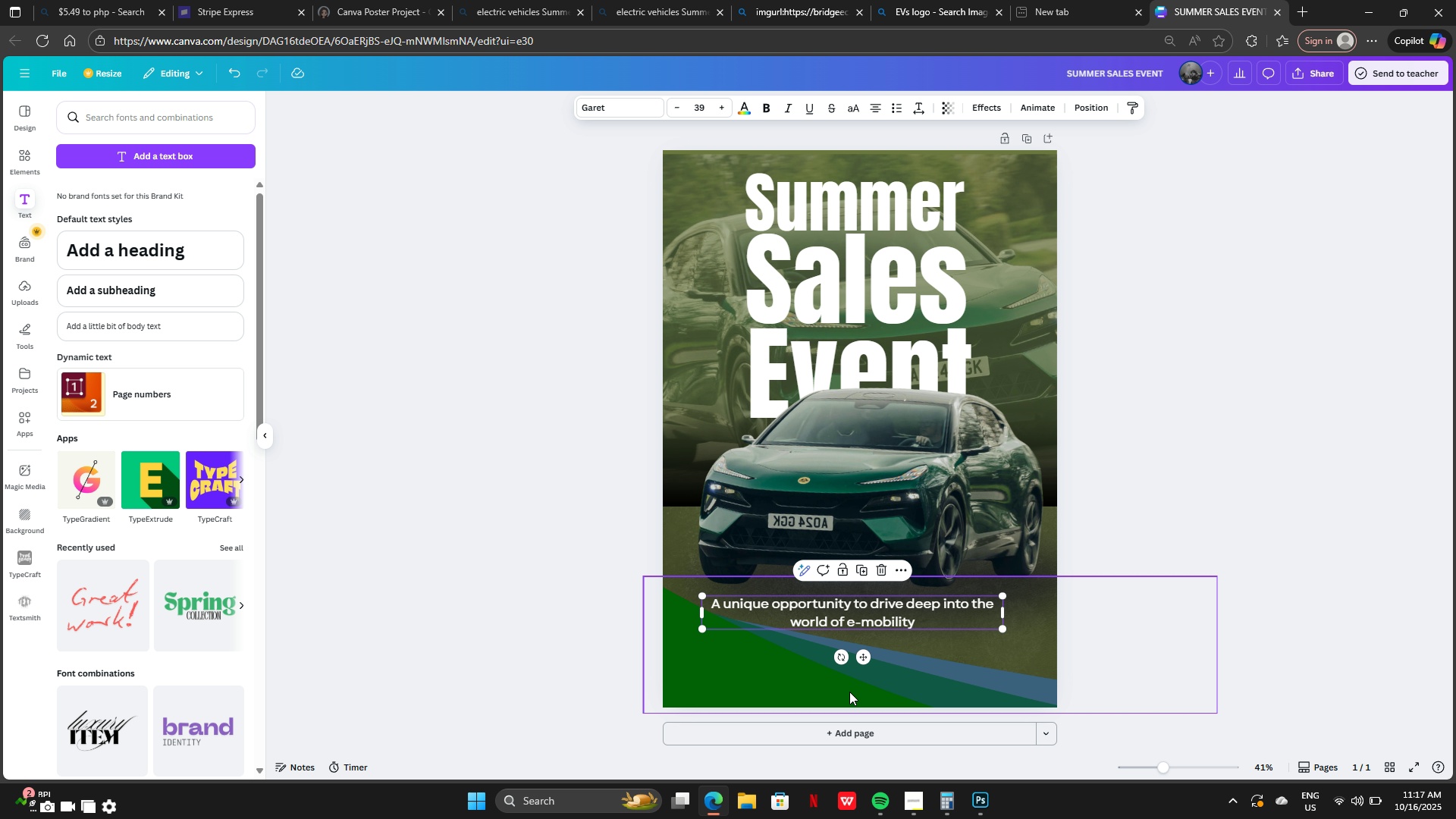 
left_click_drag(start_coordinate=[846, 683], to_coordinate=[845, 422])
 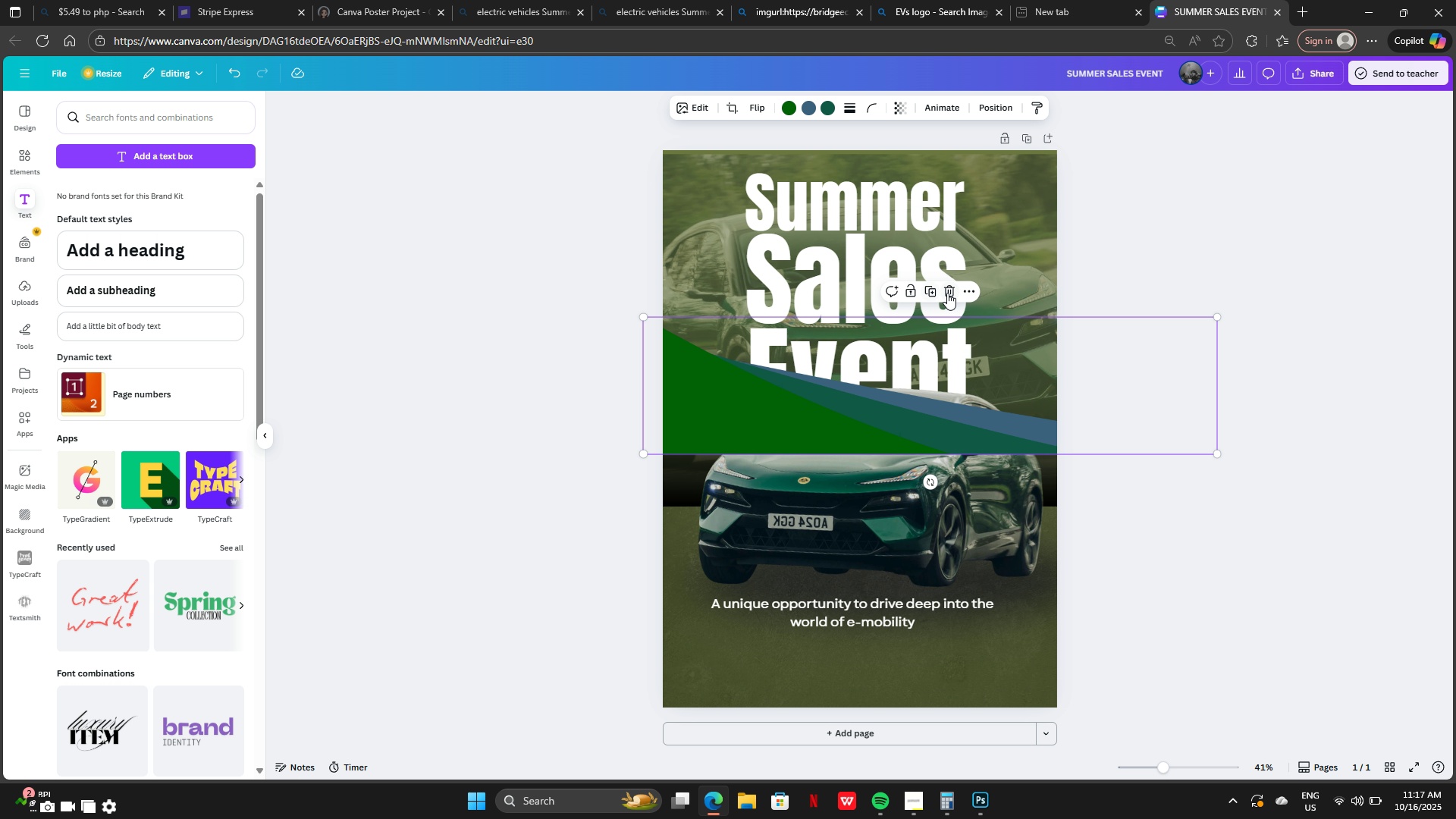 
left_click([948, 293])
 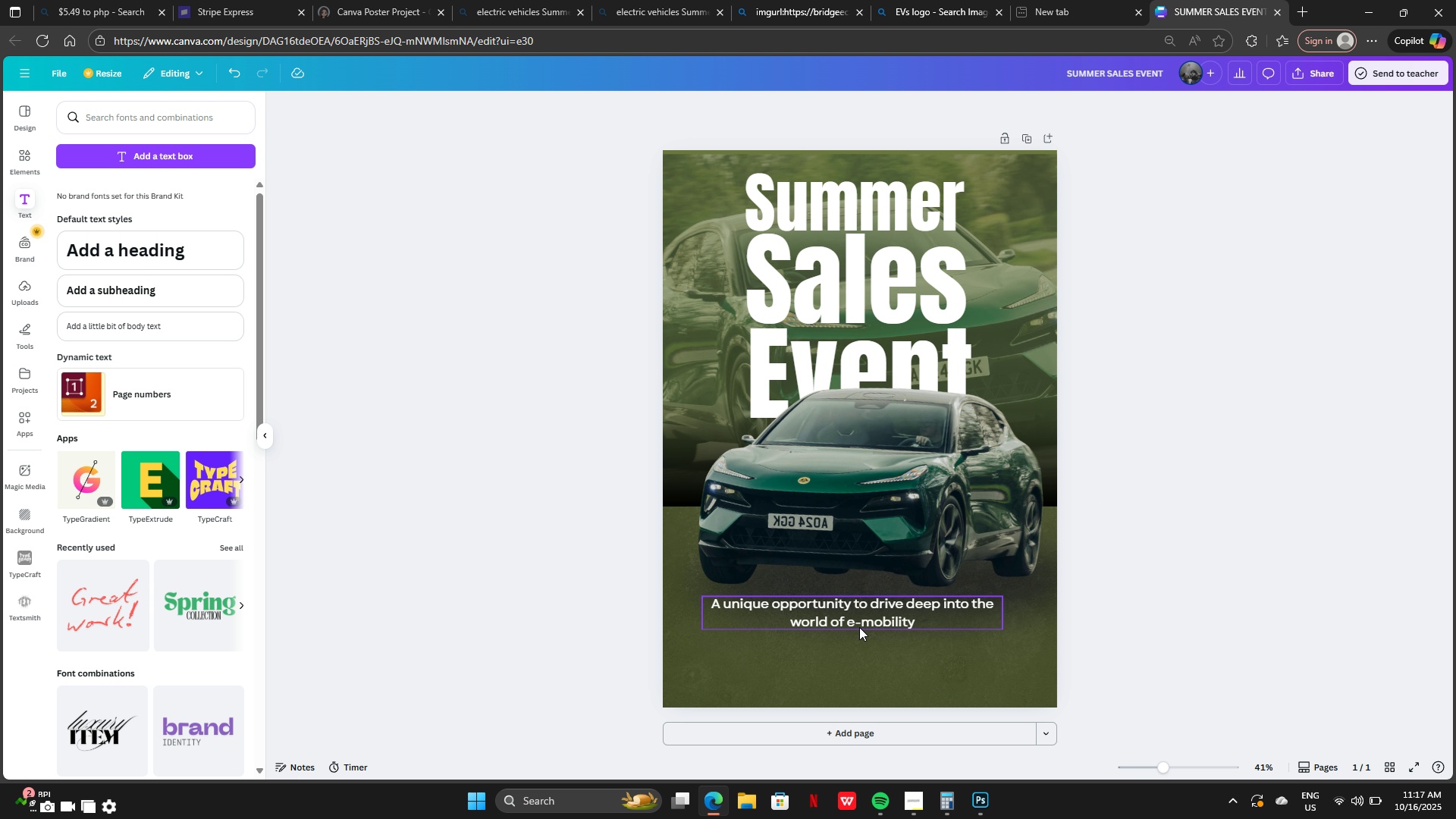 
left_click_drag(start_coordinate=[859, 627], to_coordinate=[814, 632])
 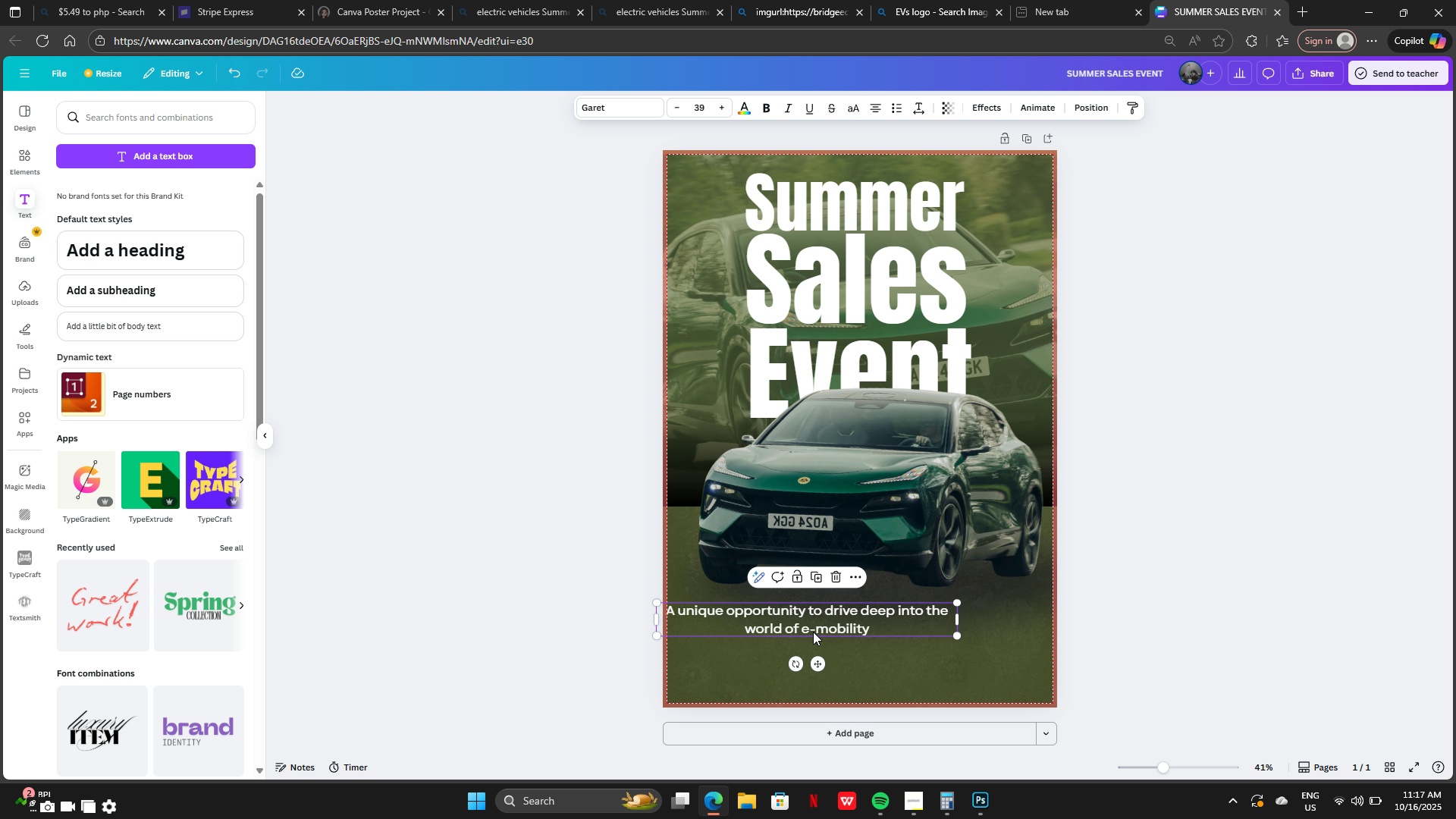 
left_click_drag(start_coordinate=[813, 632], to_coordinate=[827, 633])
 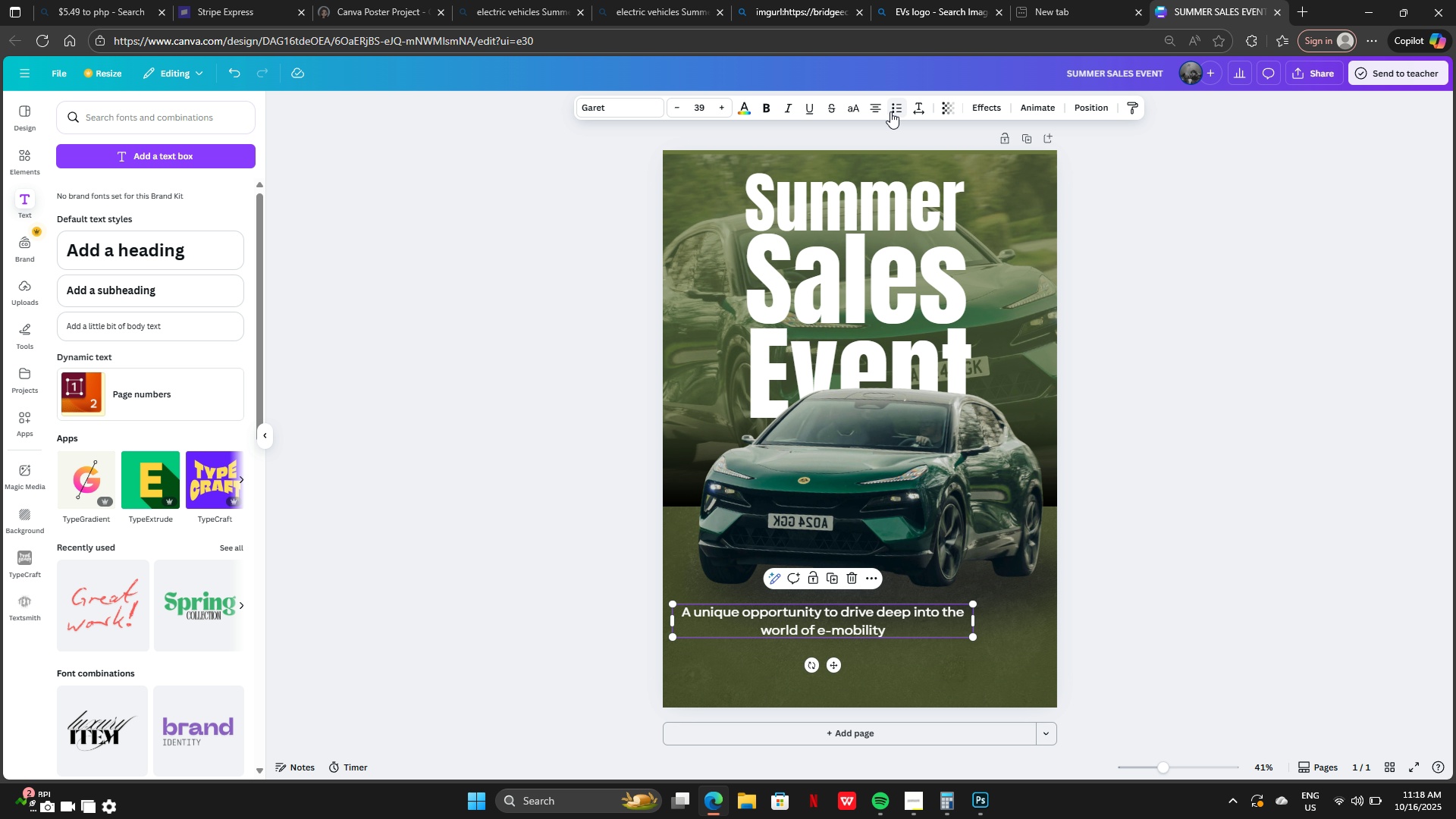 
left_click([881, 109])
 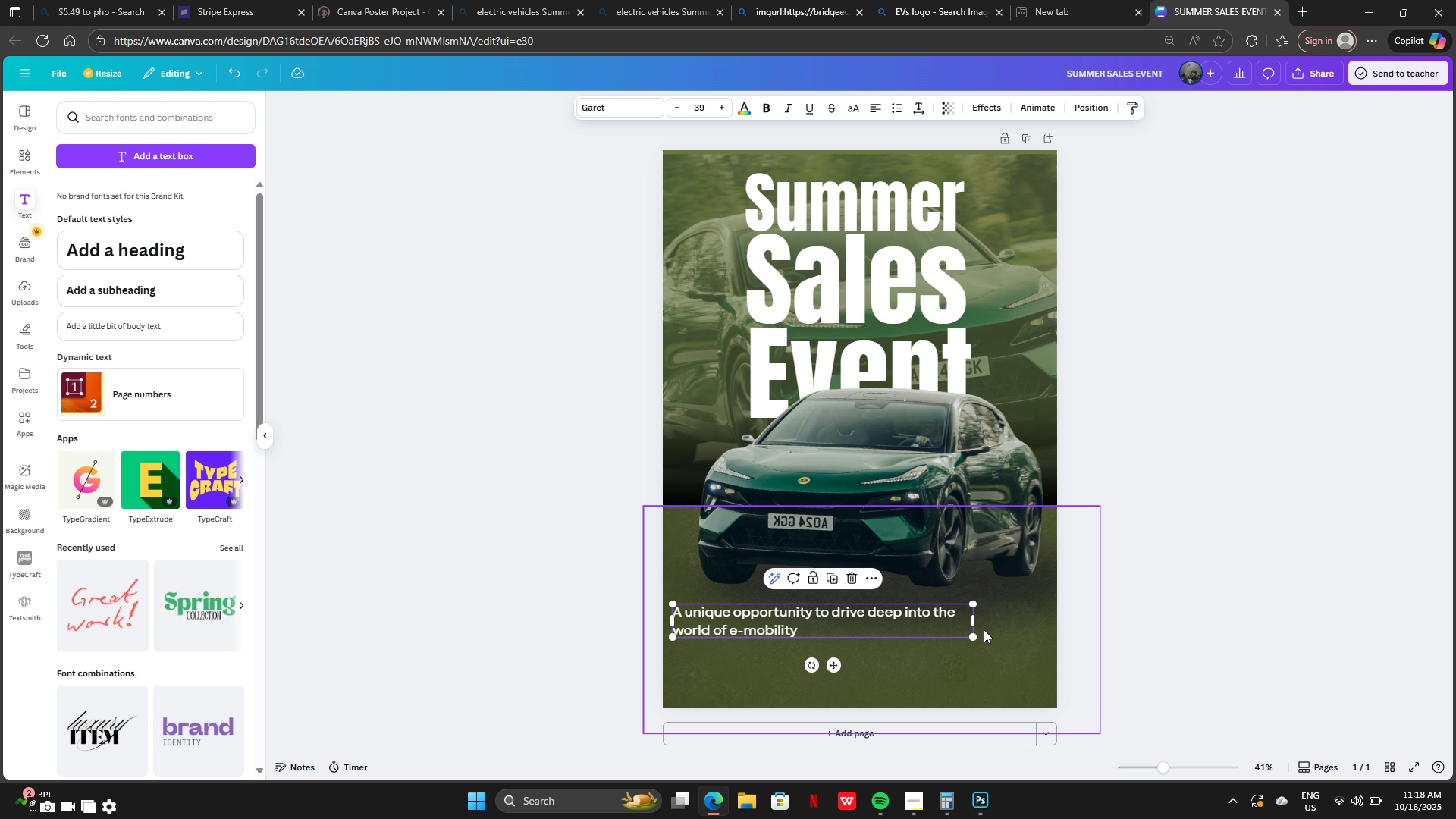 
left_click_drag(start_coordinate=[975, 625], to_coordinate=[883, 611])
 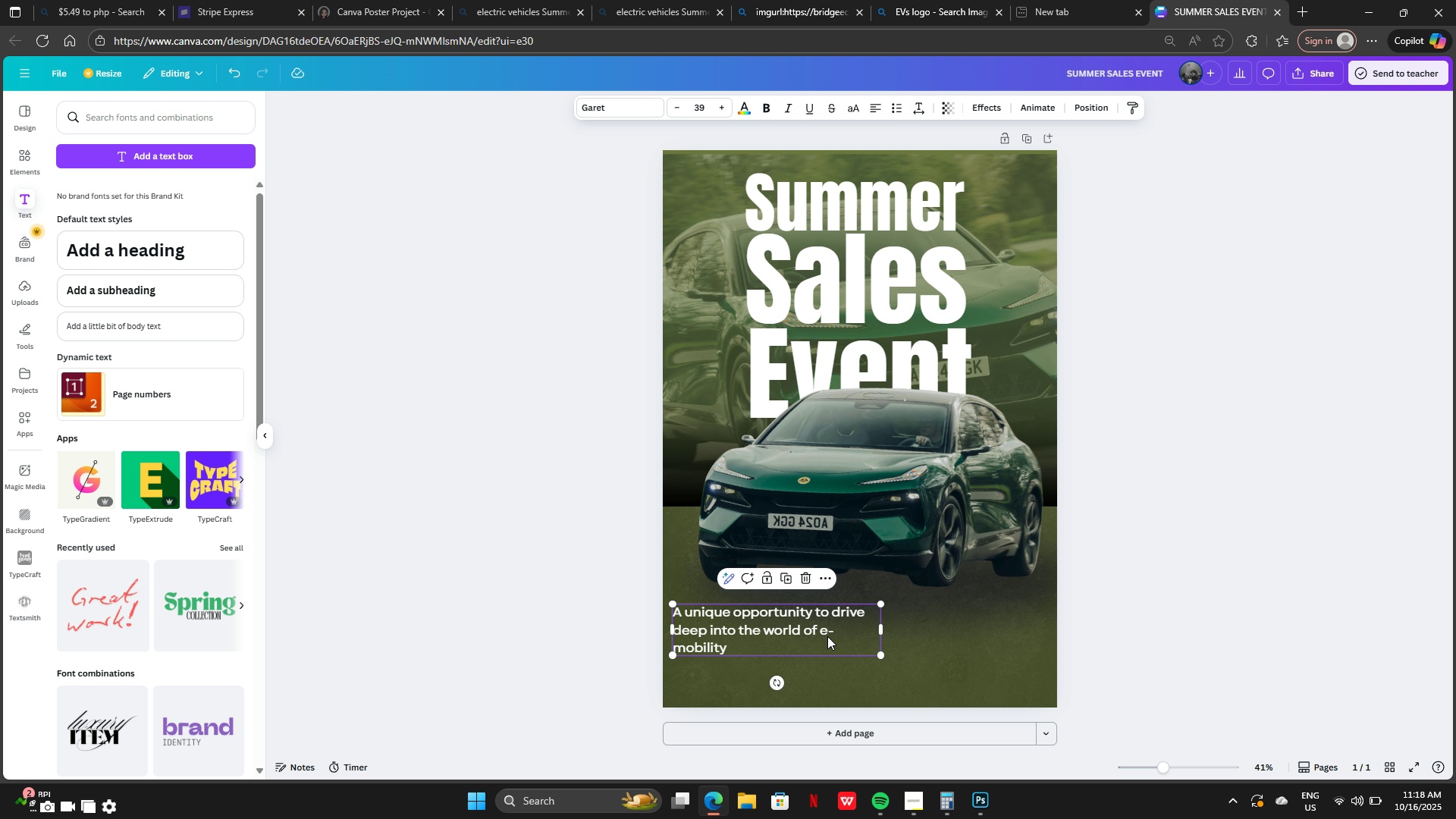 
left_click_drag(start_coordinate=[833, 635], to_coordinate=[833, 677])
 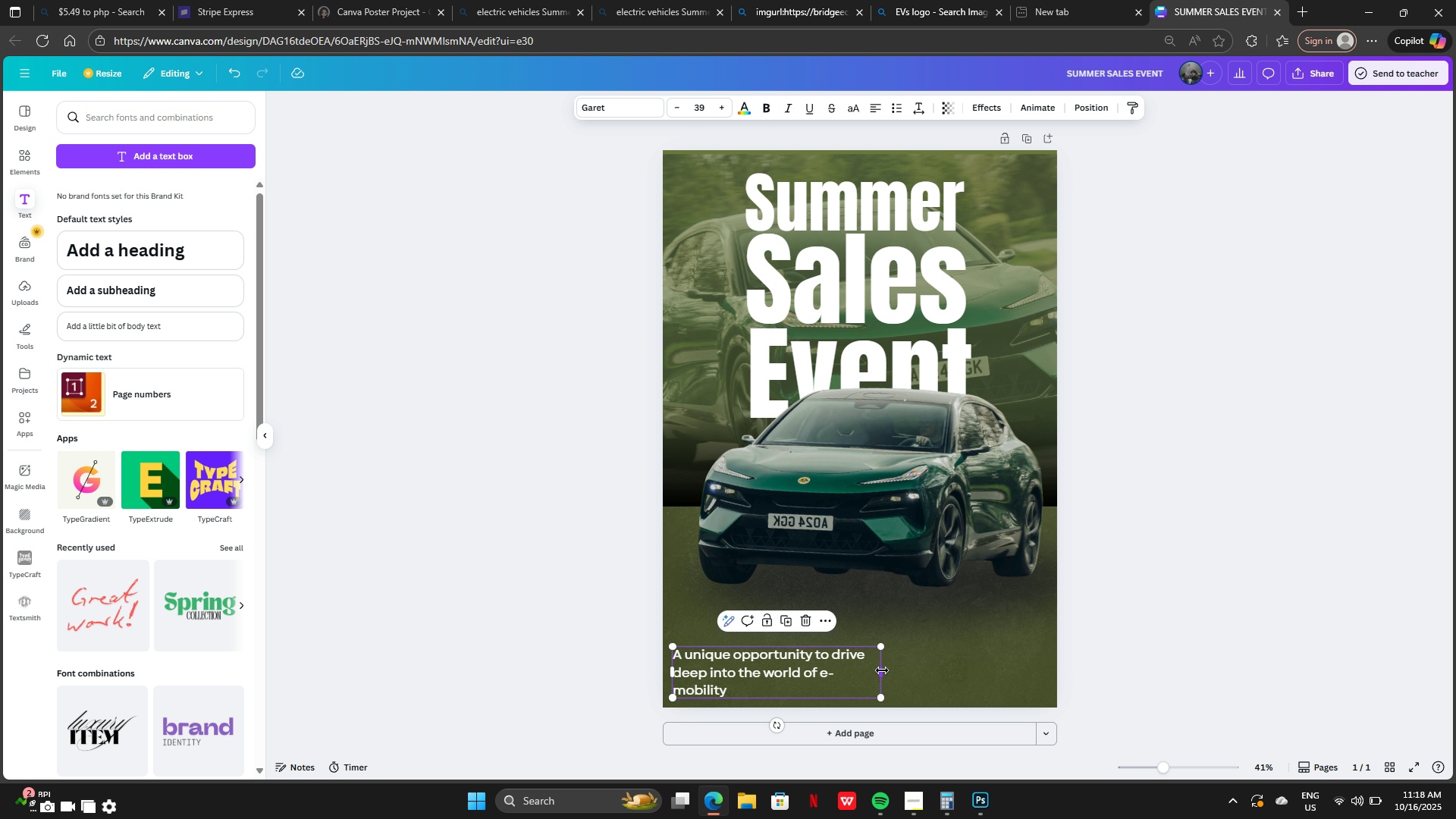 
left_click_drag(start_coordinate=[882, 670], to_coordinate=[896, 657])
 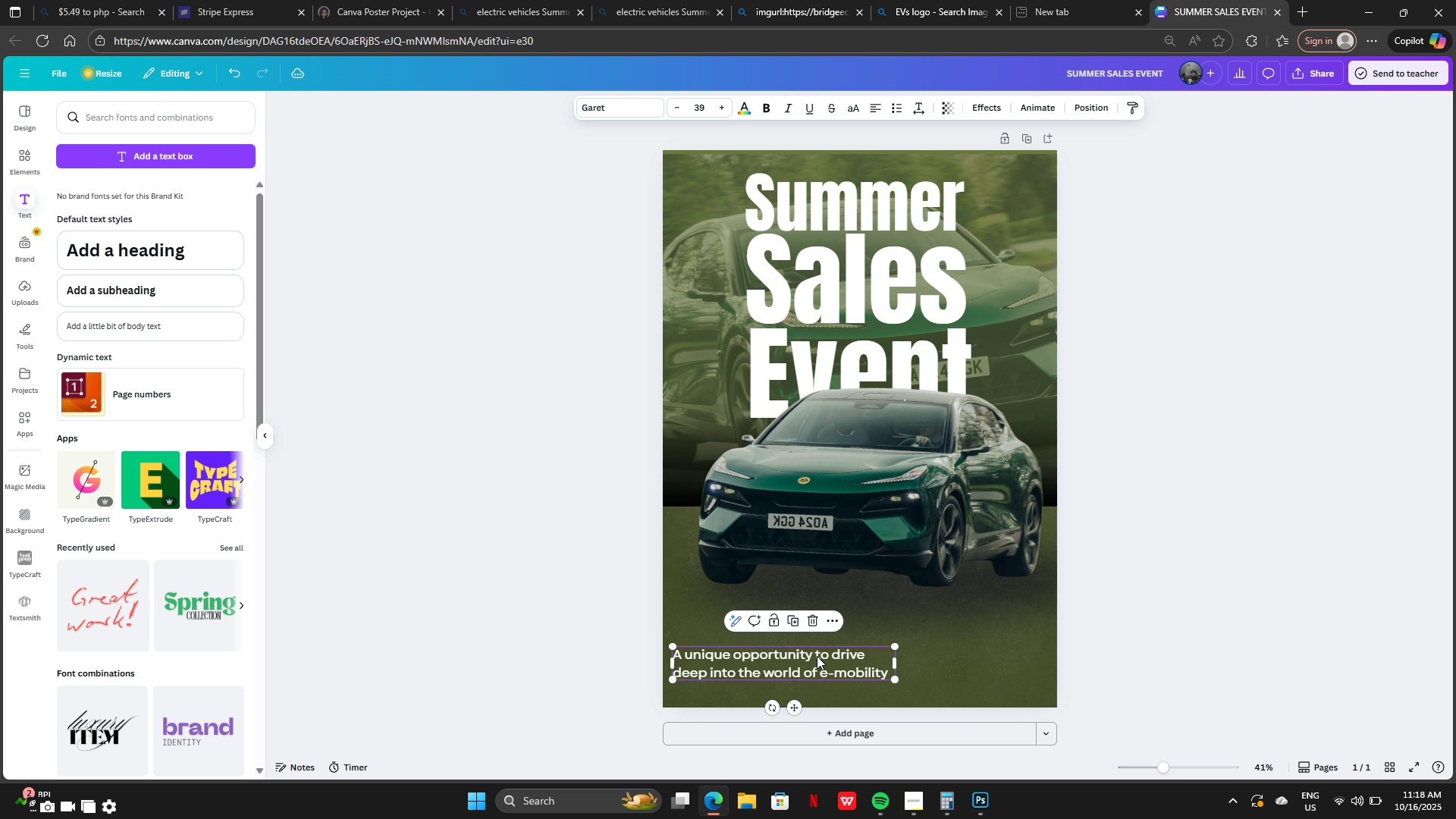 
left_click_drag(start_coordinate=[817, 656], to_coordinate=[902, 600])
 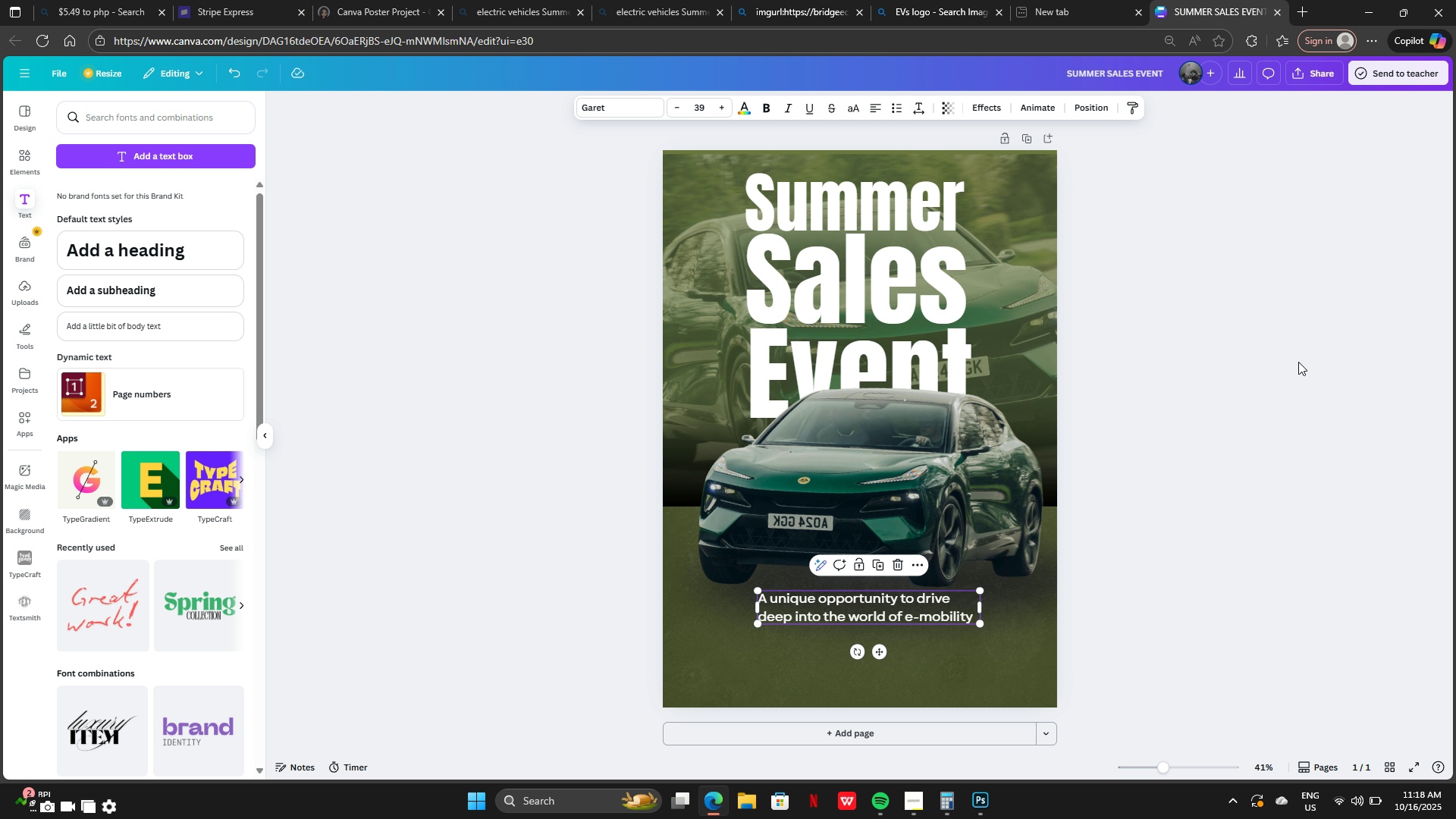 
left_click([1335, 362])
 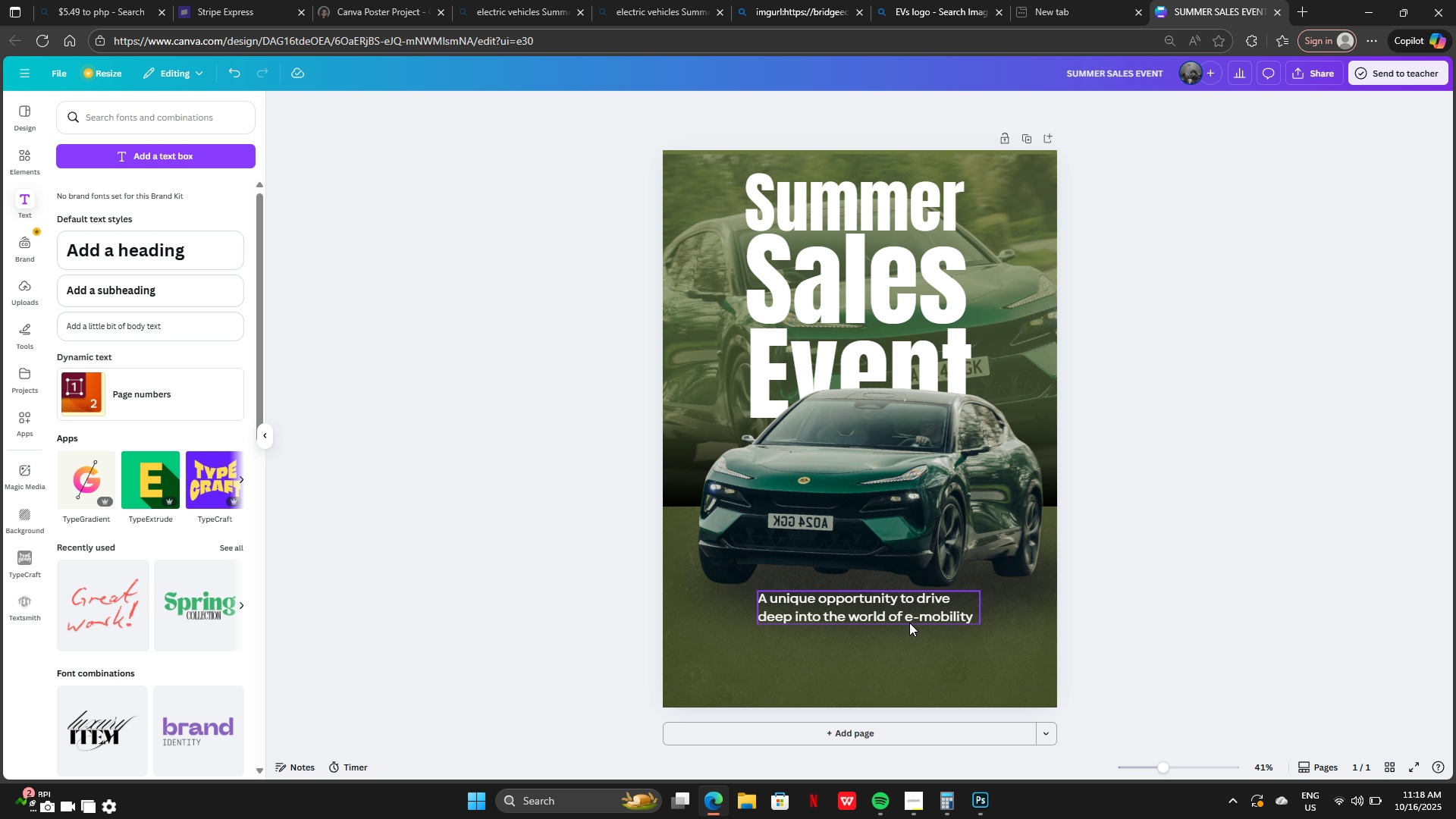 
left_click_drag(start_coordinate=[912, 609], to_coordinate=[971, 602])
 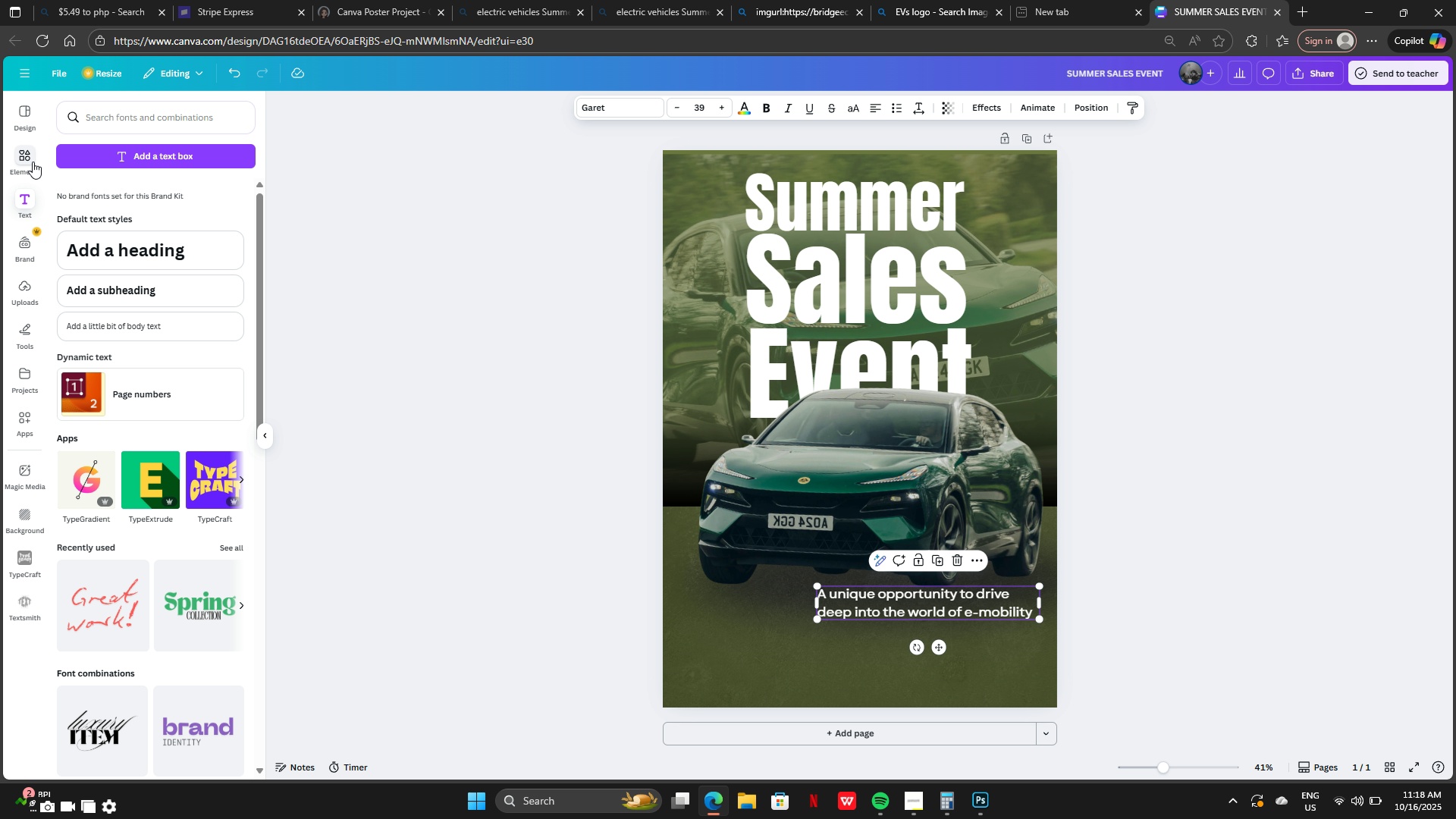 
left_click([33, 162])
 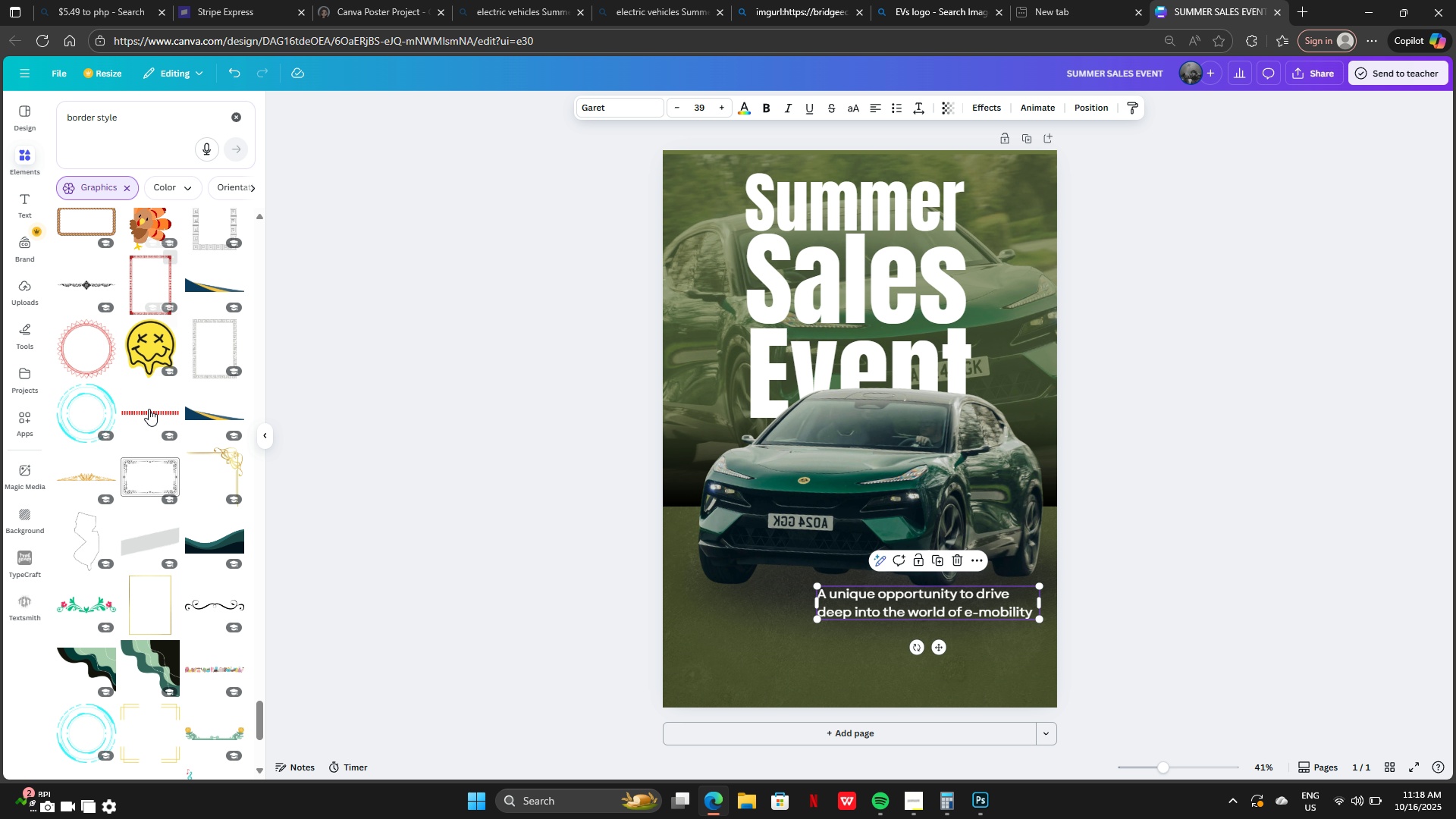 
scroll: coordinate [152, 334], scroll_direction: down, amount: 33.0
 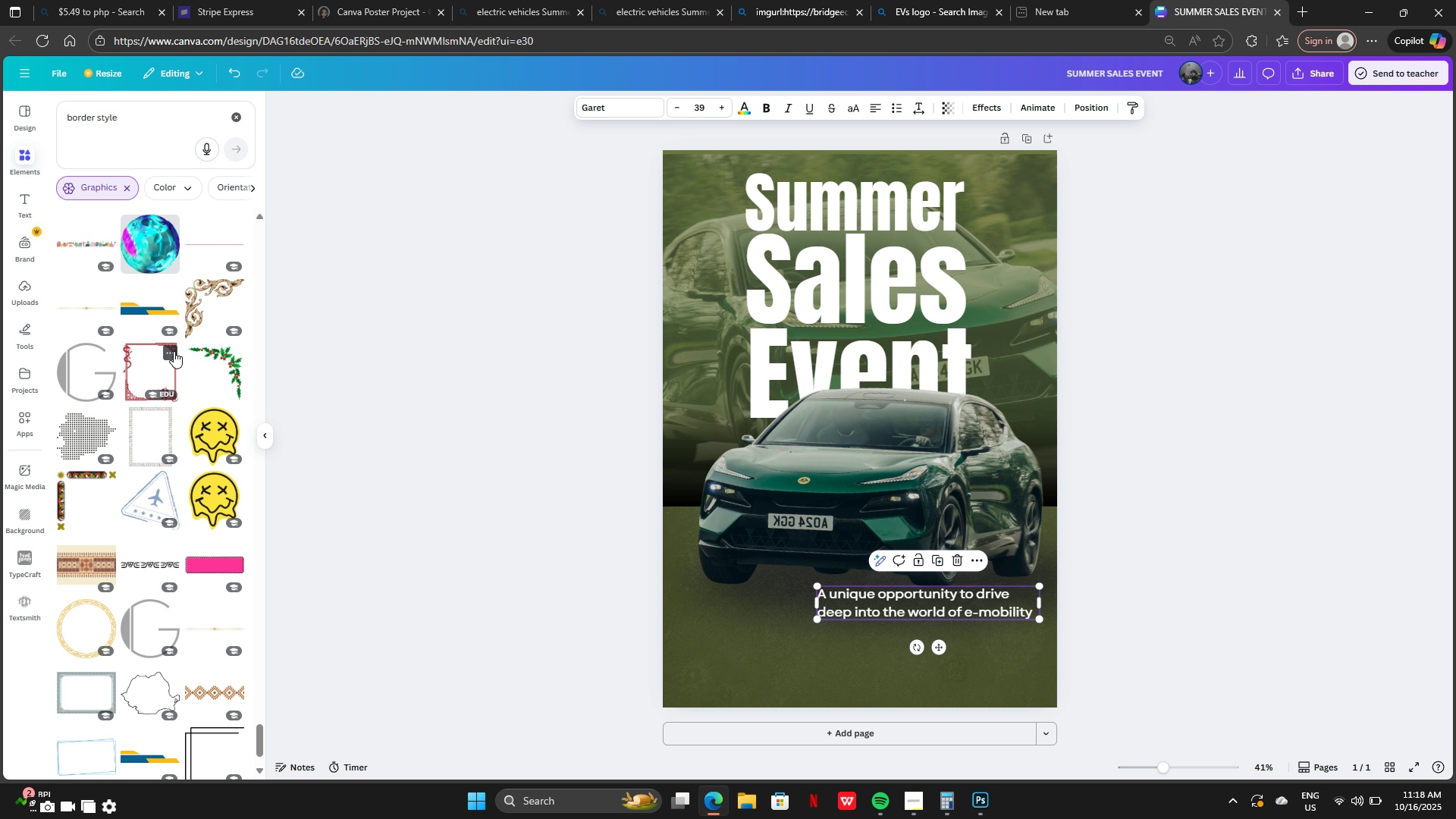 
scroll: coordinate [176, 364], scroll_direction: down, amount: 4.0
 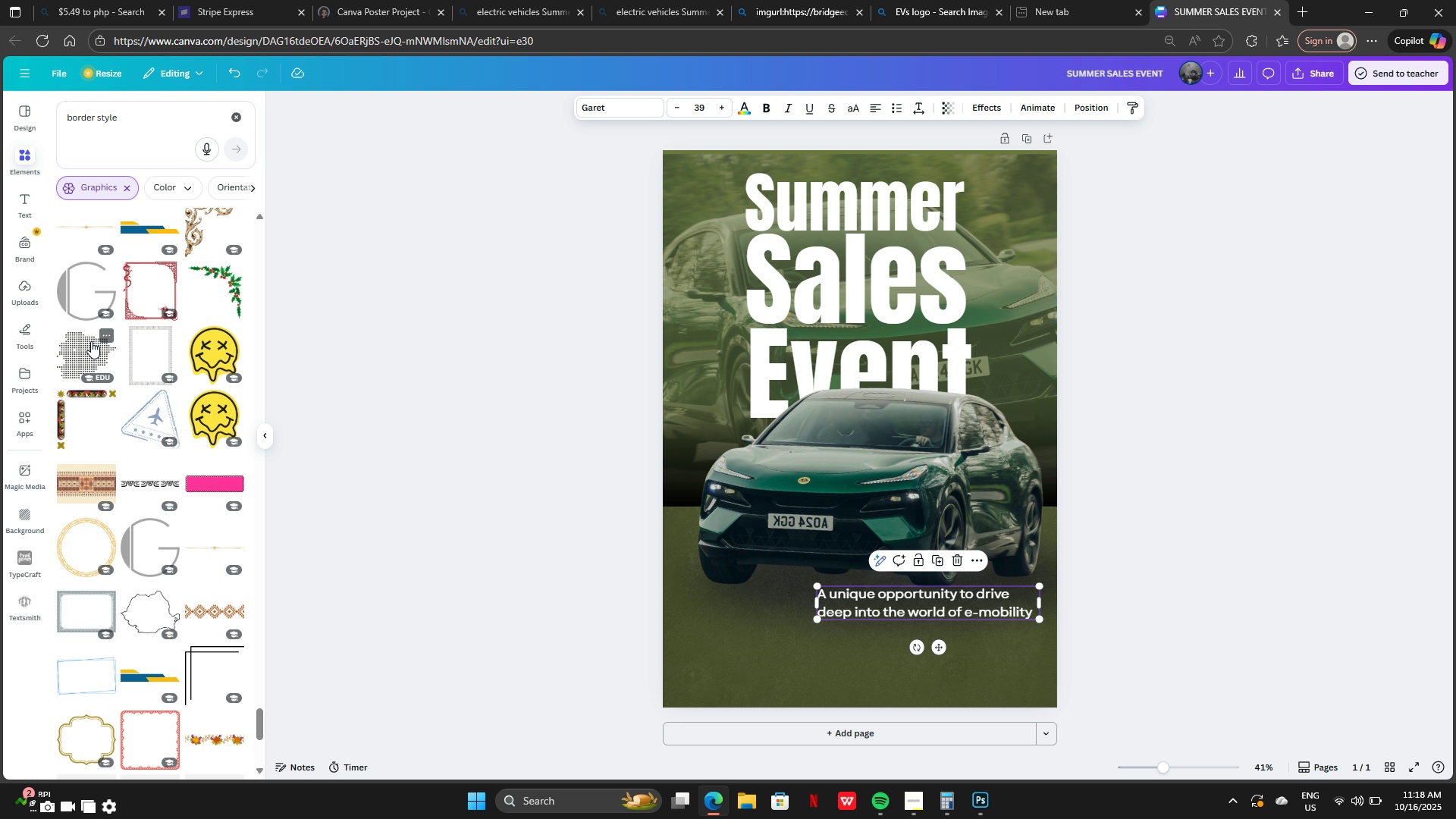 
left_click_drag(start_coordinate=[80, 345], to_coordinate=[84, 347])
 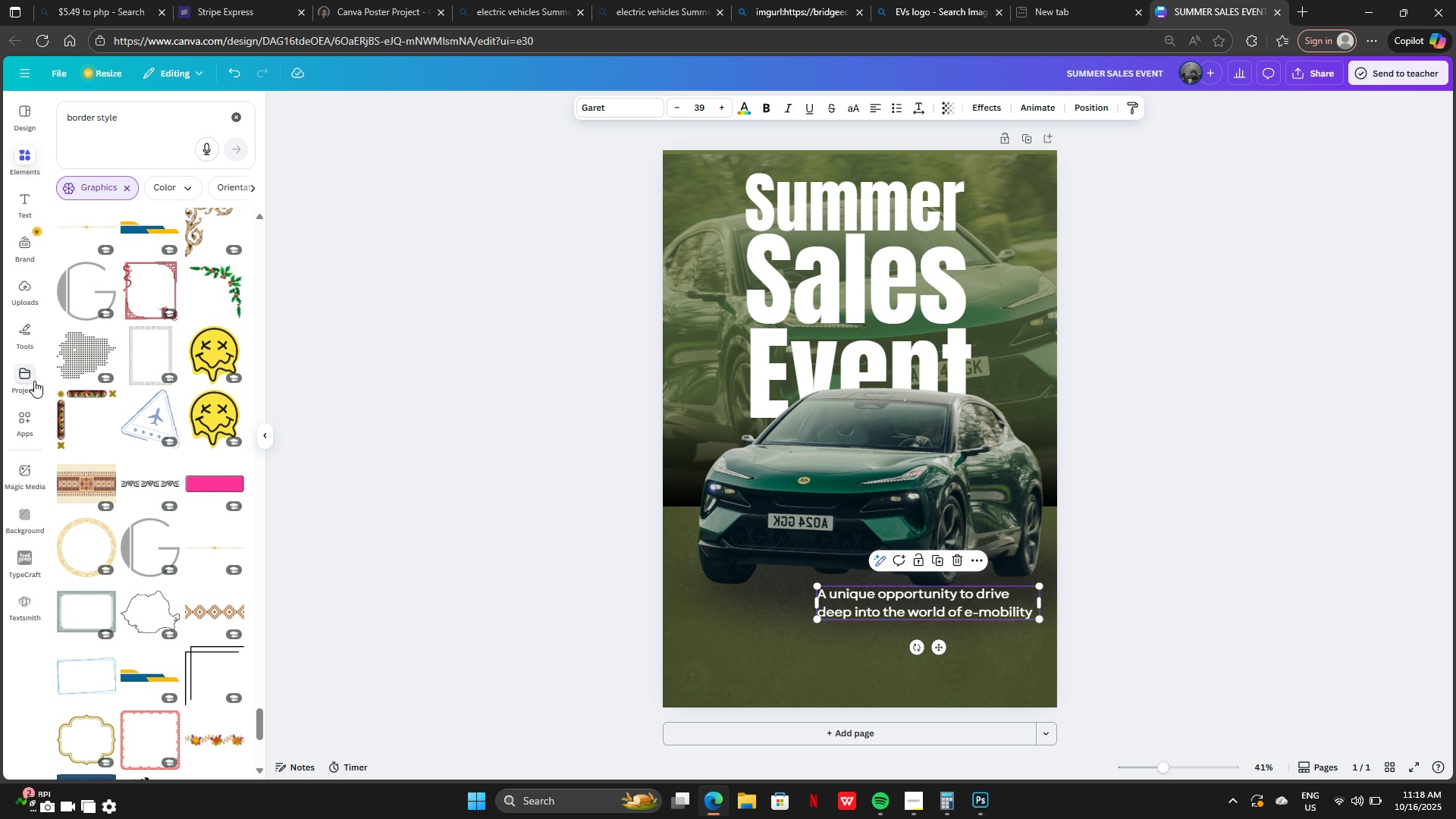 
left_click([78, 359])
 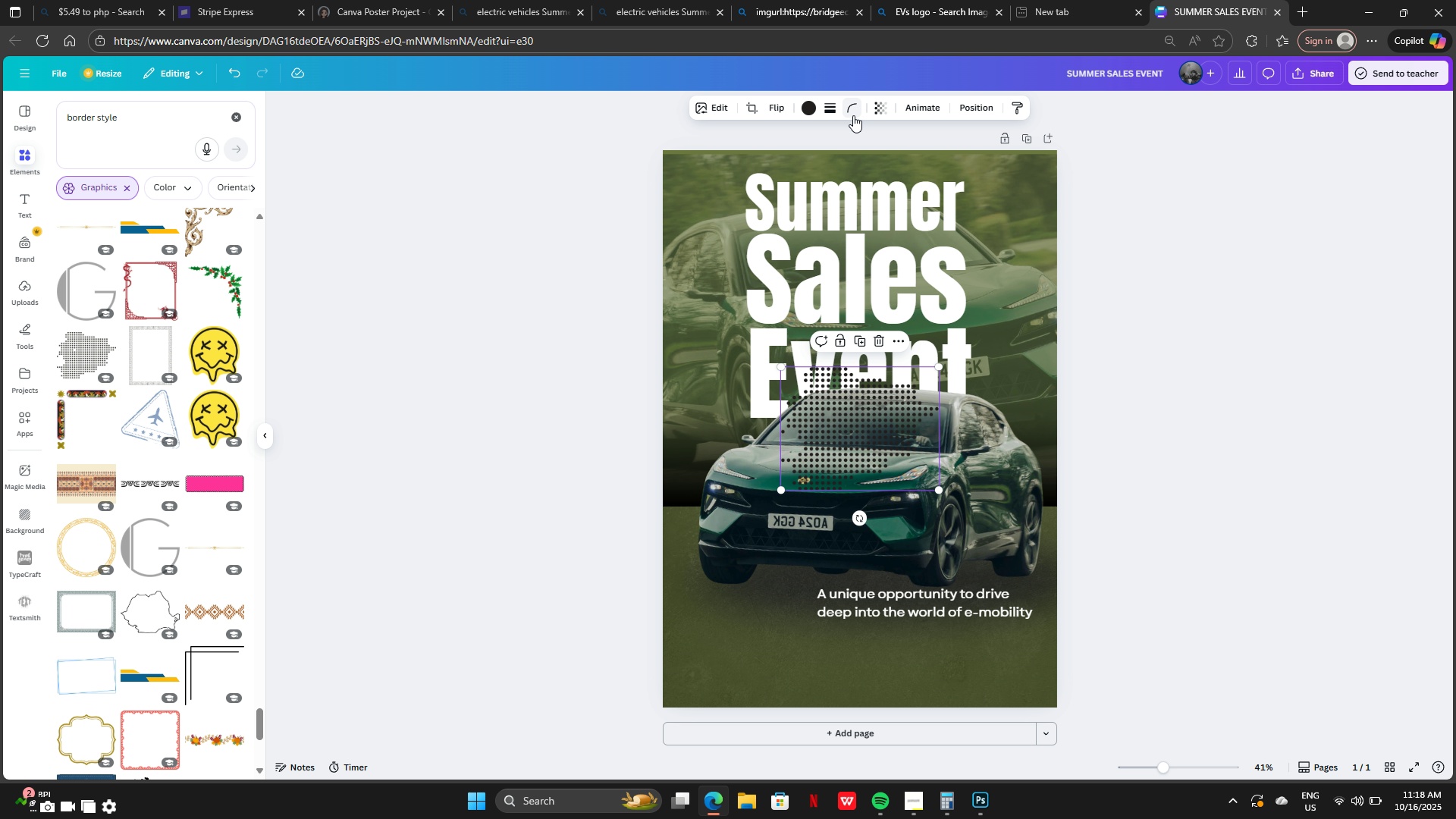 
left_click([803, 112])
 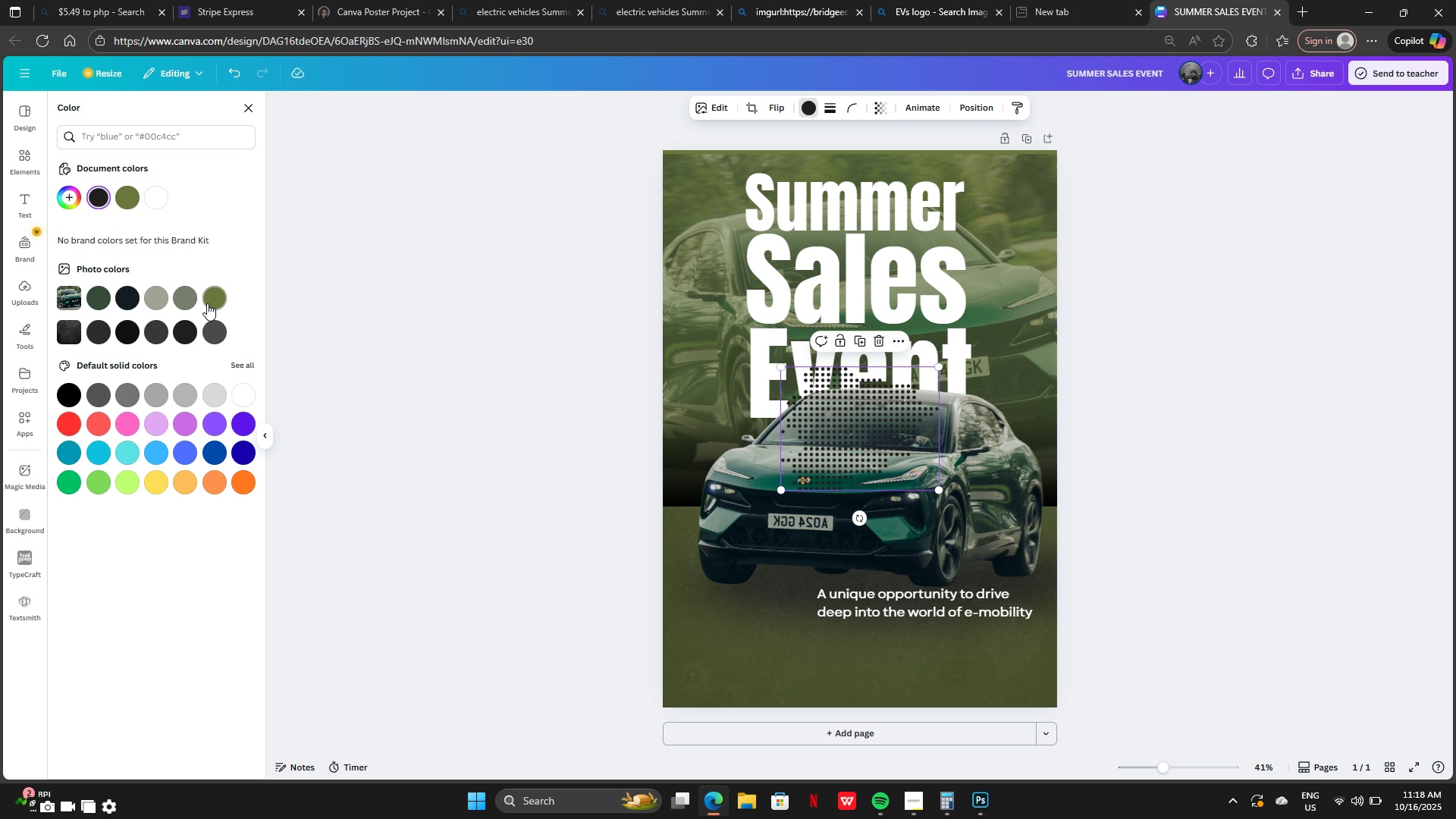 
left_click([208, 302])
 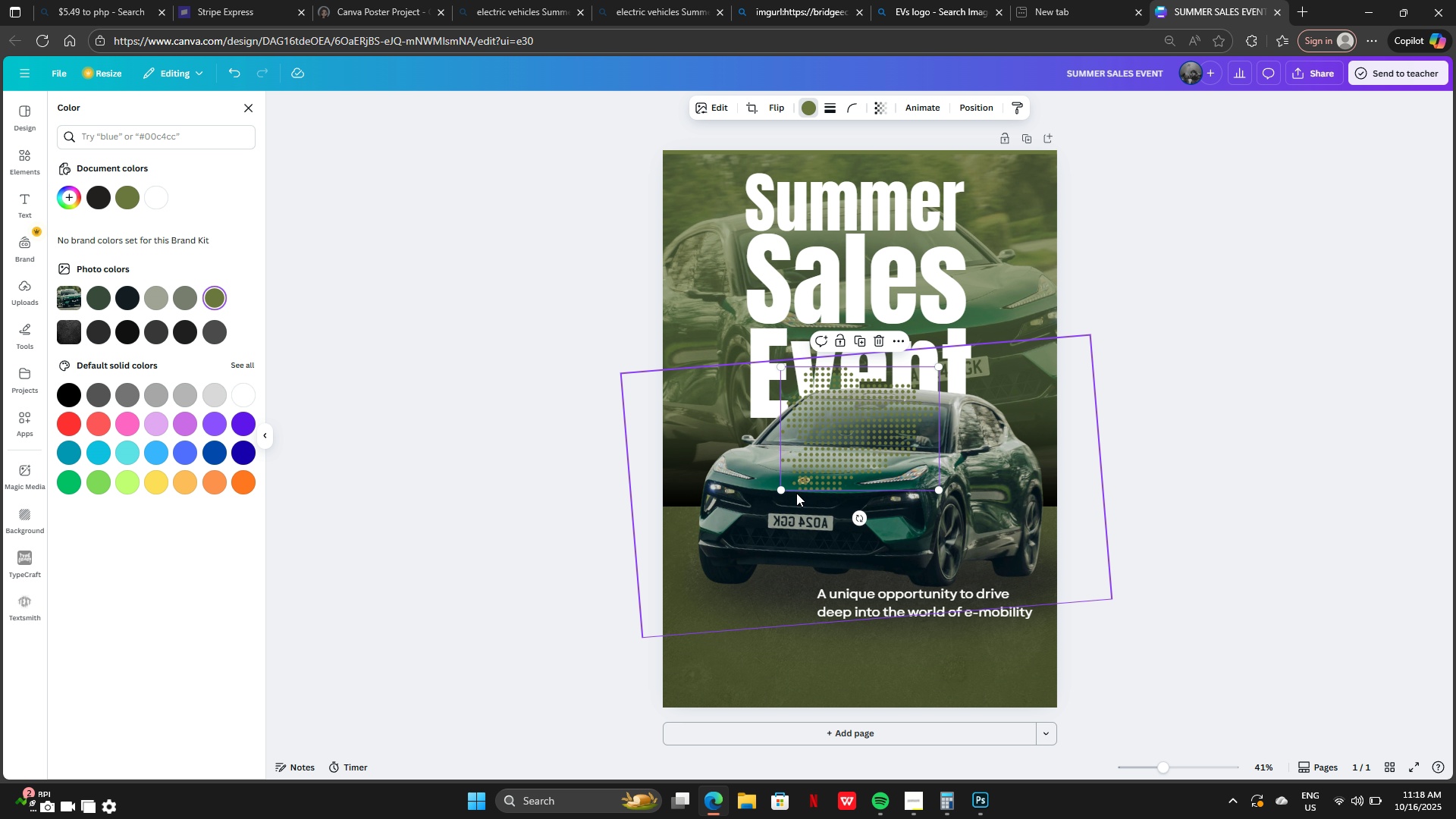 
left_click_drag(start_coordinate=[780, 488], to_coordinate=[500, 695])
 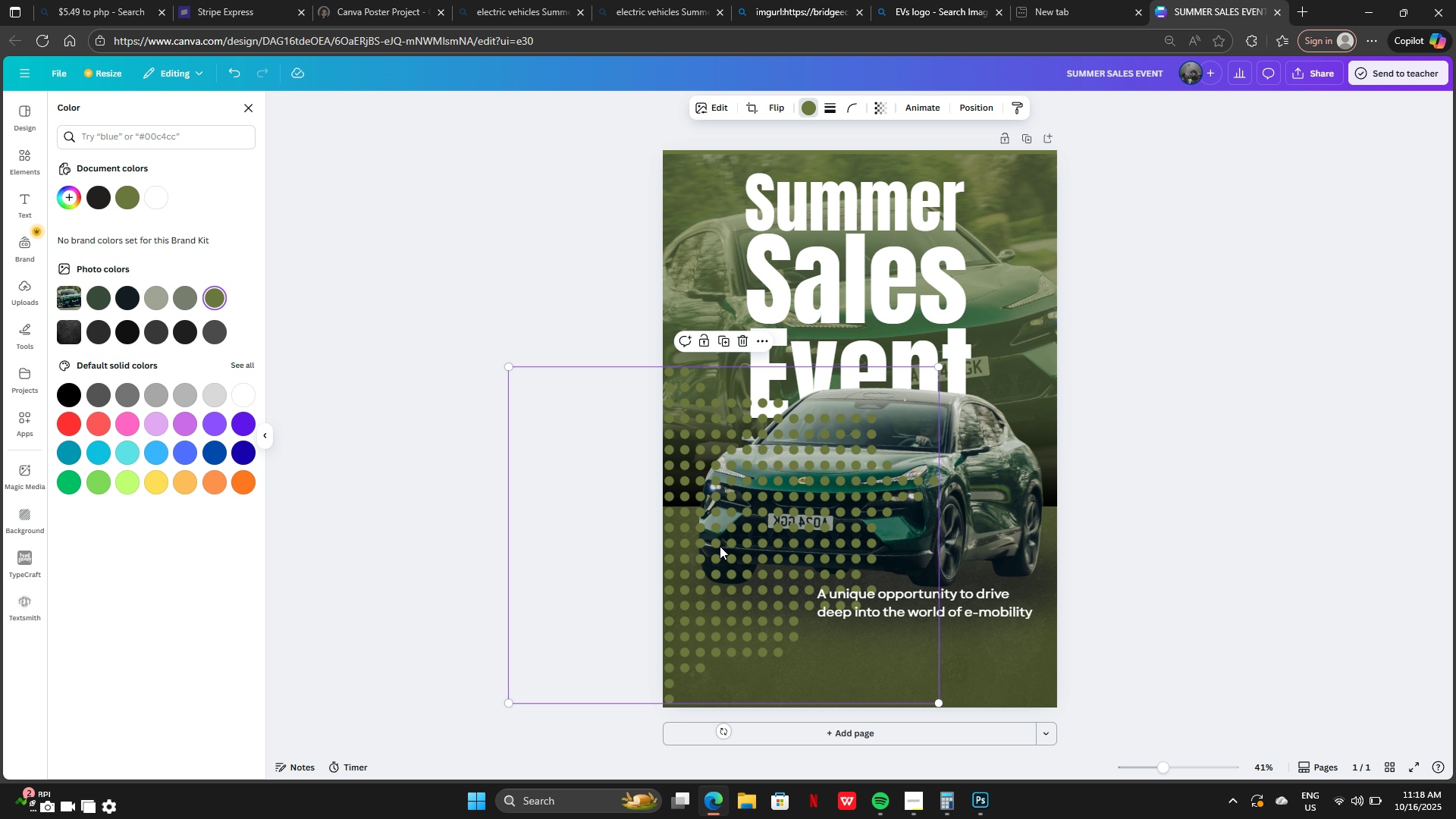 
left_click_drag(start_coordinate=[720, 545], to_coordinate=[793, 613])
 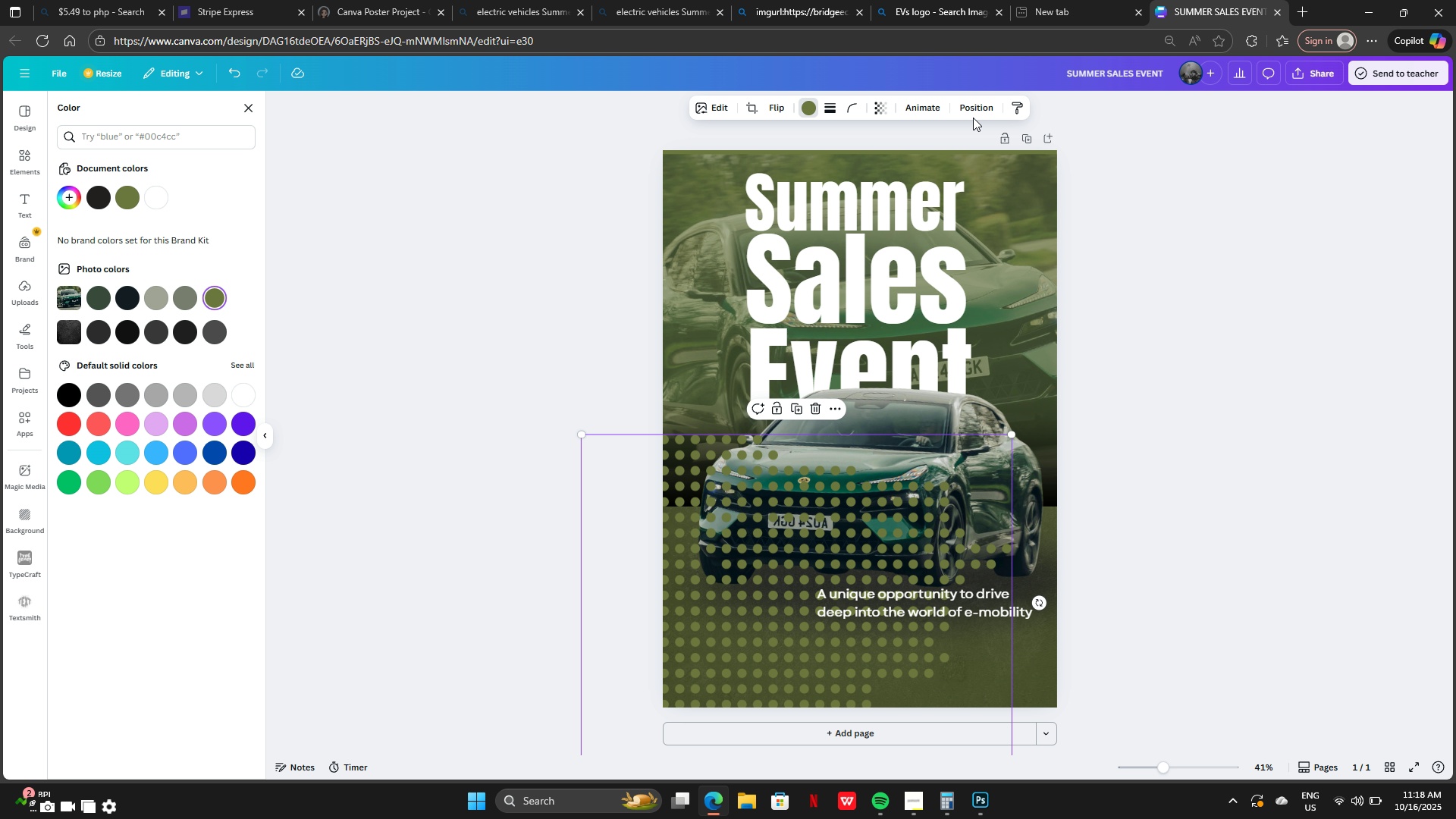 
left_click([973, 118])
 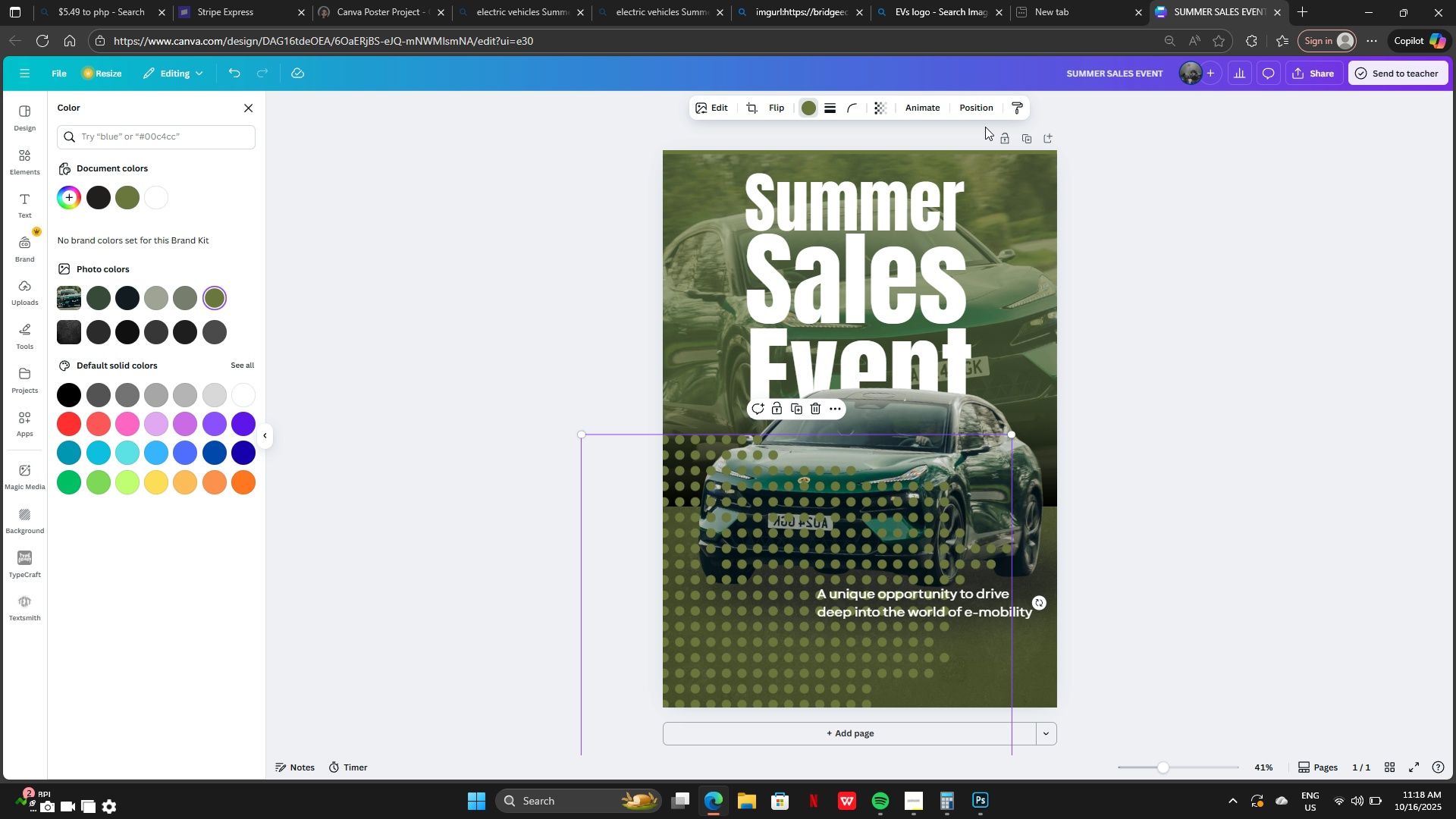 
left_click([975, 110])
 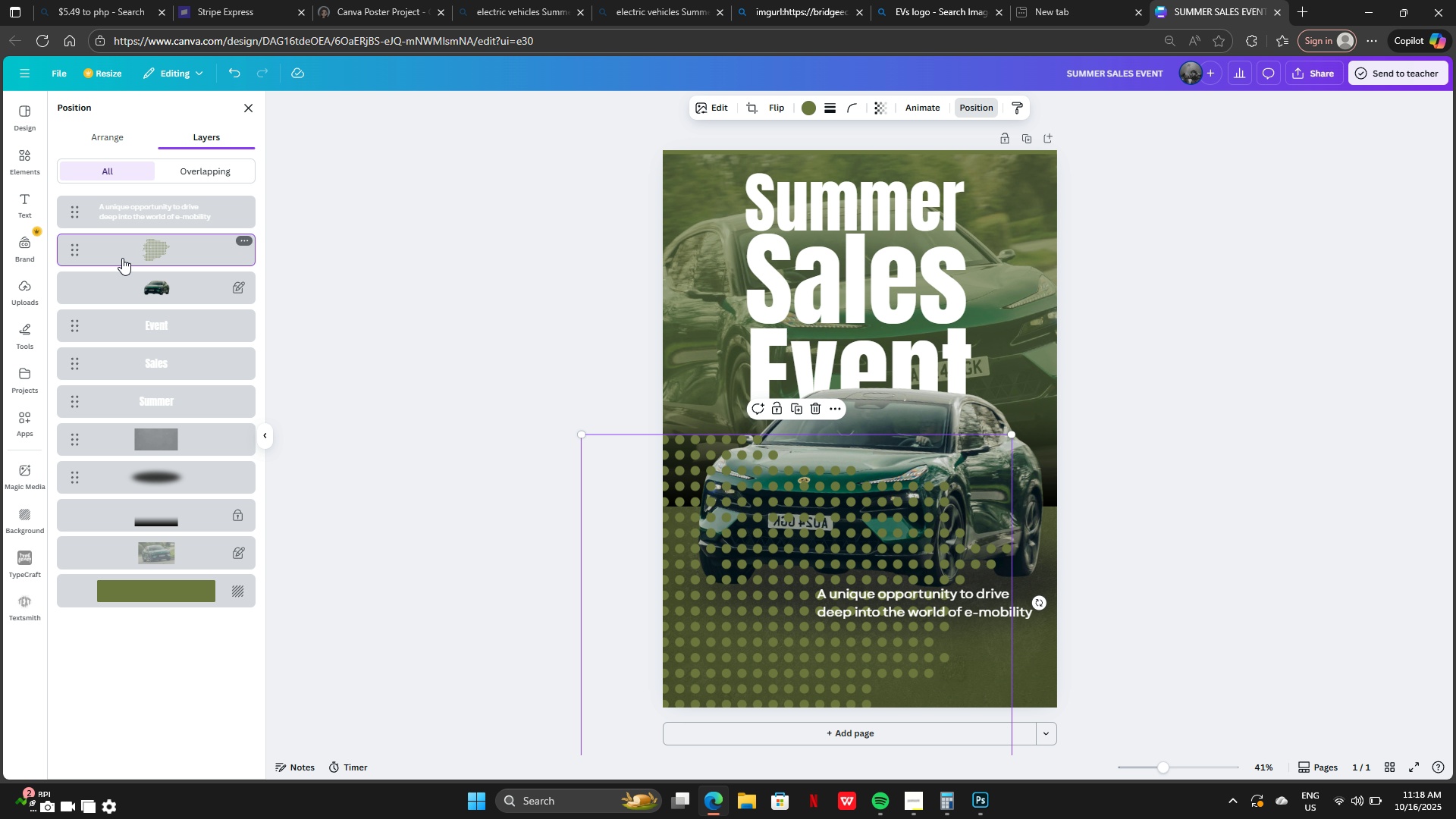 
left_click_drag(start_coordinate=[128, 256], to_coordinate=[133, 312])
 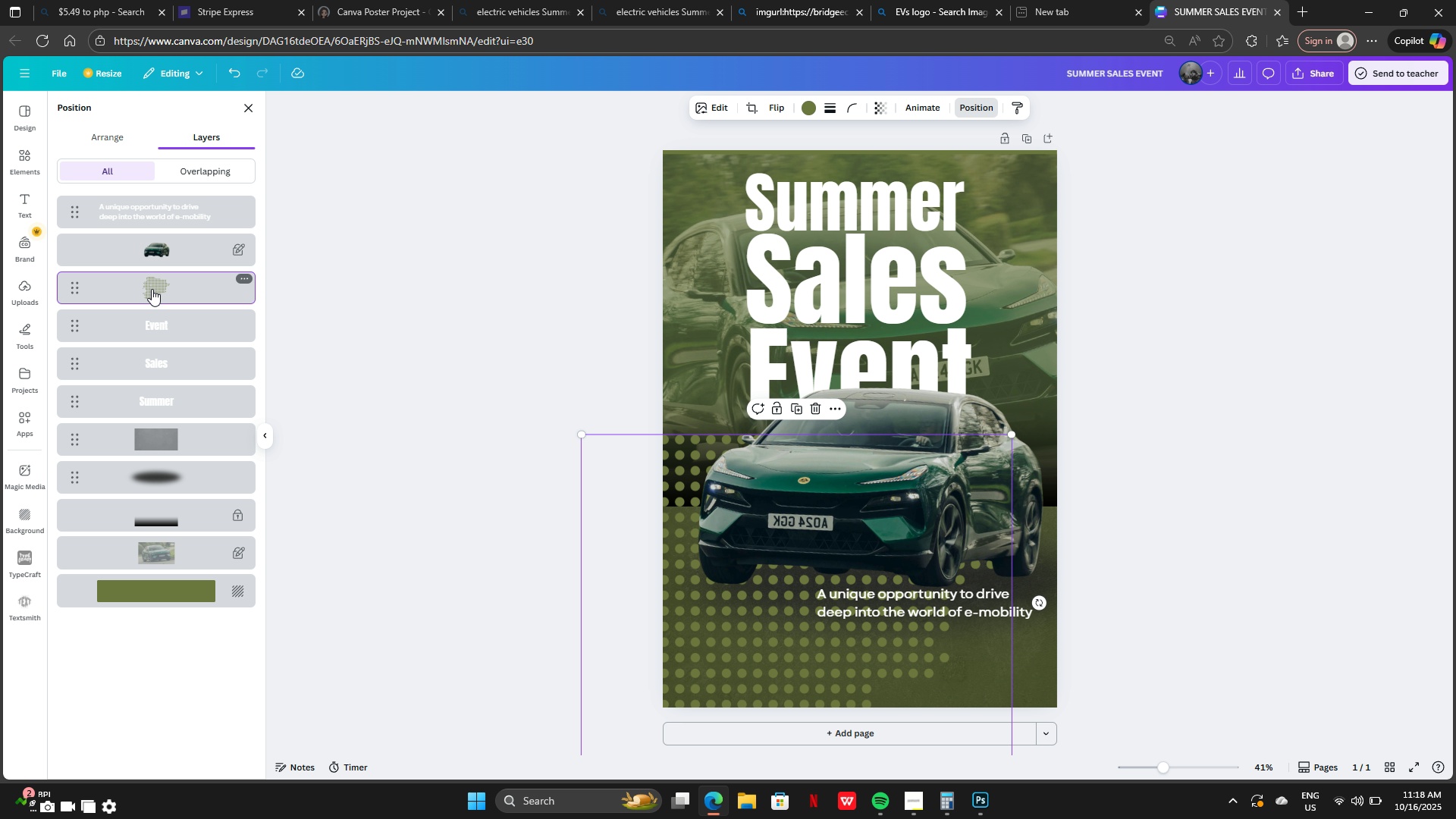 
left_click_drag(start_coordinate=[152, 287], to_coordinate=[149, 491])
 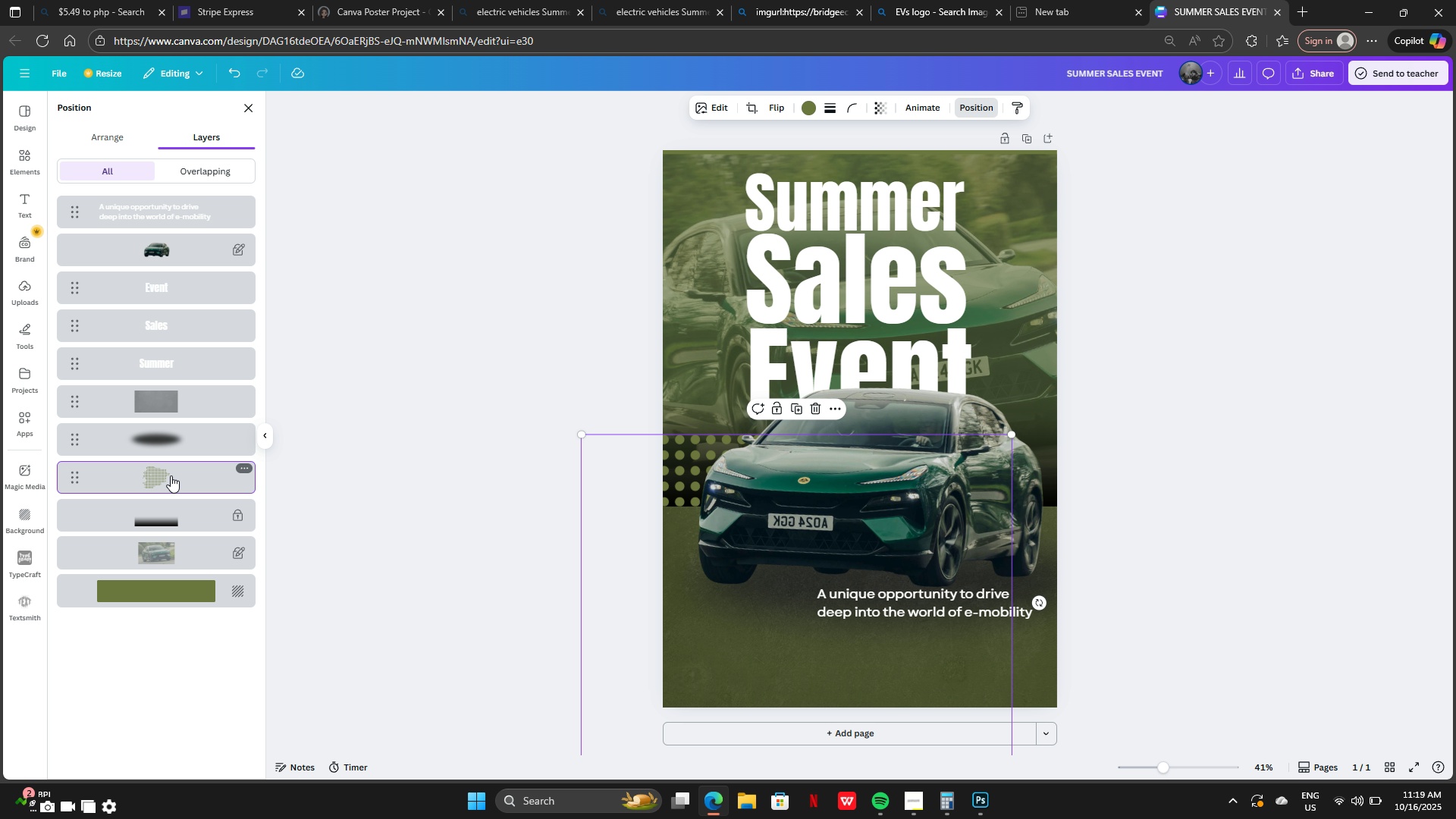 
left_click_drag(start_coordinate=[171, 475], to_coordinate=[171, 381])
 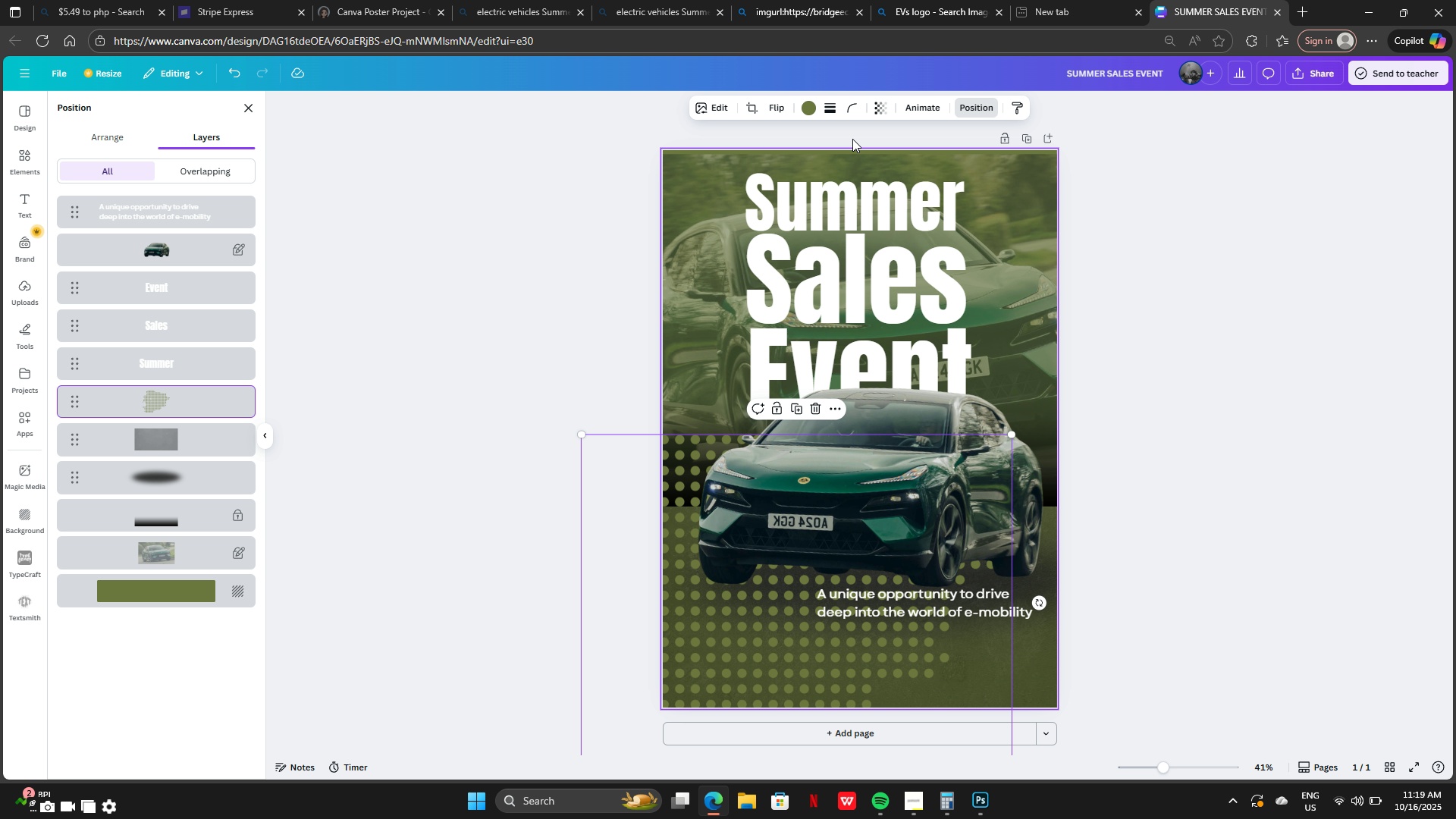 
left_click([879, 119])
 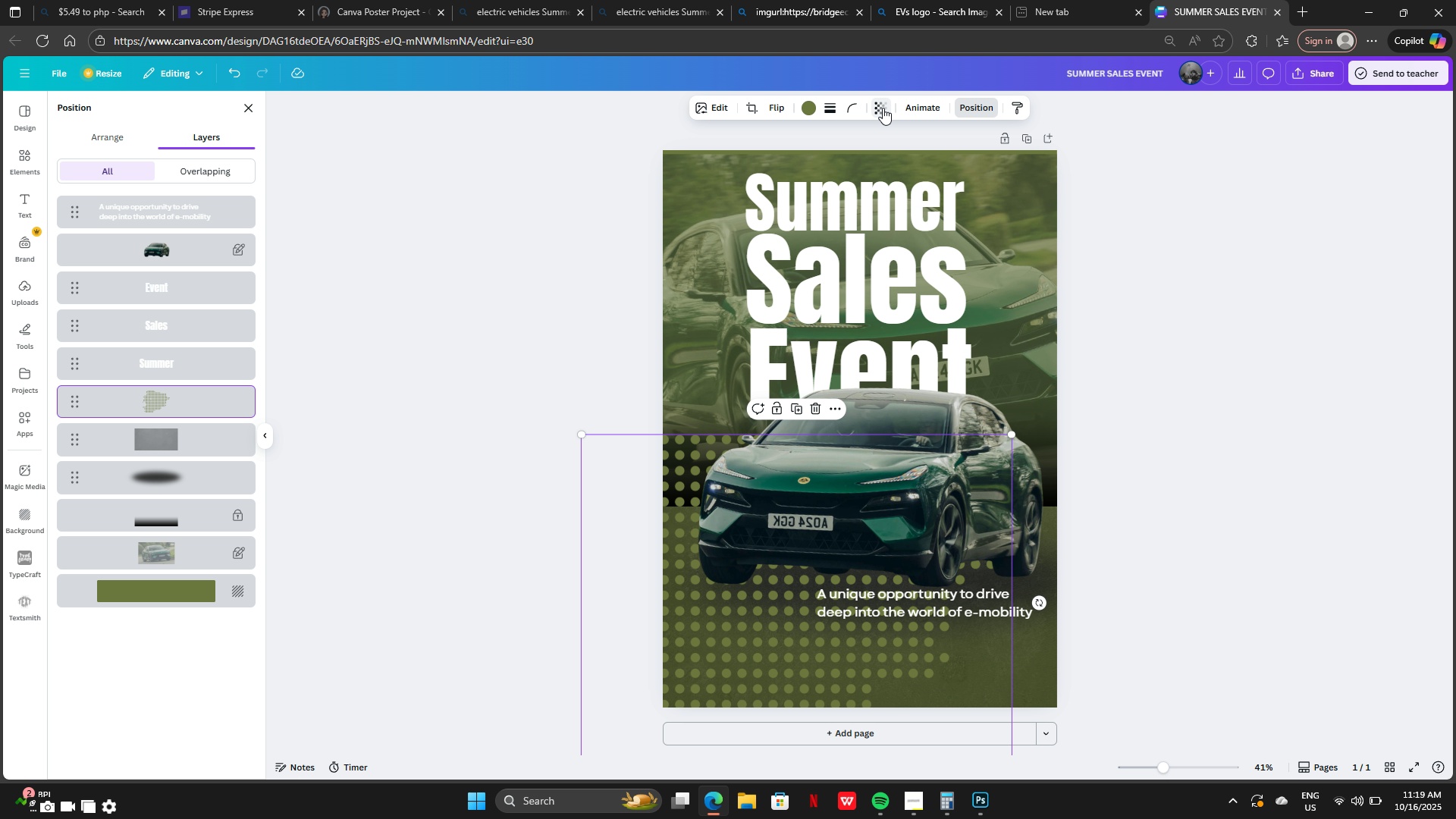 
left_click([883, 108])
 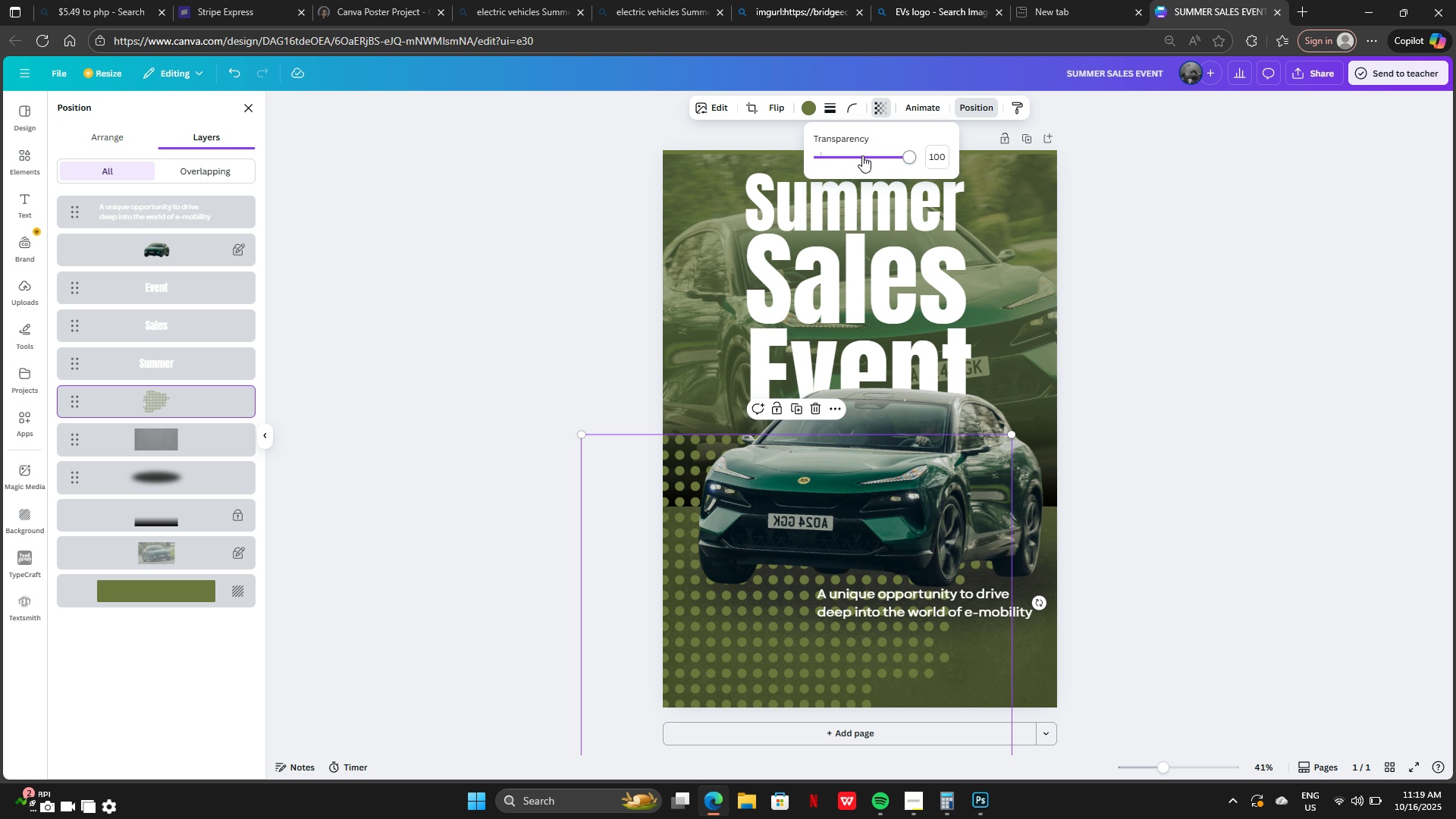 
left_click_drag(start_coordinate=[861, 156], to_coordinate=[849, 161])
 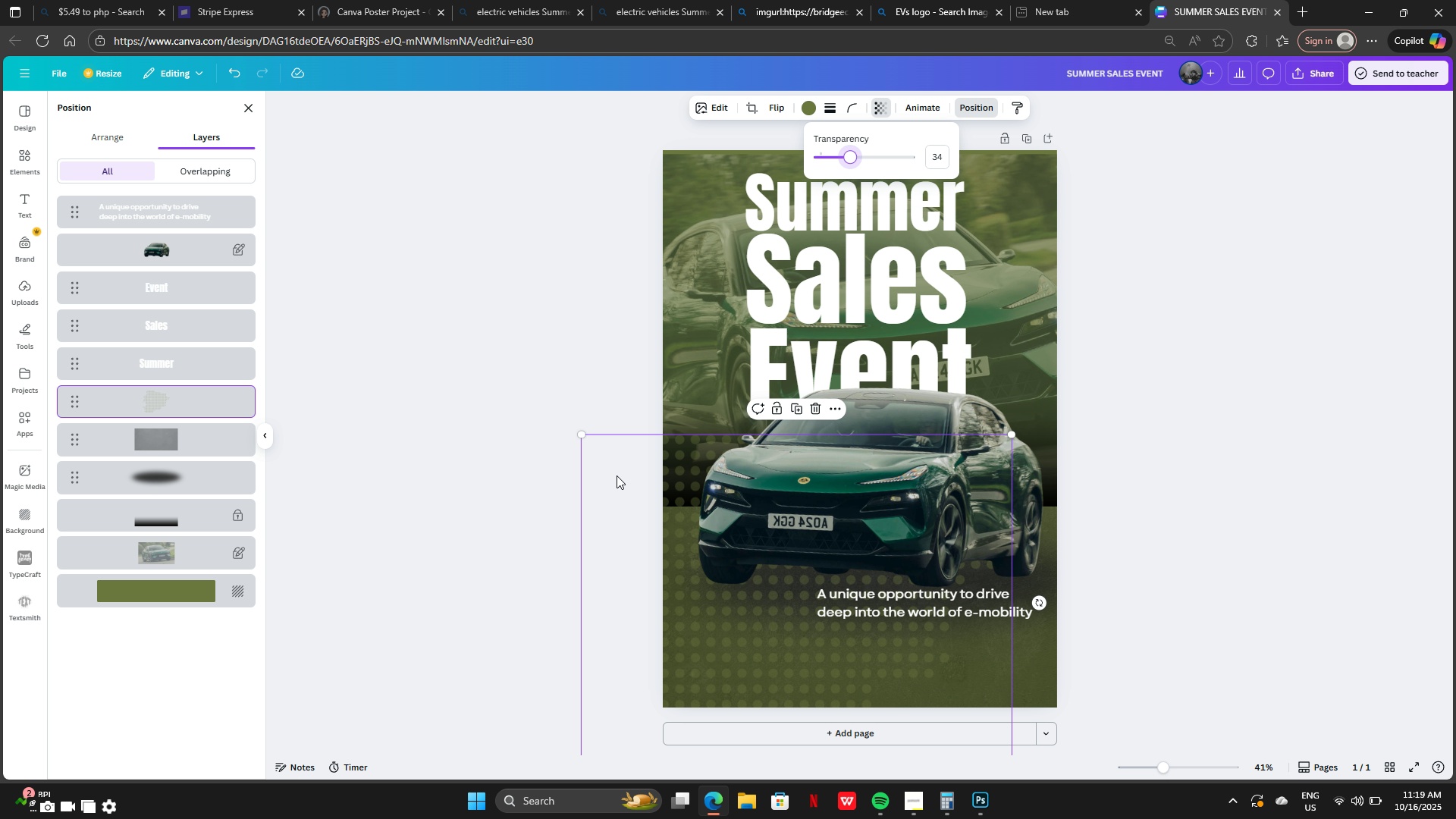 
left_click_drag(start_coordinate=[617, 478], to_coordinate=[565, 437])
 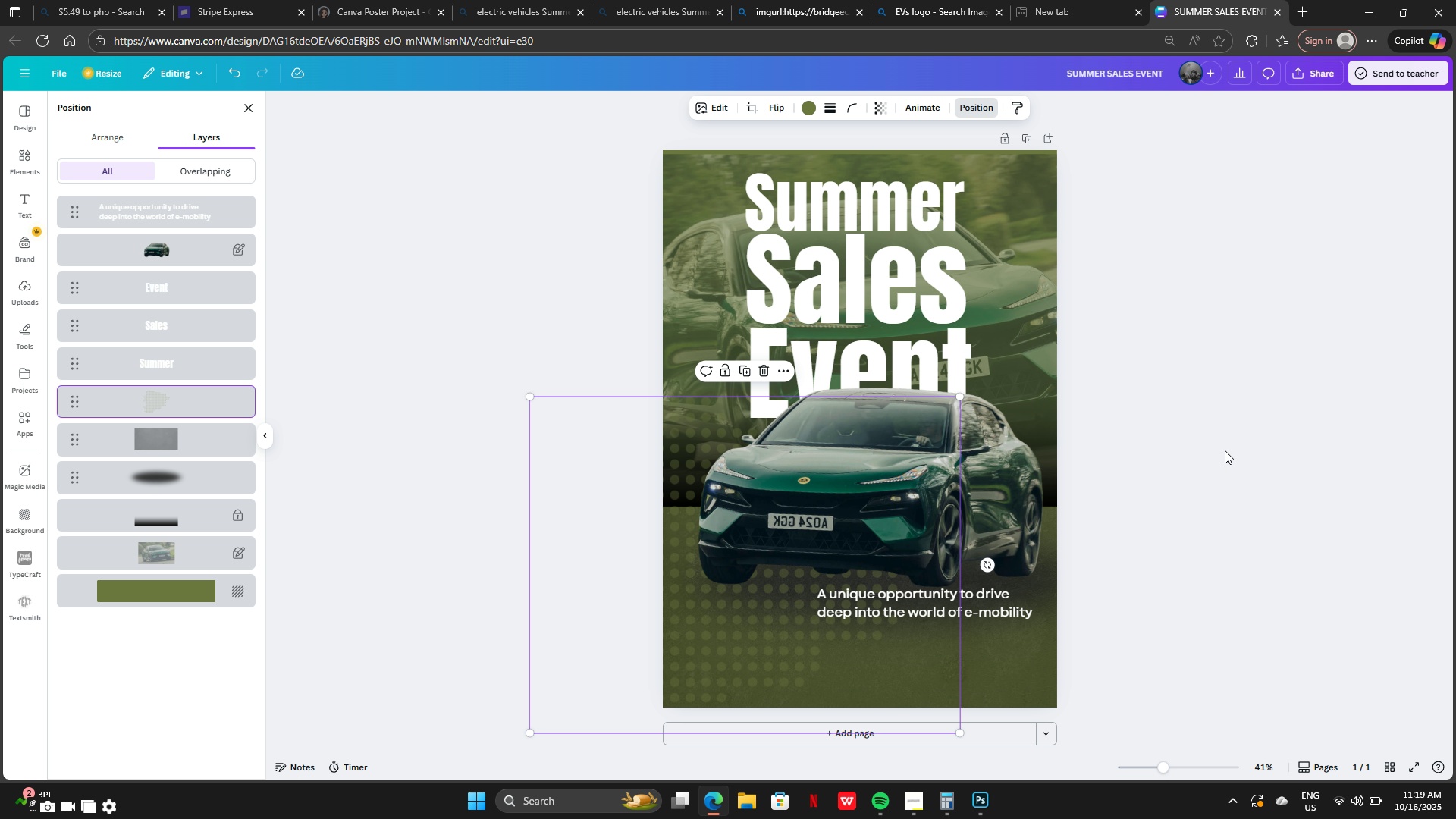 
left_click([1225, 450])
 